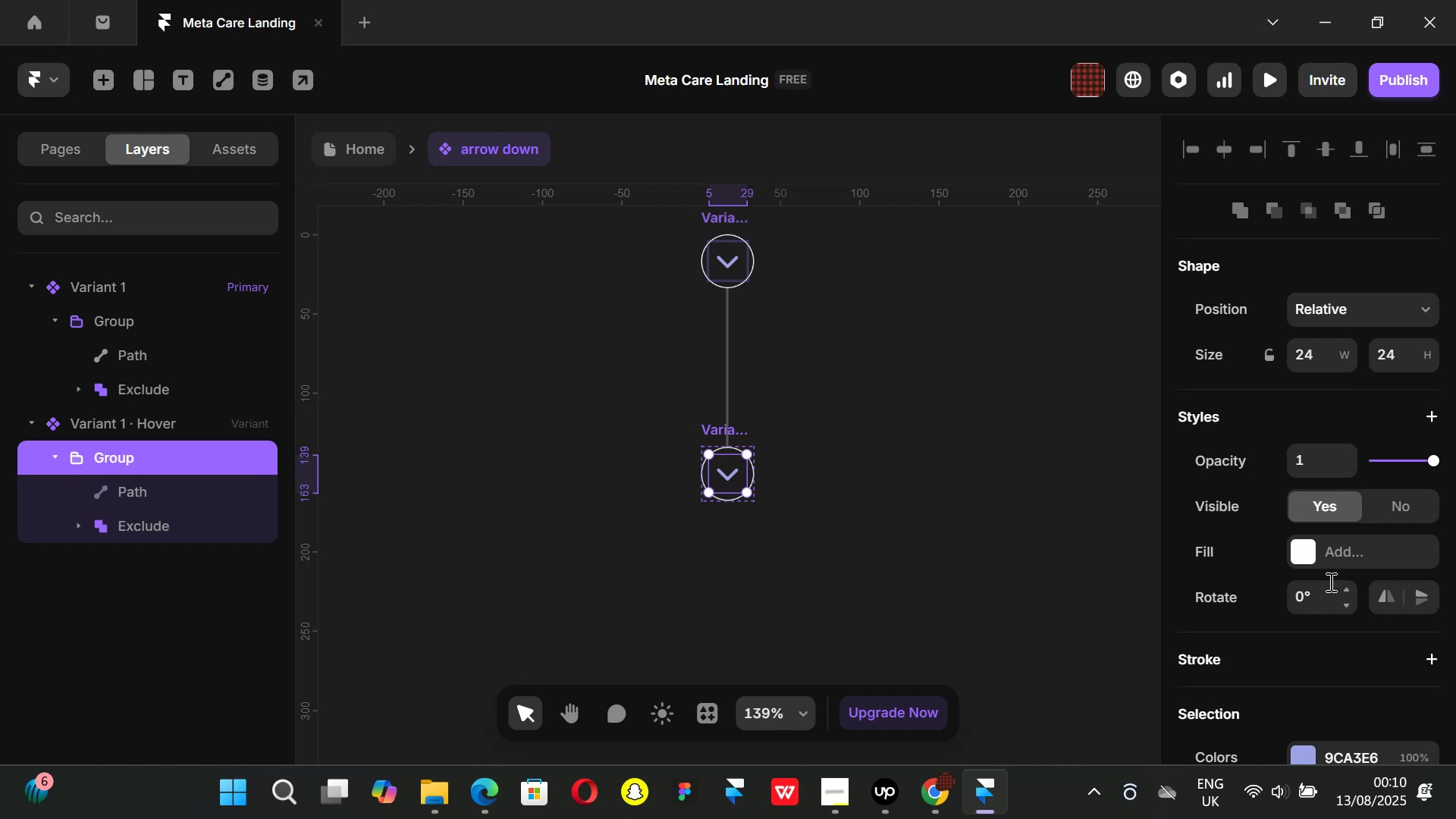 
left_click([1322, 598])
 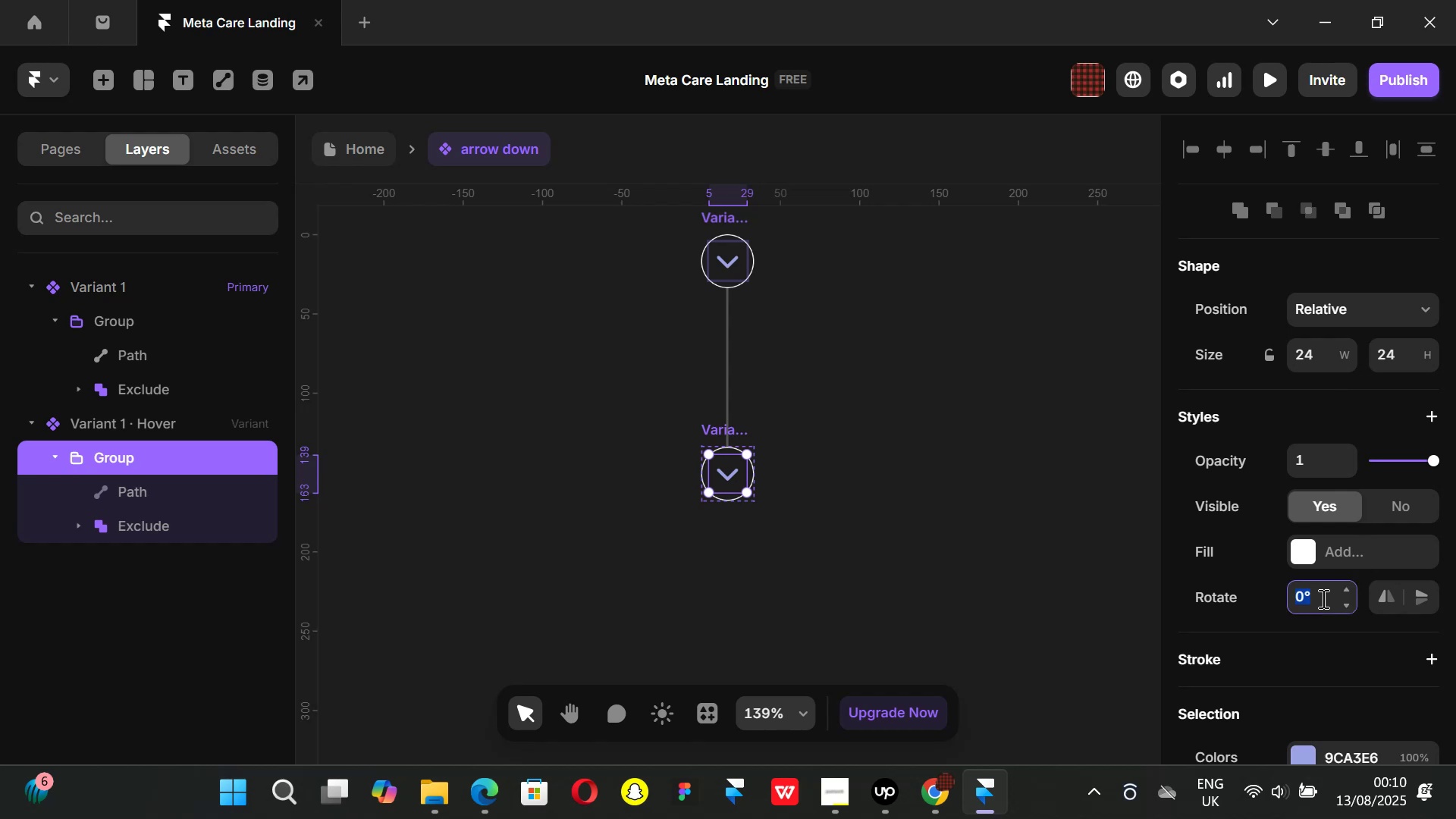 
type(-90)
 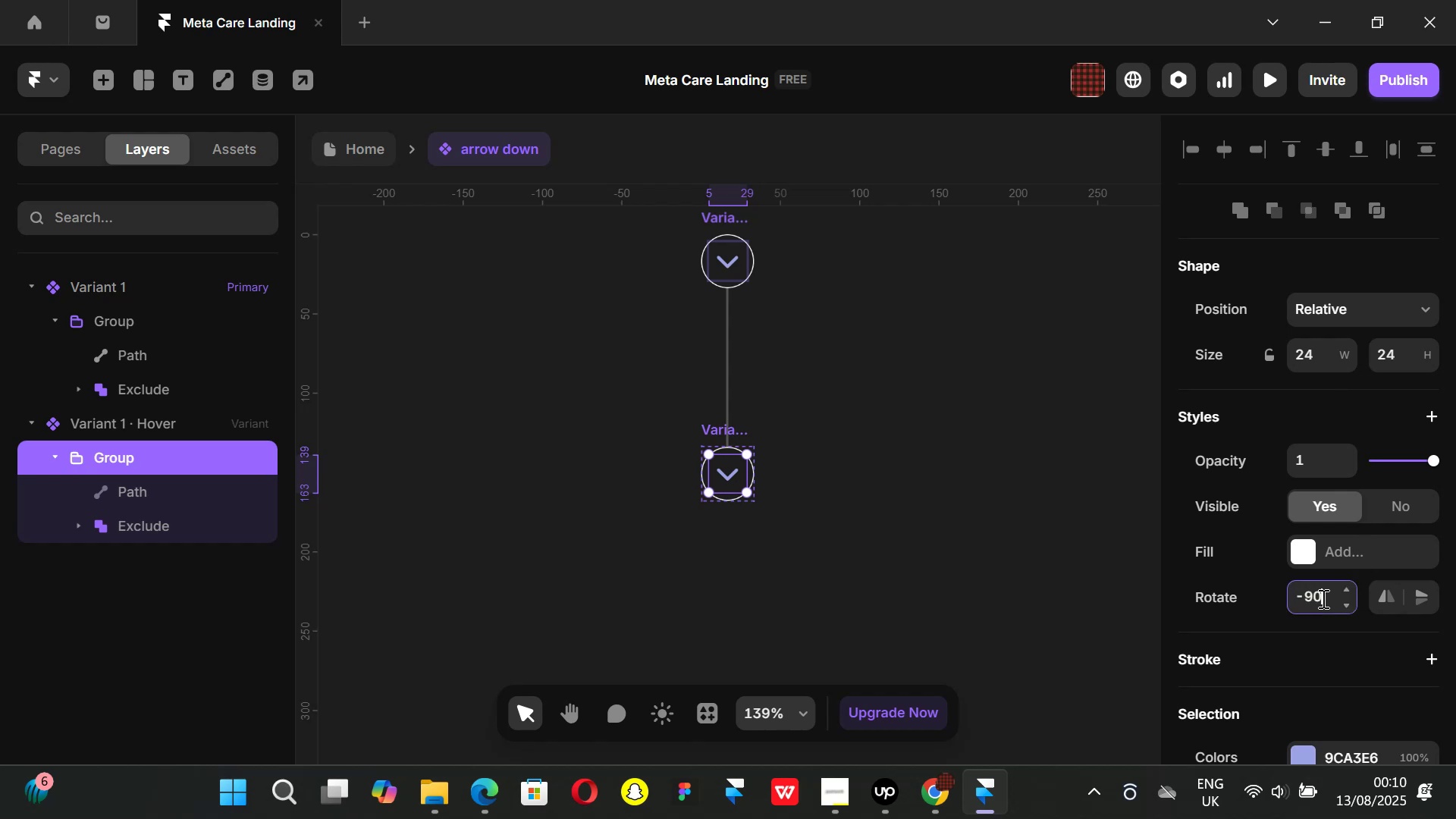 
key(Enter)
 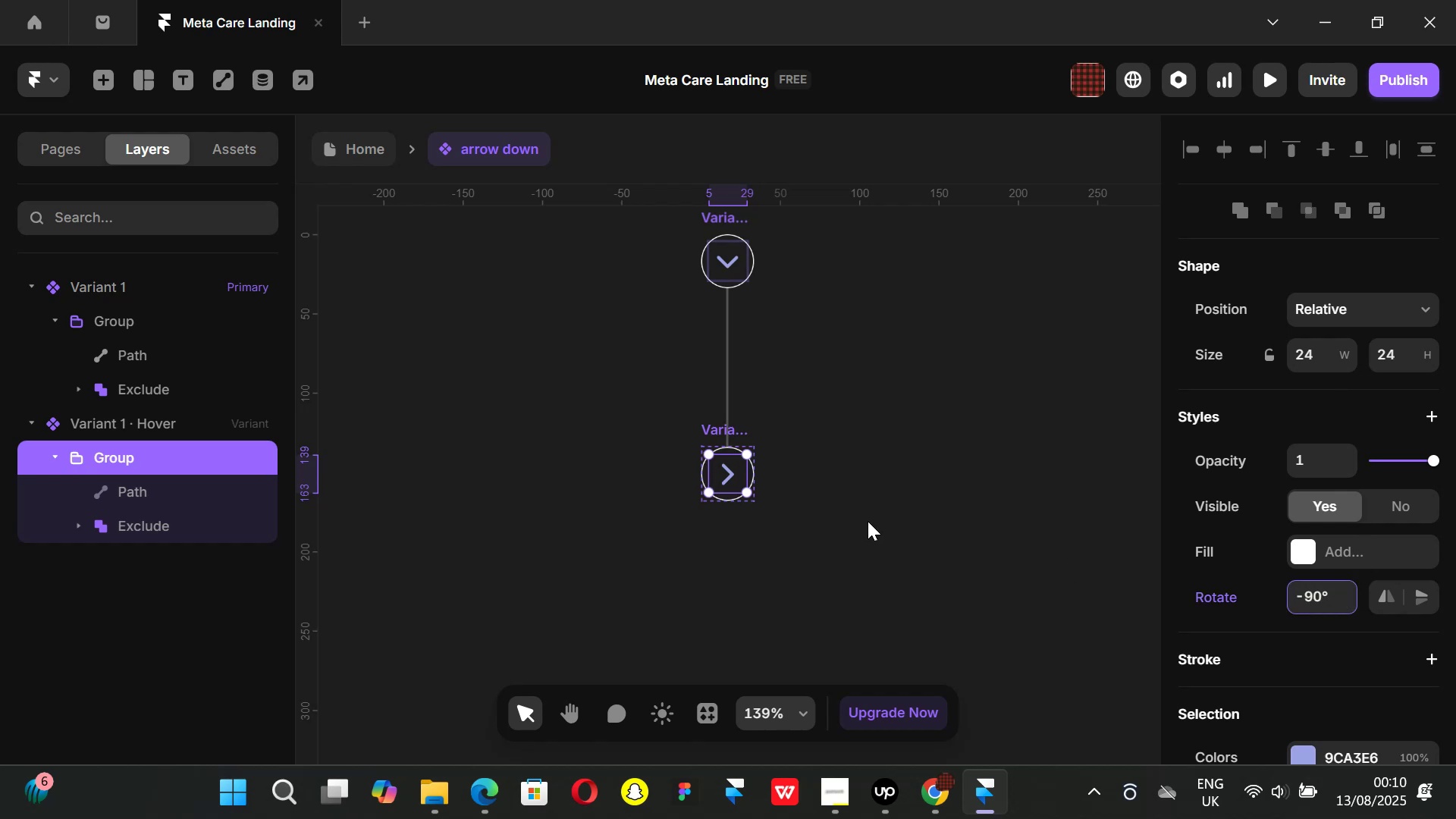 
left_click([877, 522])
 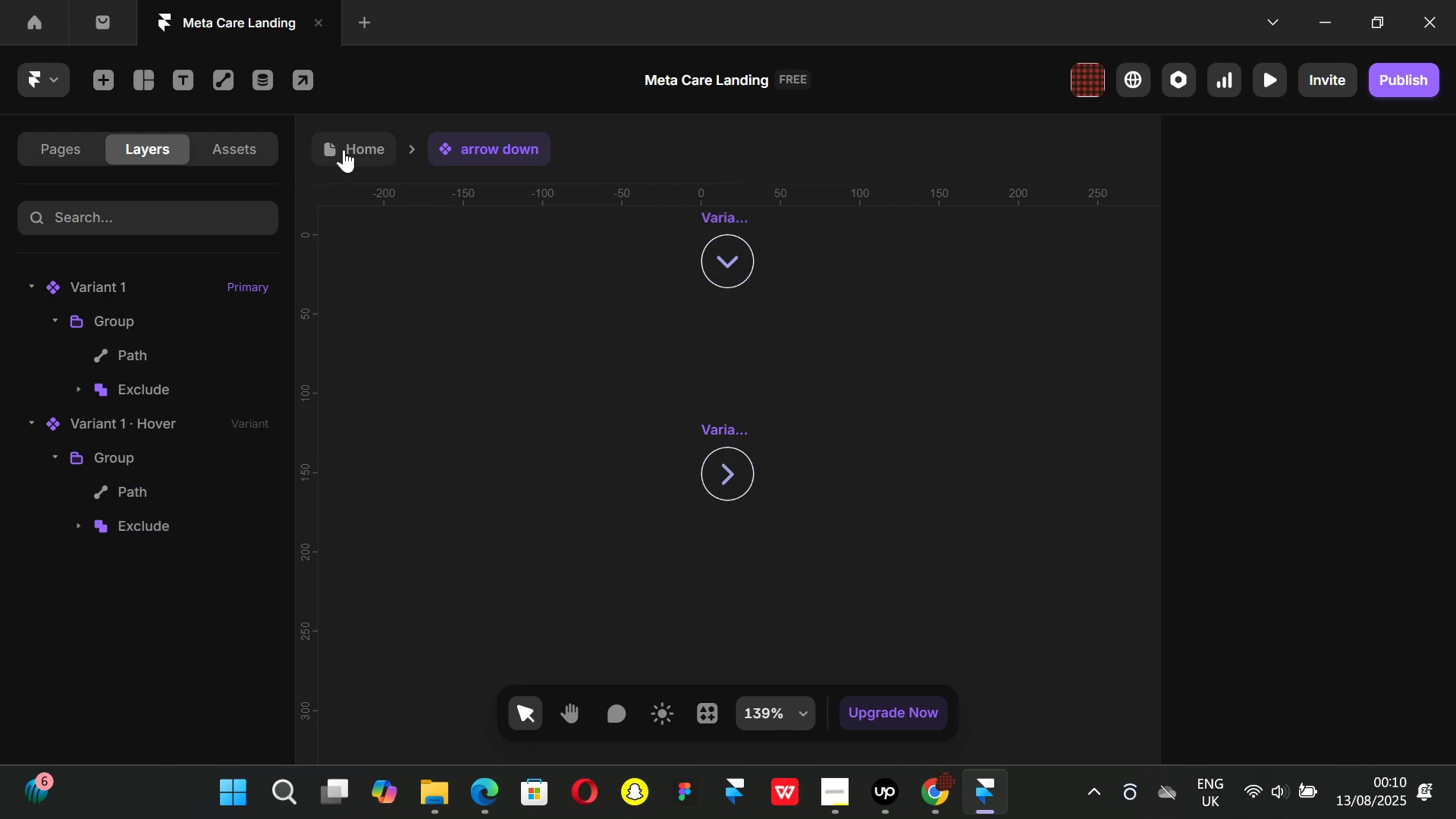 
left_click([339, 140])
 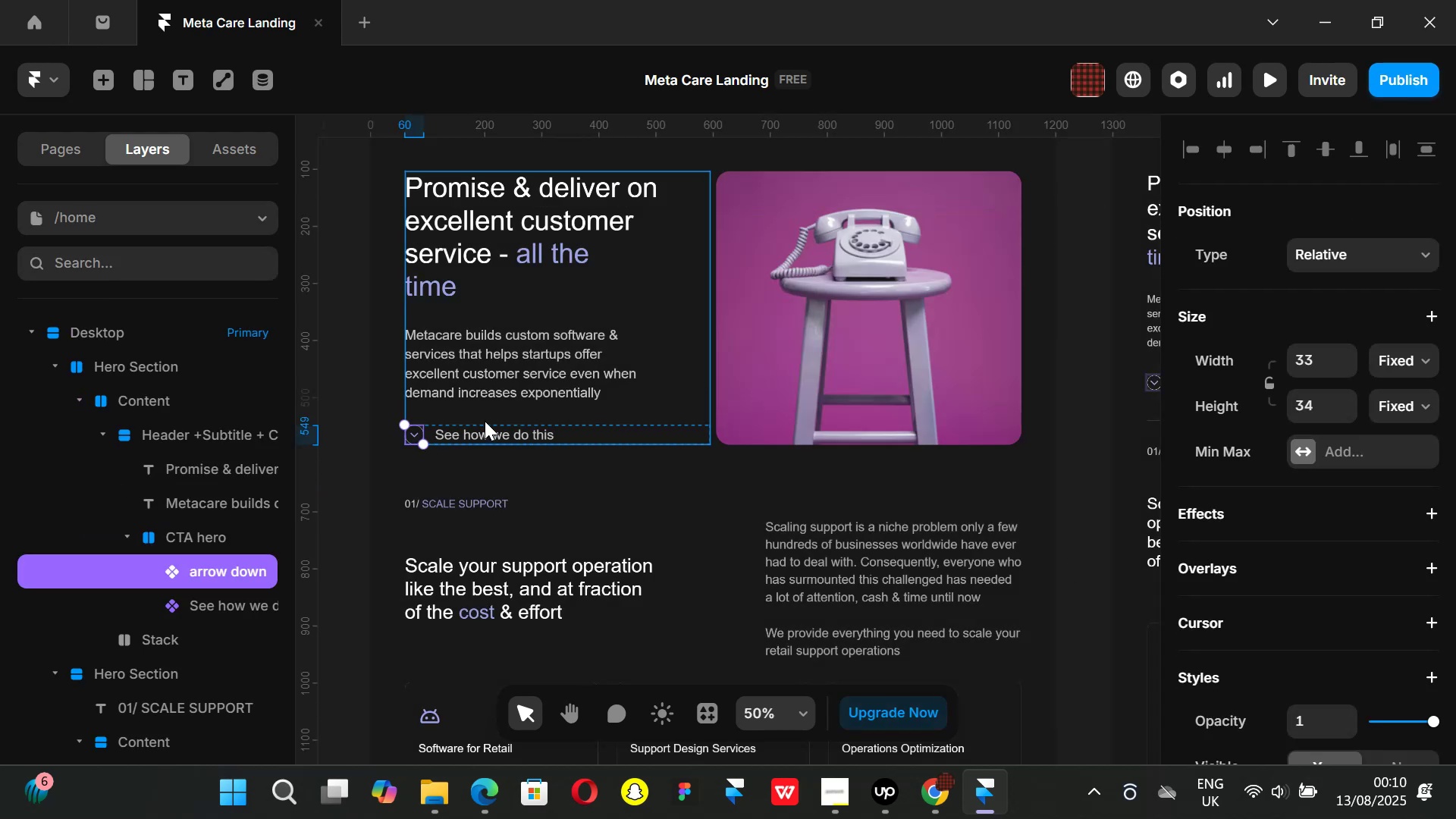 
key(Control+ControlLeft)
 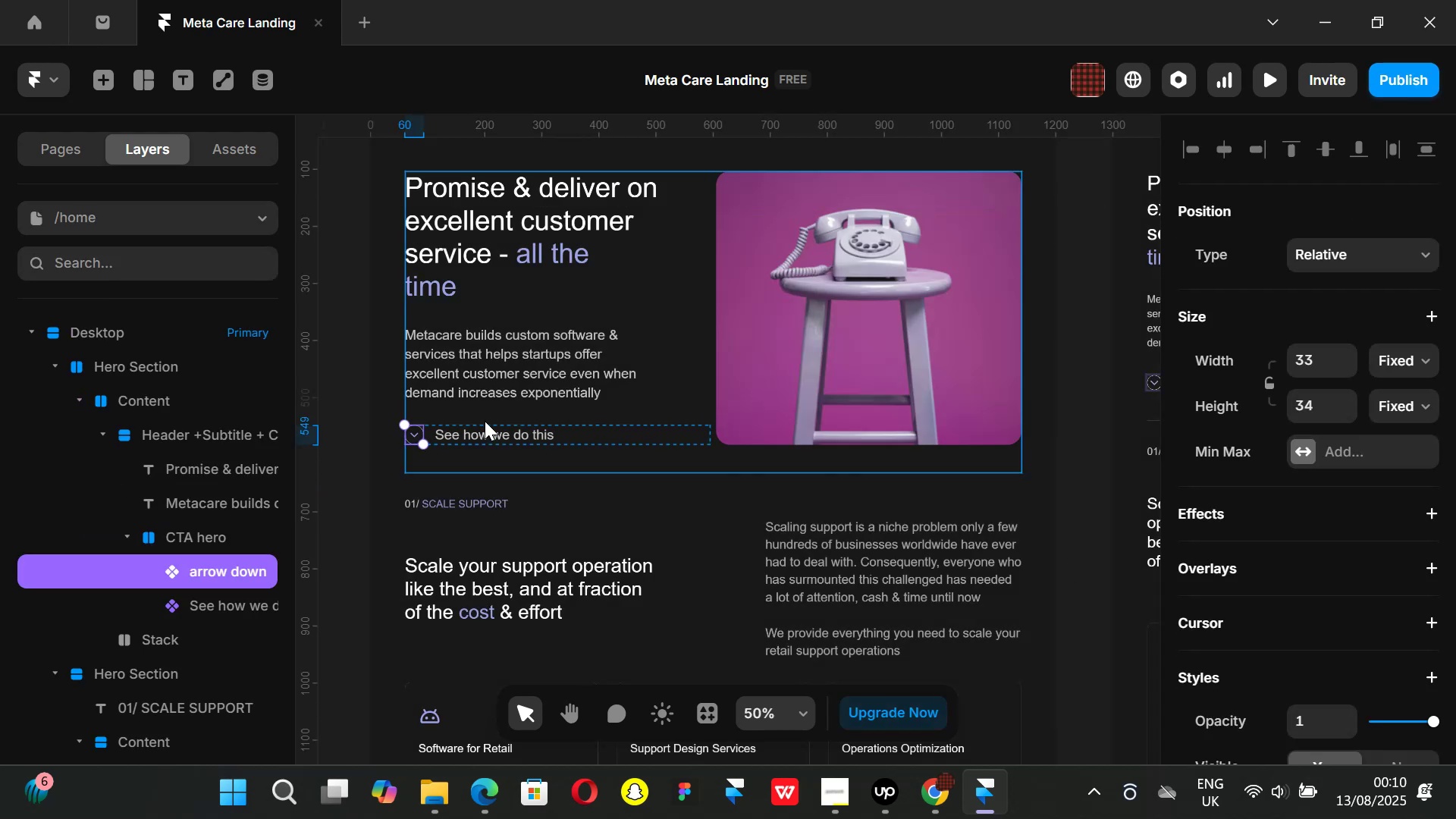 
key(Control+P)
 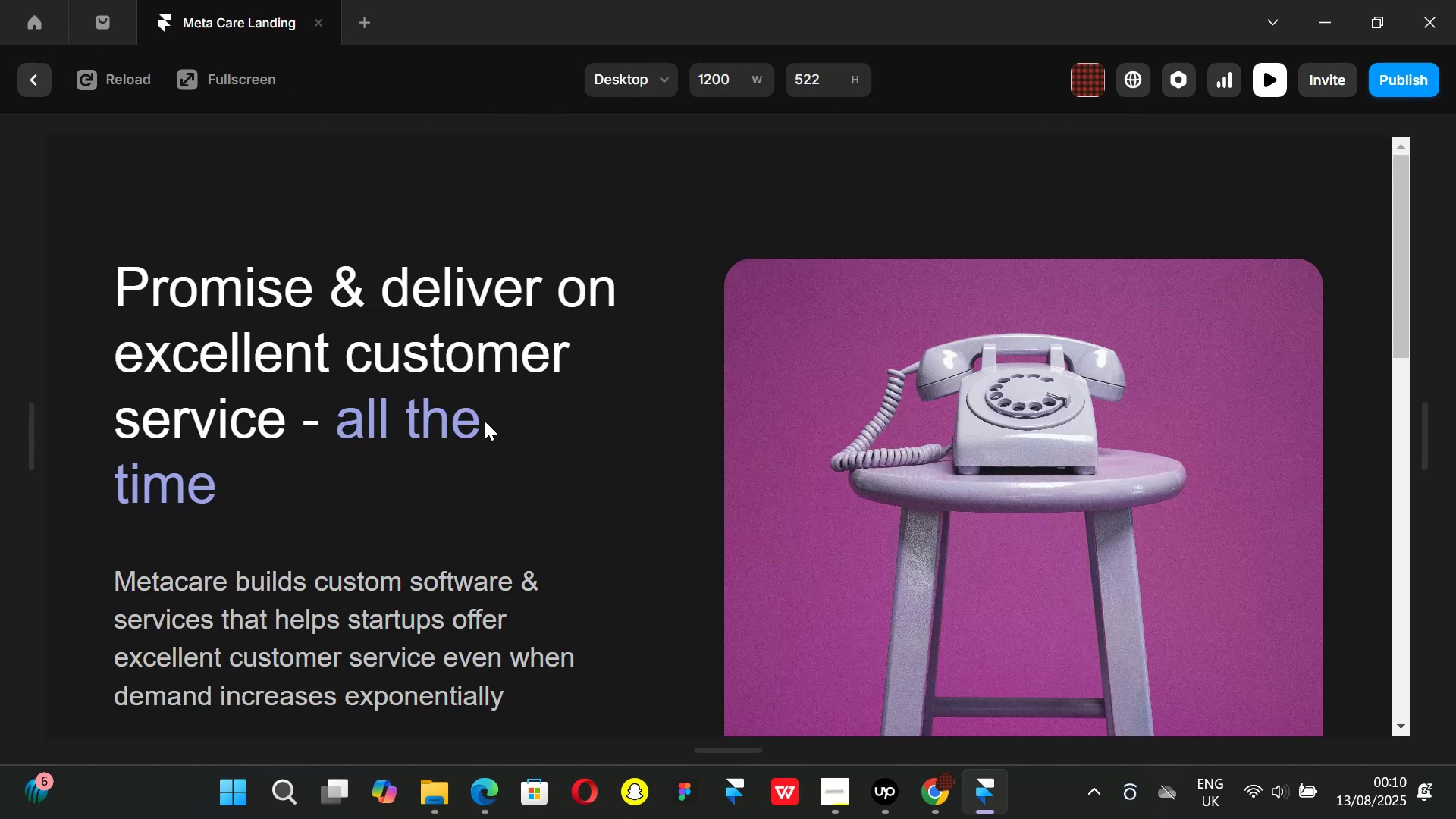 
scroll: coordinate [425, 469], scroll_direction: down, amount: 3.0
 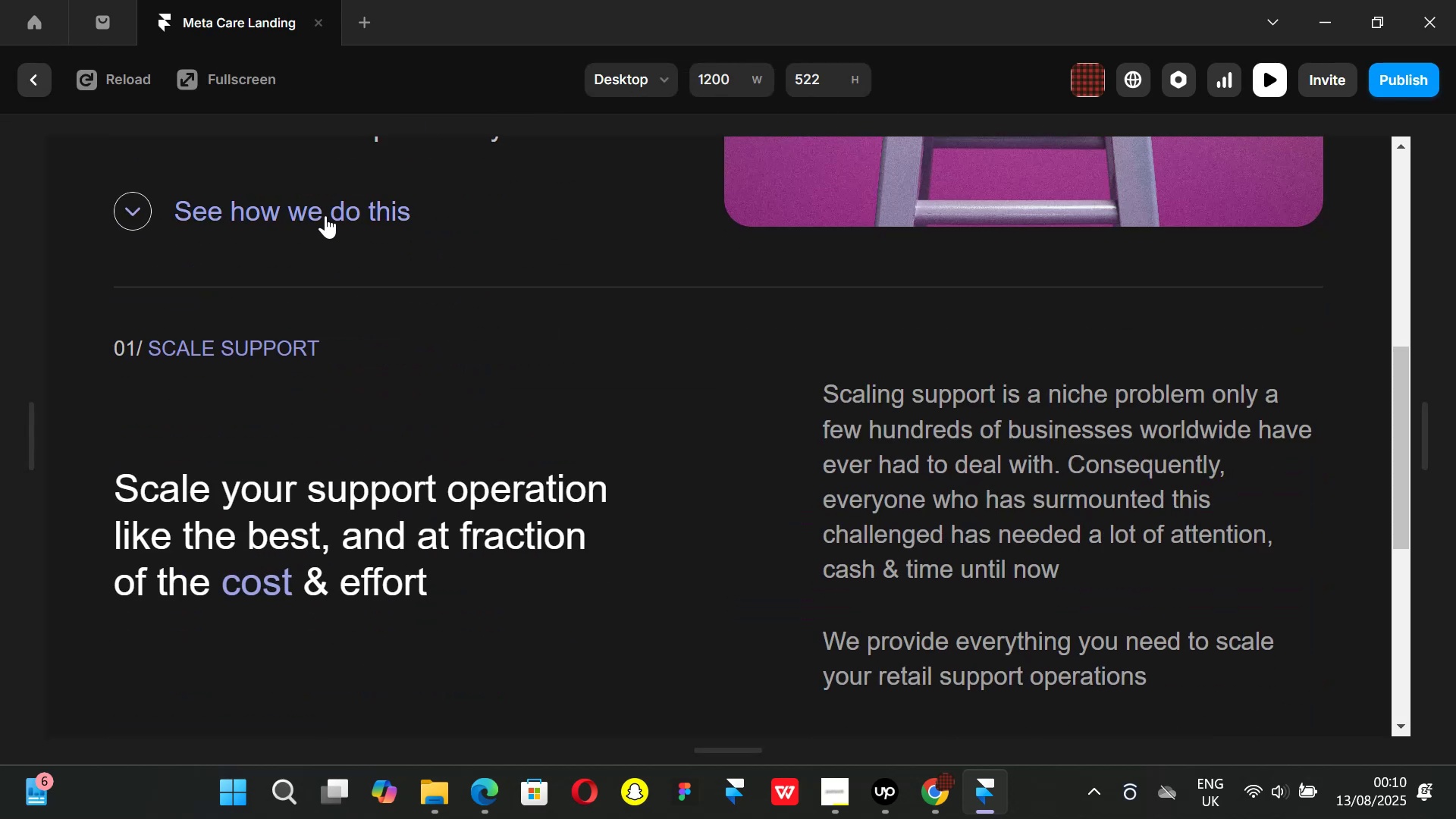 
scroll: coordinate [445, 400], scroll_direction: up, amount: 3.0
 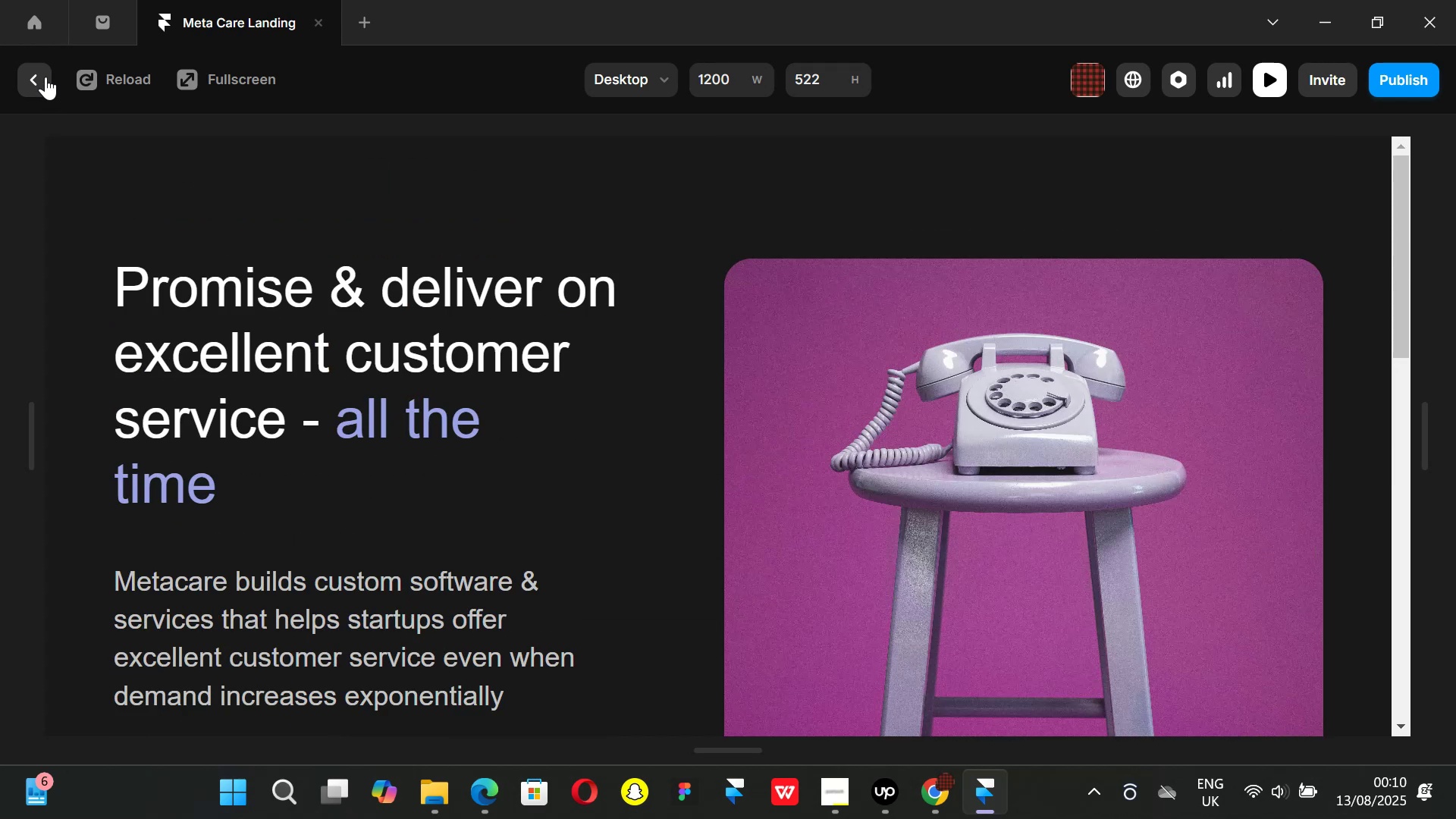 
left_click([46, 77])
 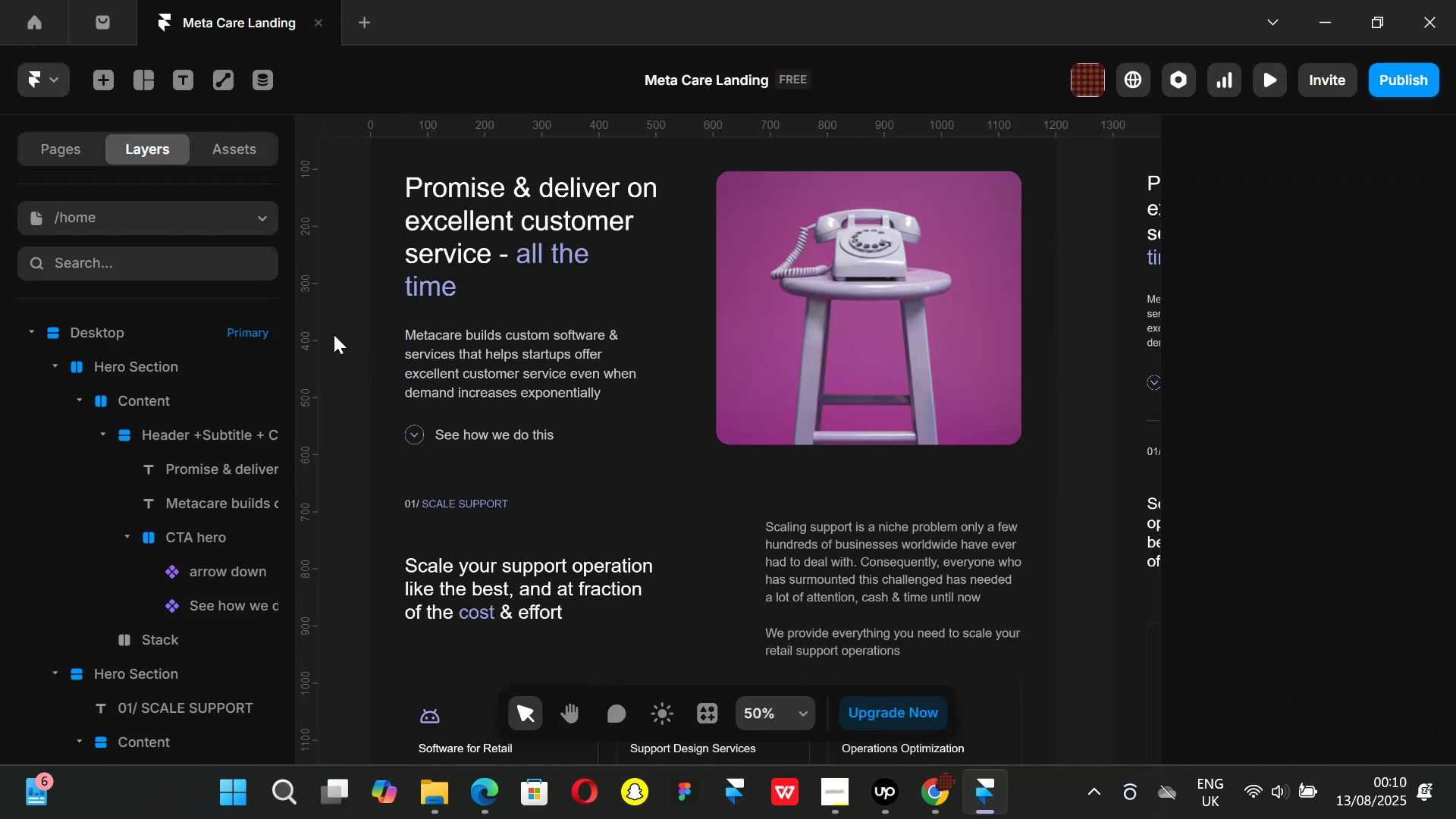 
scroll: coordinate [707, 391], scroll_direction: down, amount: 4.0
 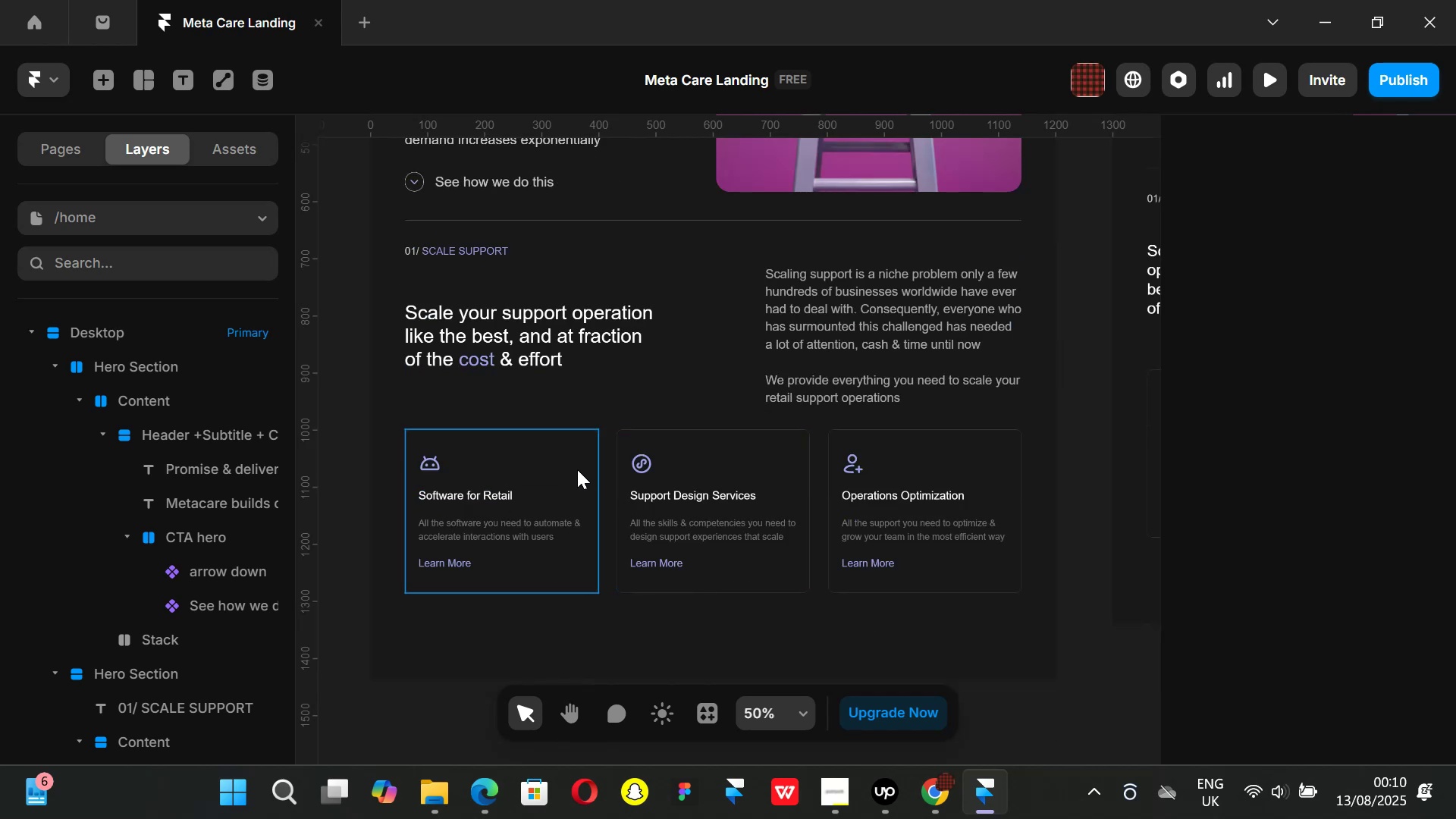 
left_click([577, 469])
 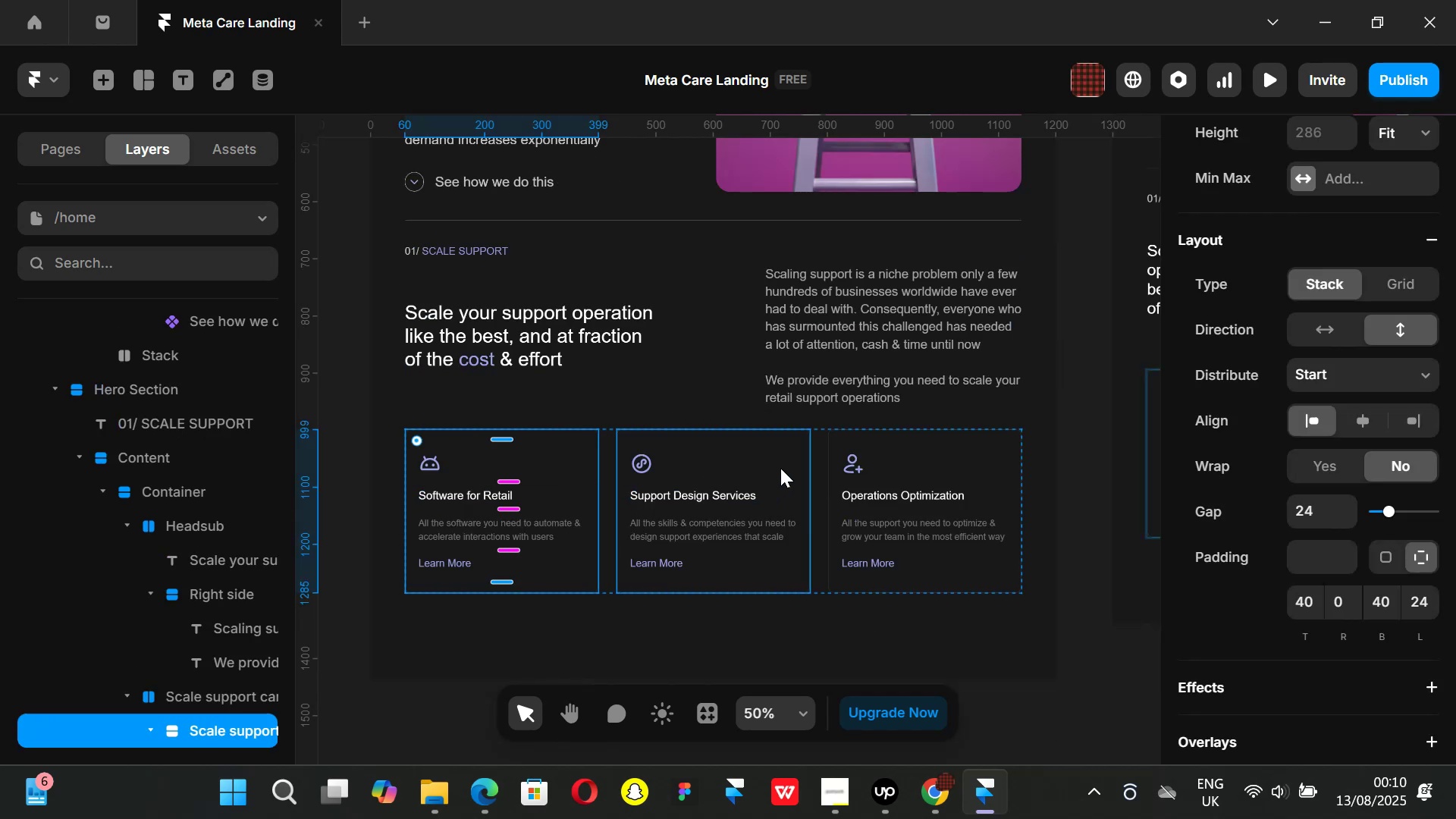 
double_click([971, 460])
 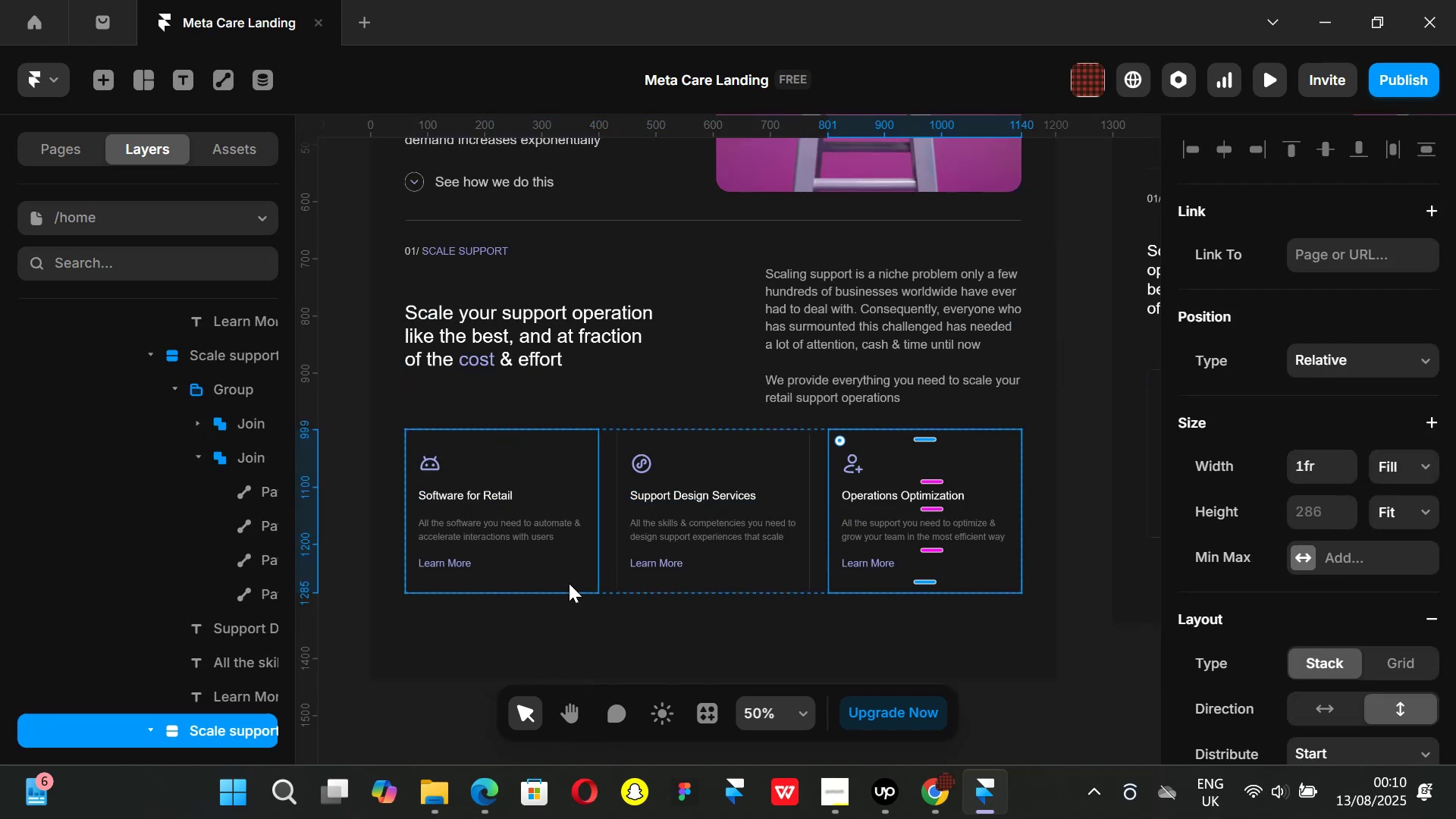 
left_click([568, 582])
 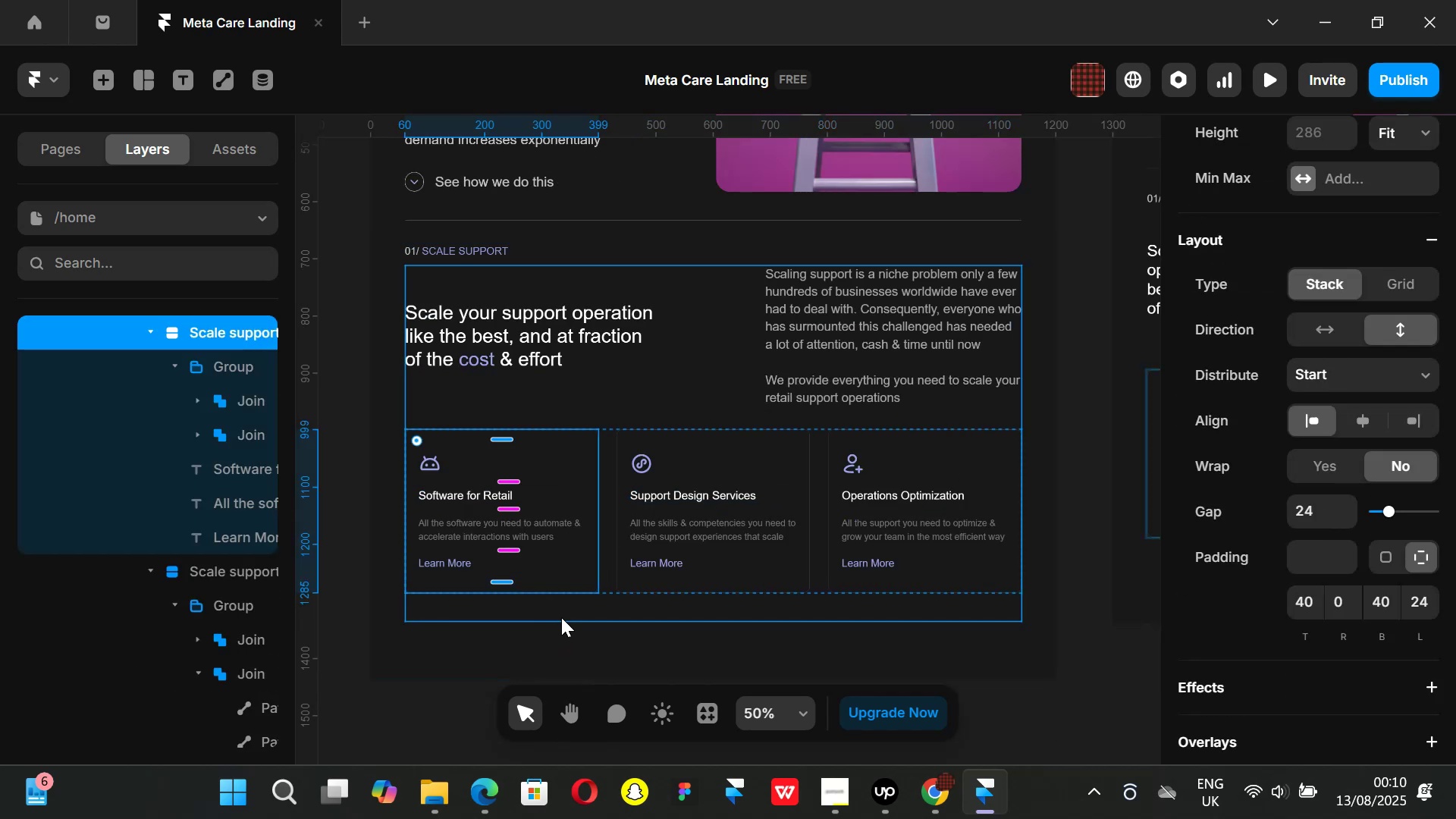 
key(Control+ControlLeft)
 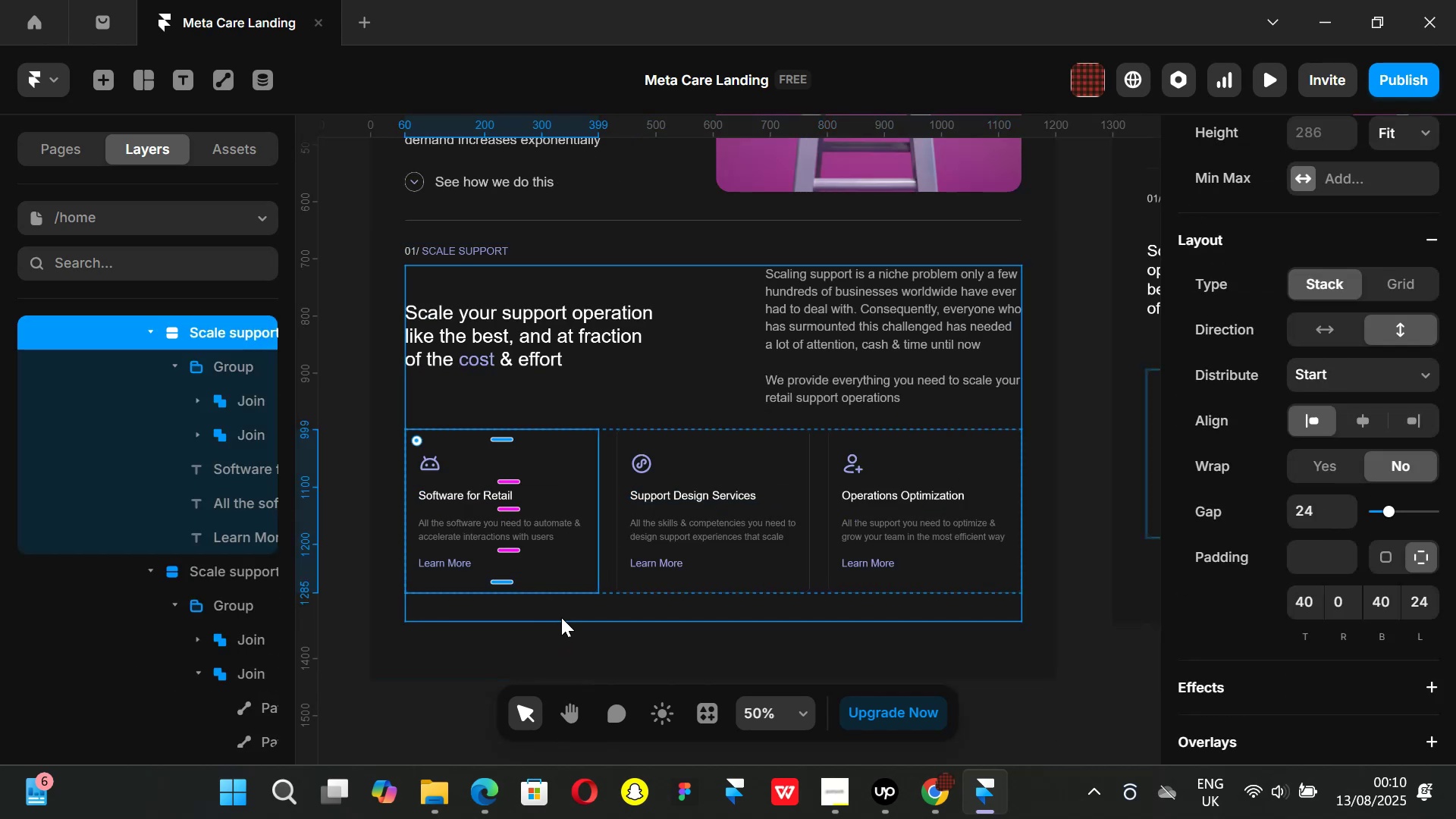 
key(Alt+Control+AltLeft)
 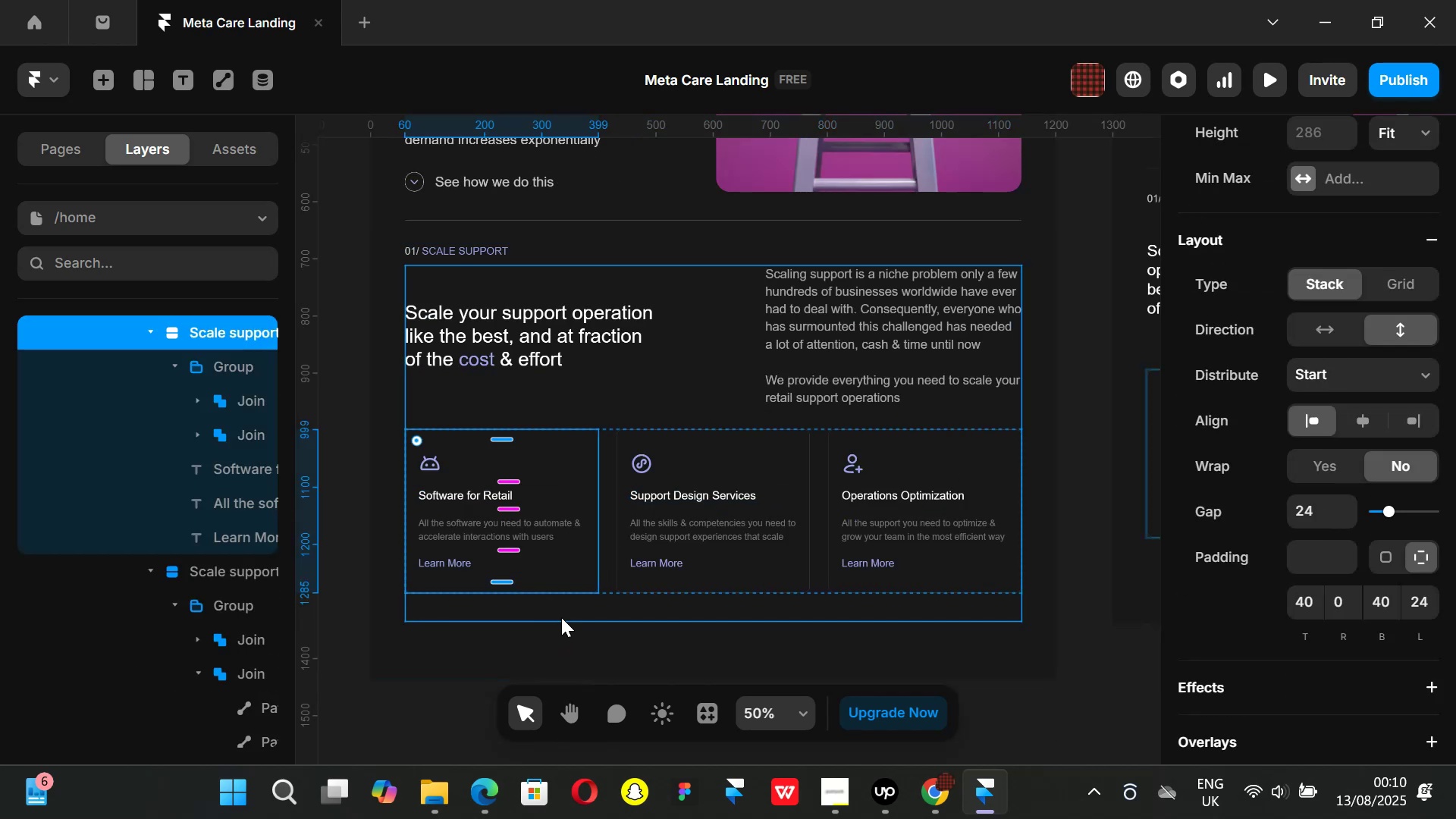 
key(Alt+Control+K)
 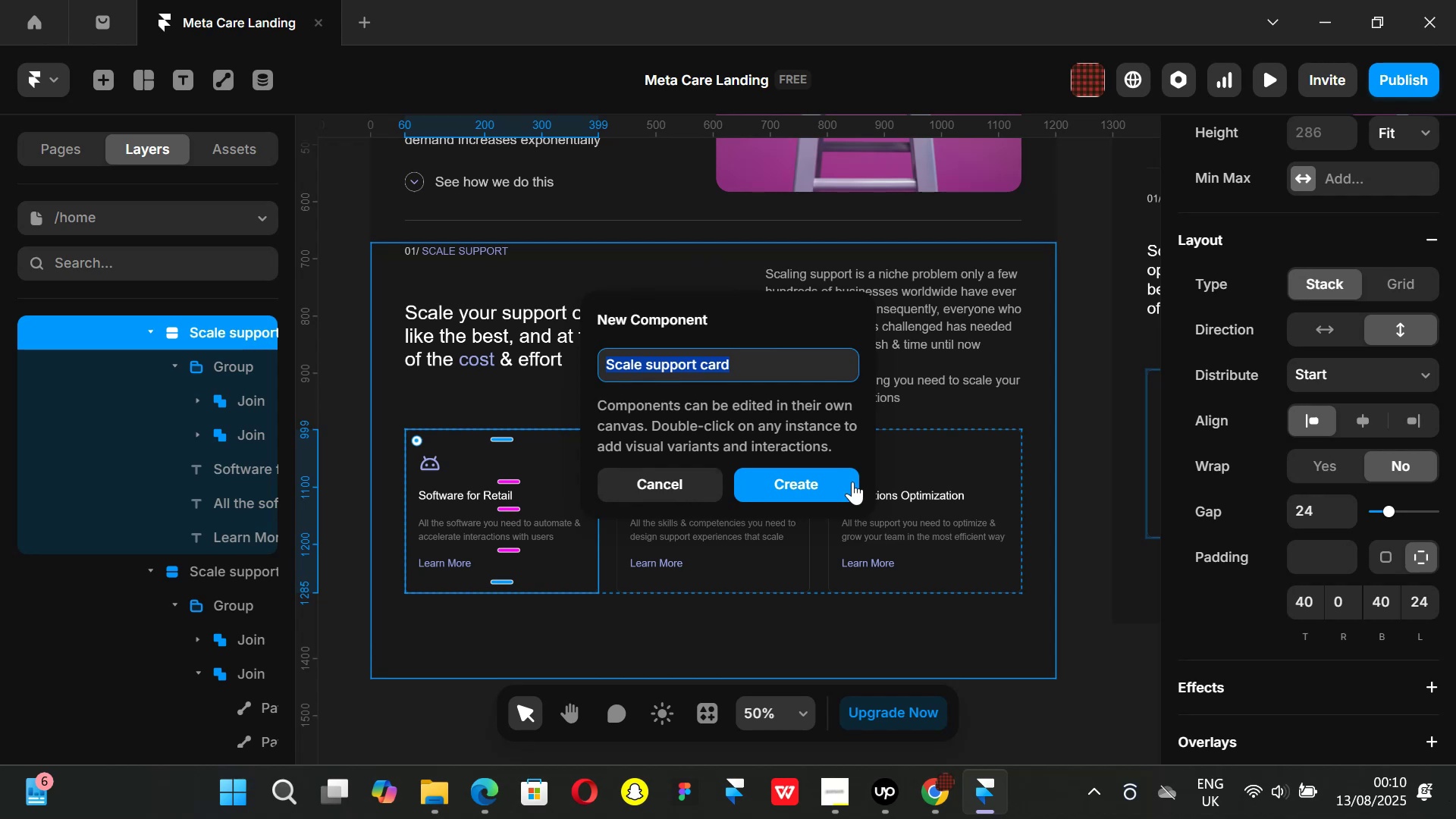 
left_click([775, 365])
 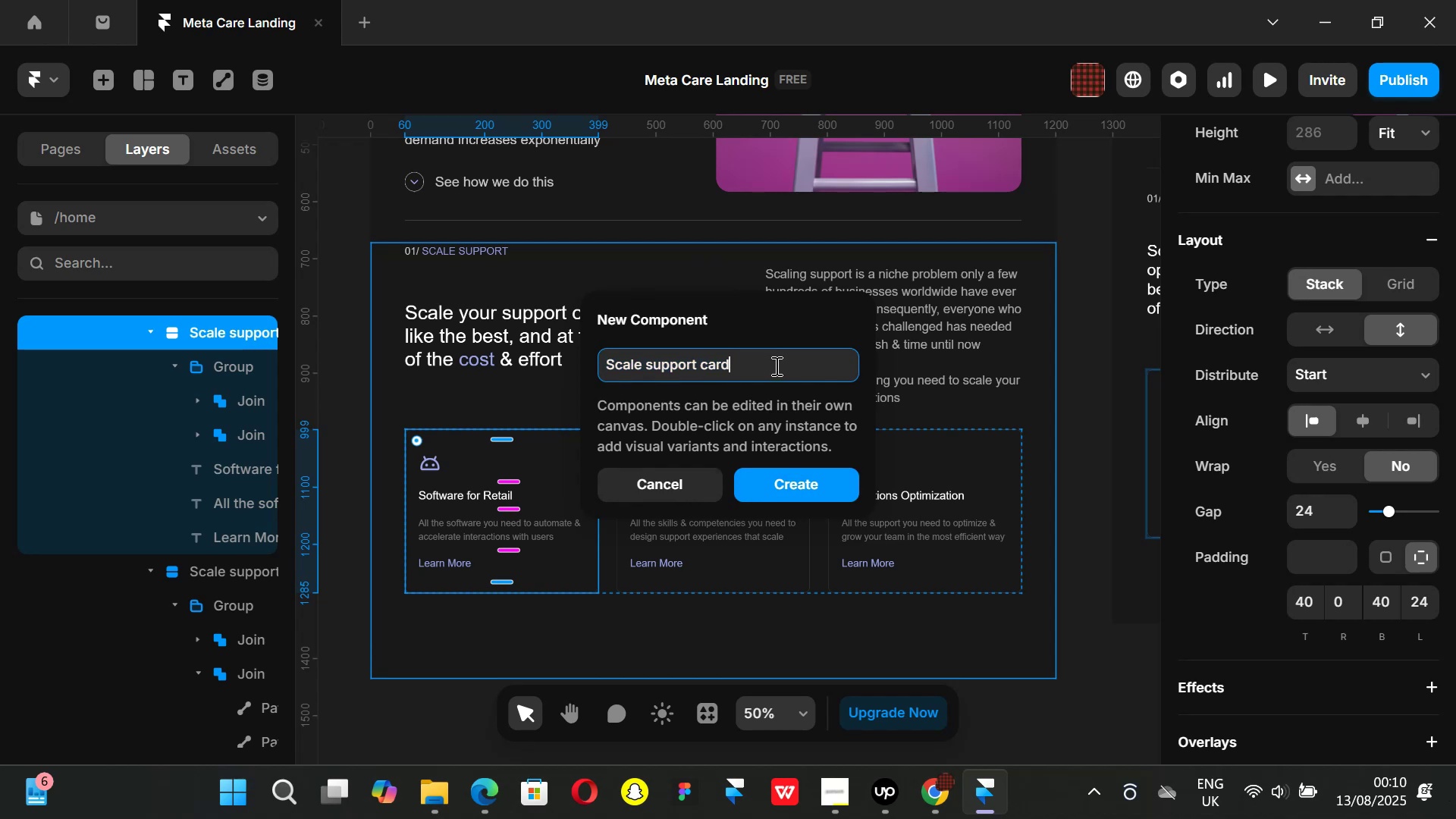 
key(Space)
 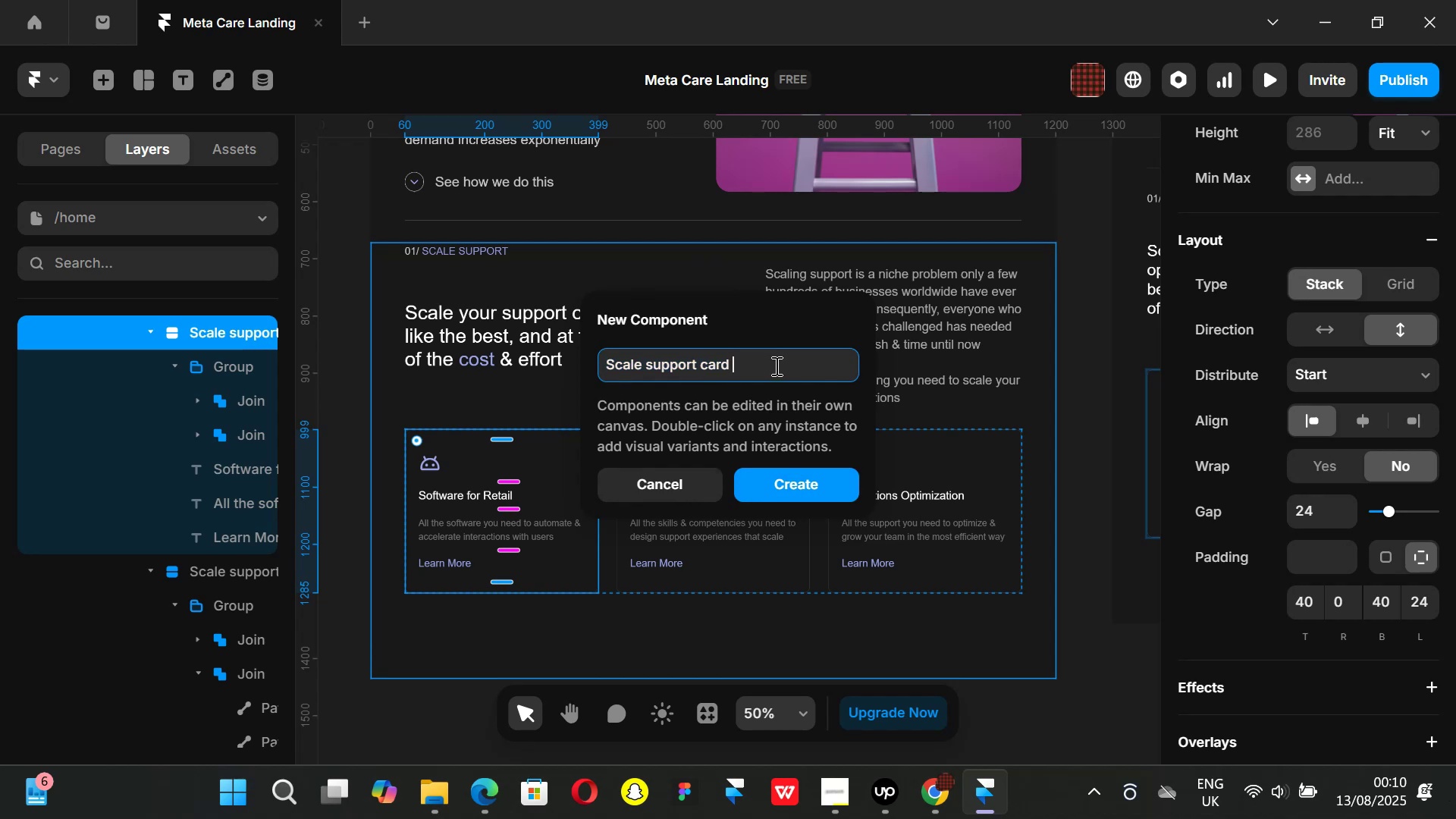 
key(1)
 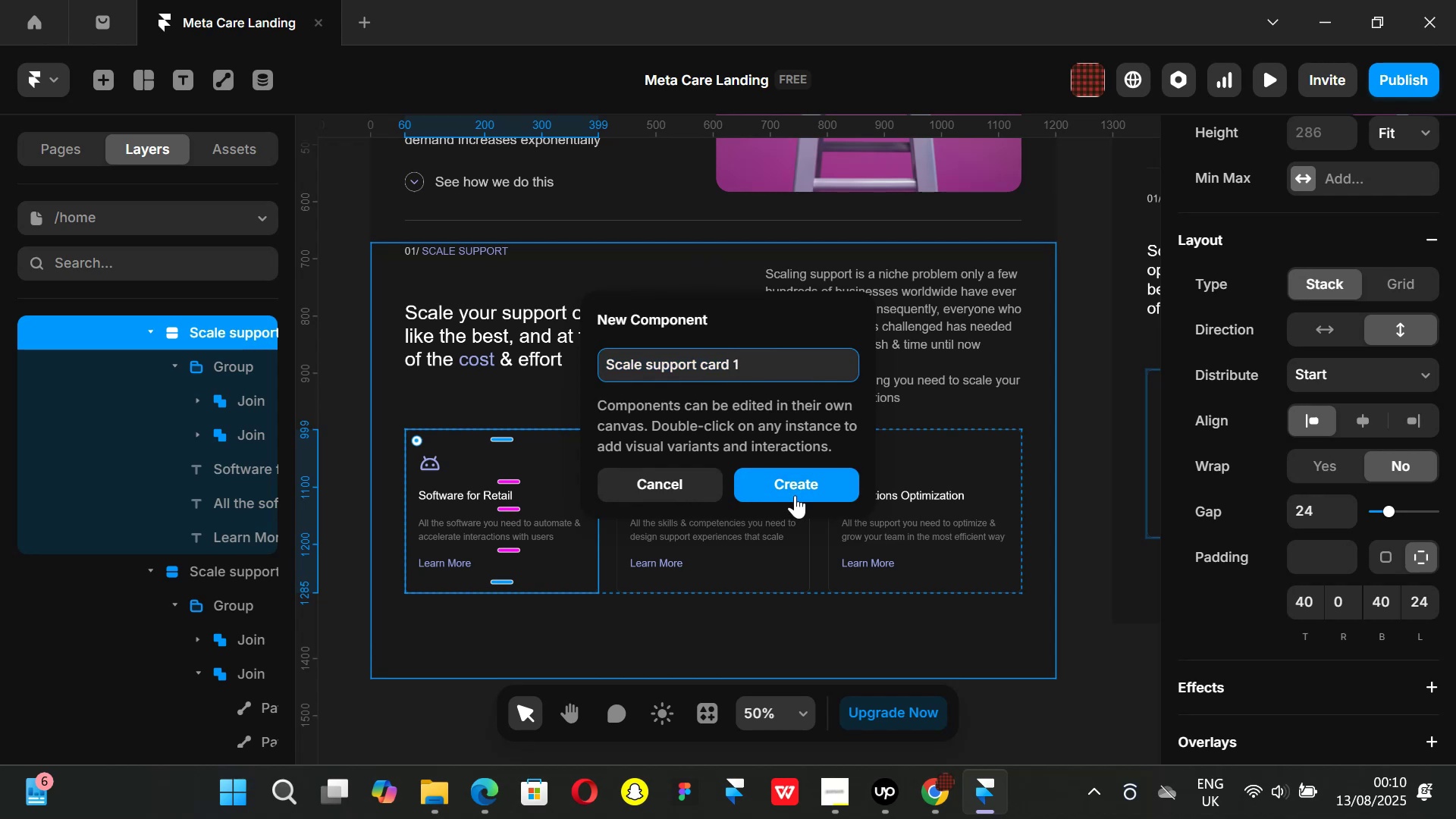 
left_click([785, 484])
 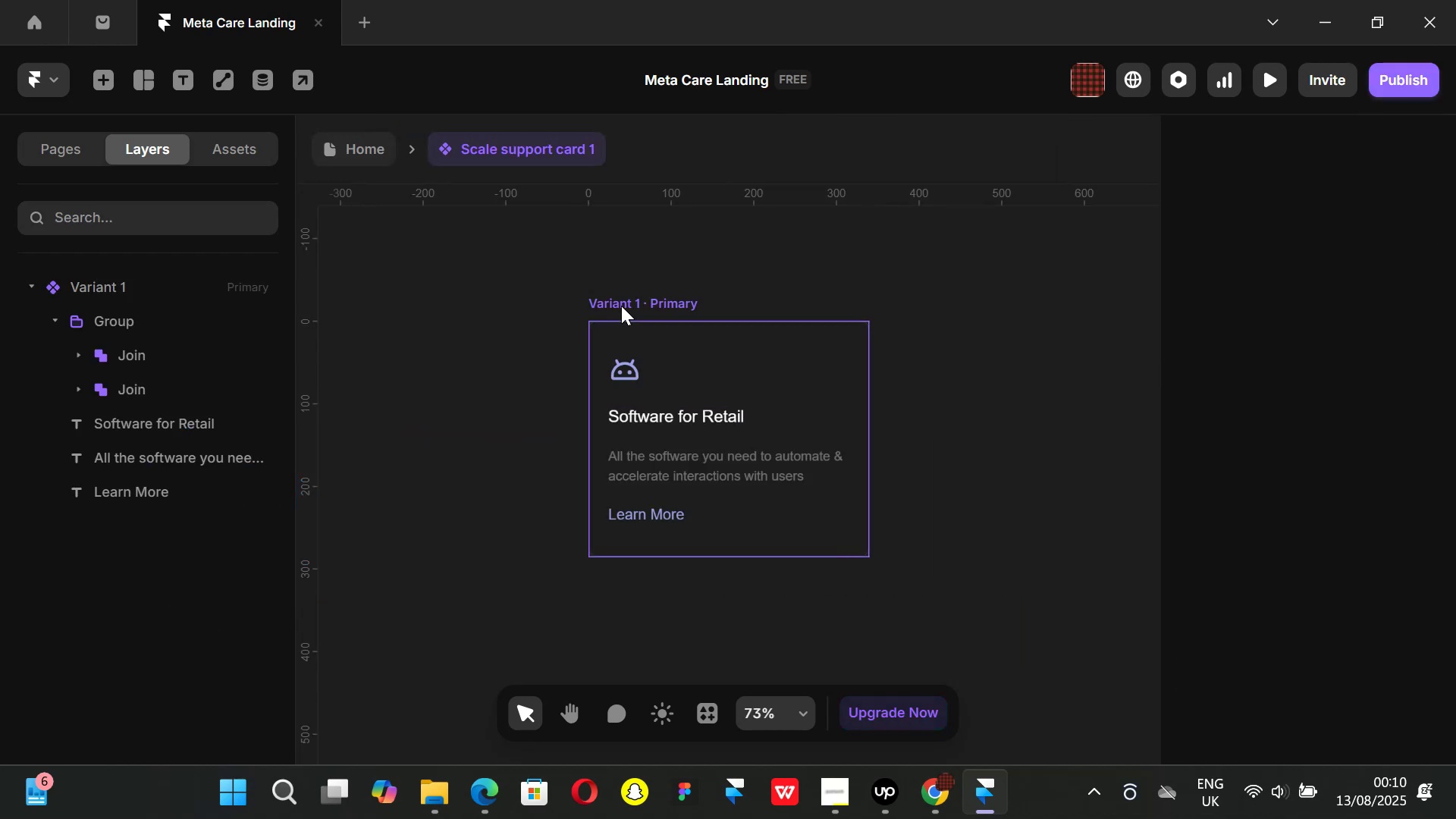 
left_click([621, 301])
 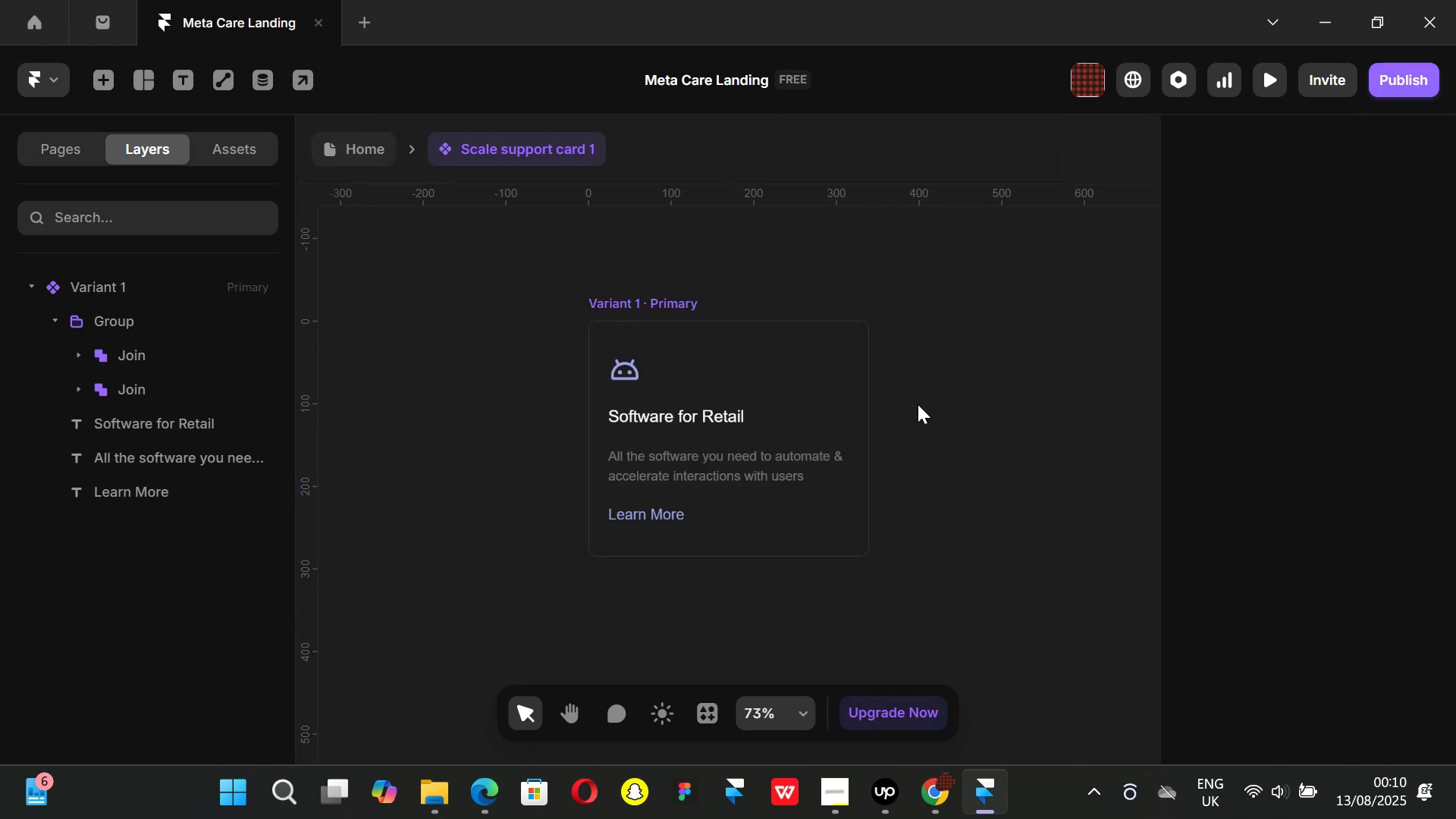 
scroll: coordinate [918, 404], scroll_direction: down, amount: 1.0
 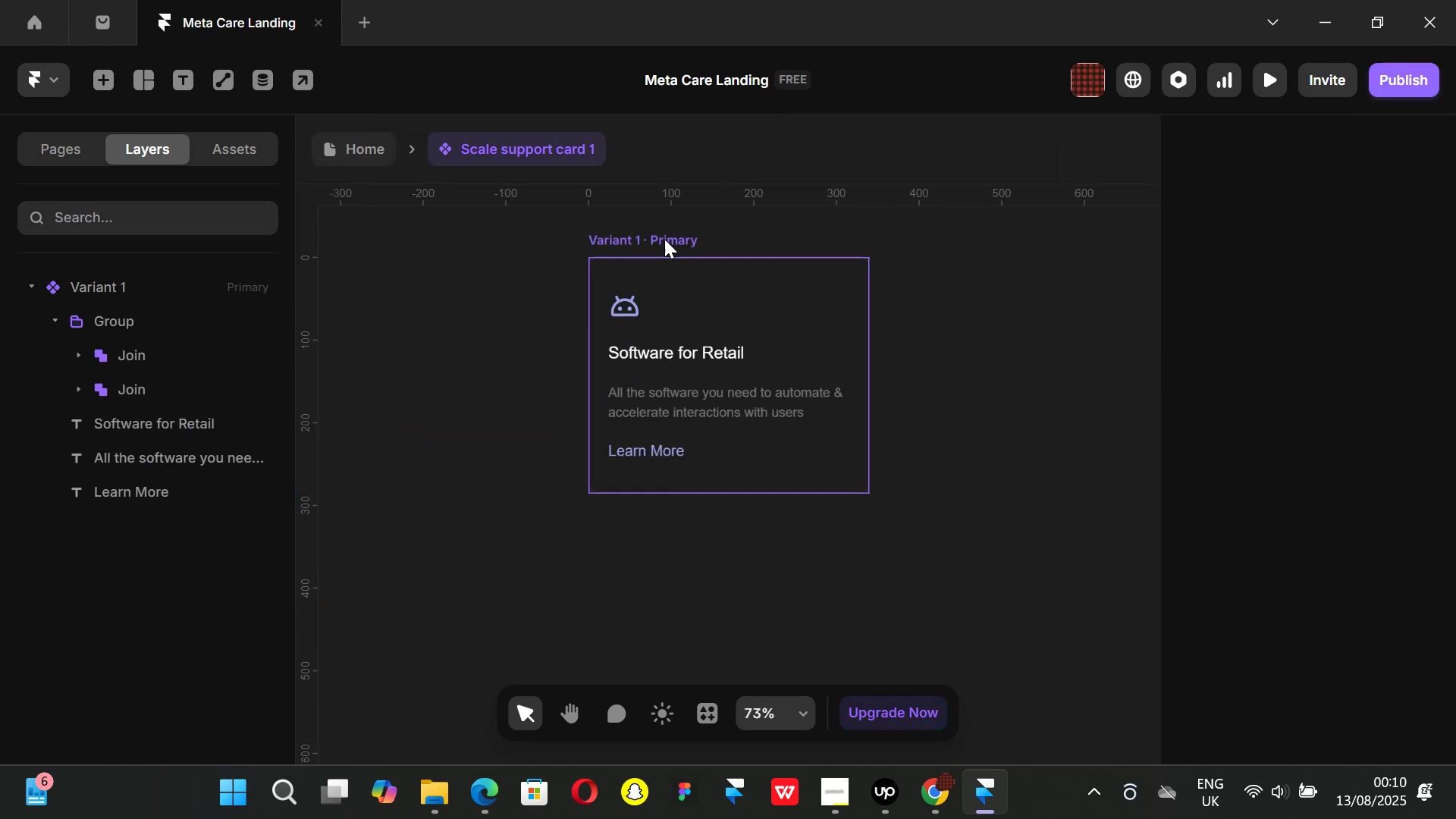 
left_click([664, 237])
 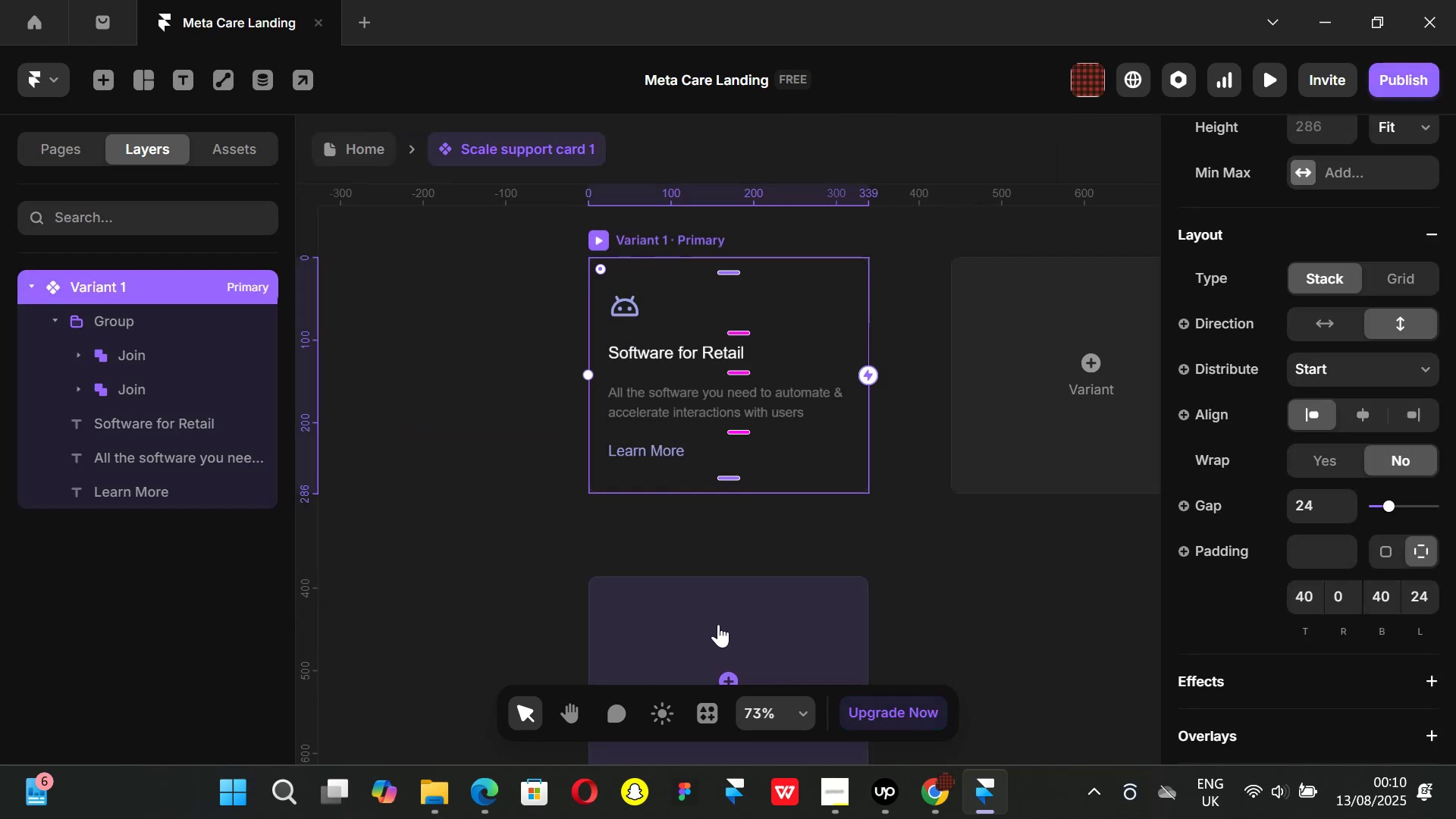 
left_click([723, 641])
 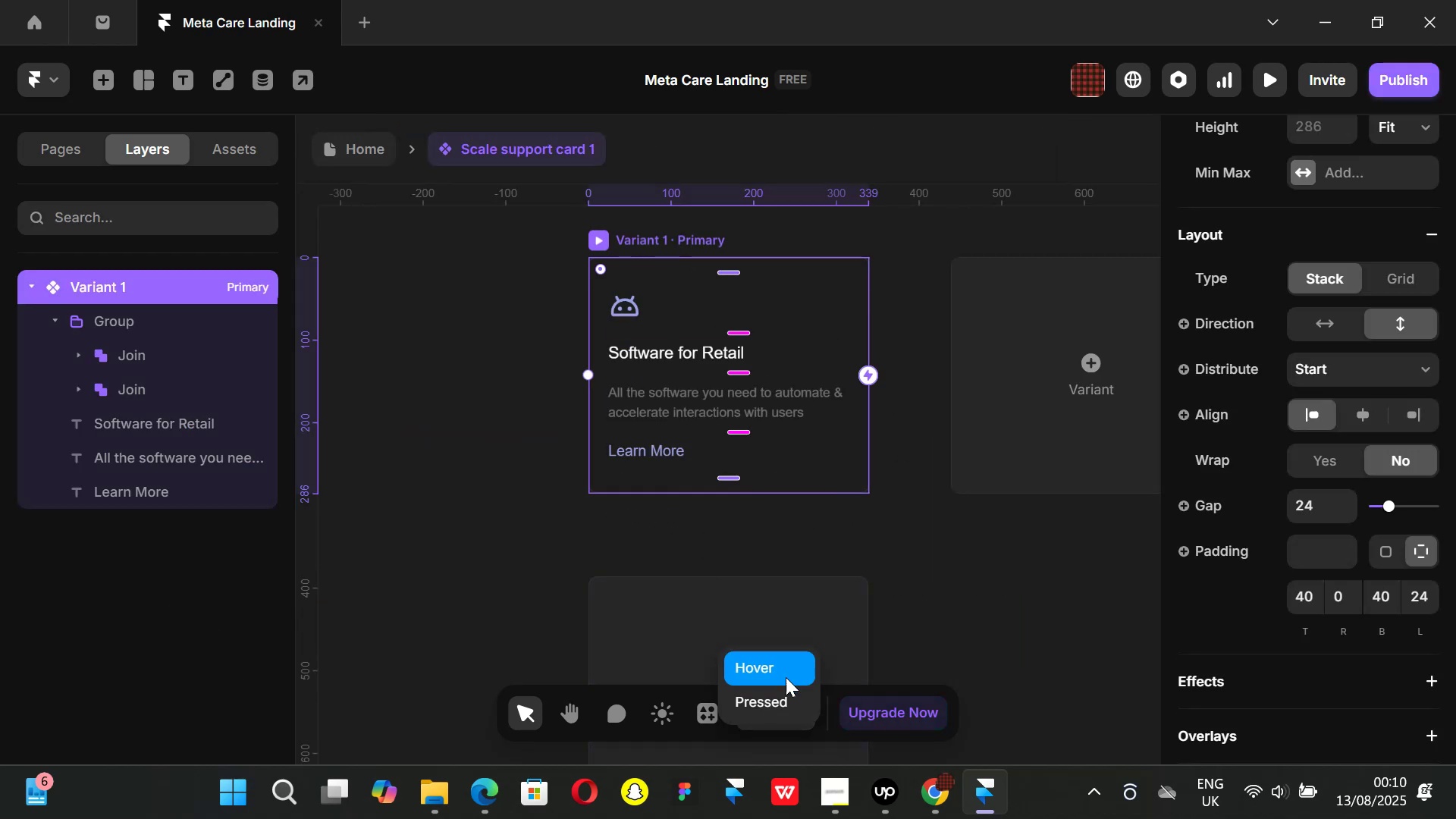 
left_click([780, 676])
 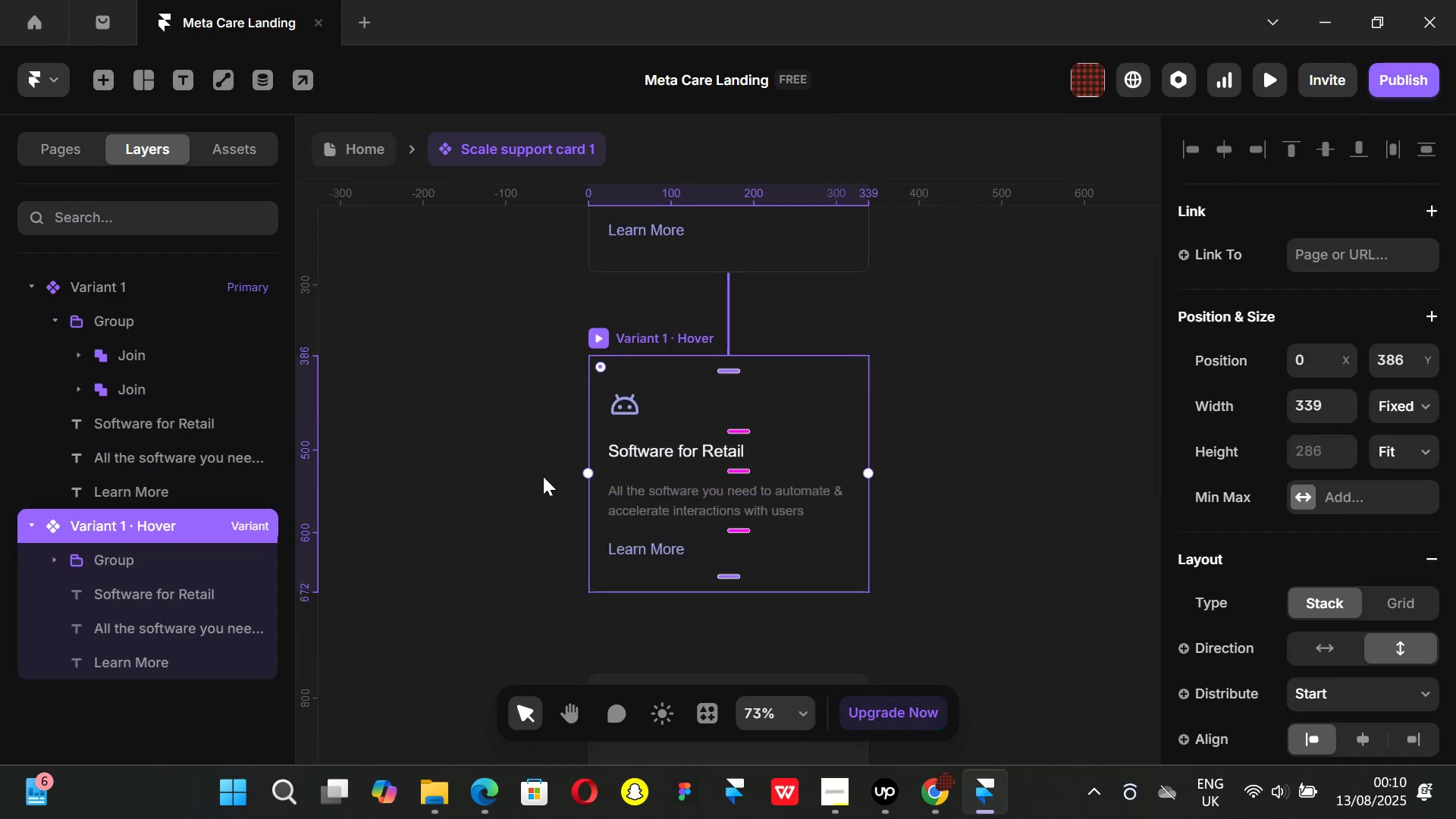 
scroll: coordinate [956, 428], scroll_direction: none, amount: 0.0
 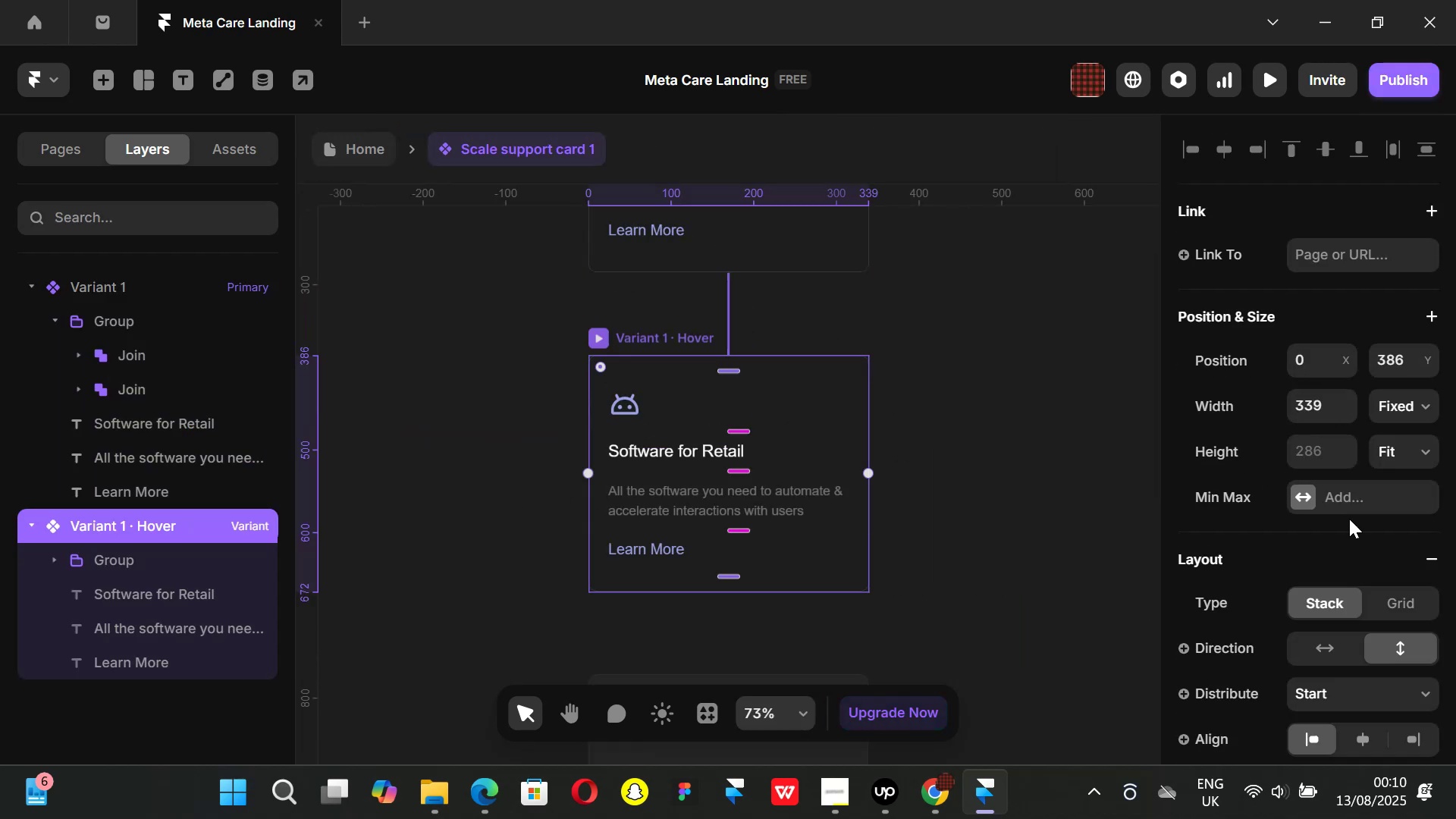 
scroll: coordinate [1313, 474], scroll_direction: down, amount: 6.0
 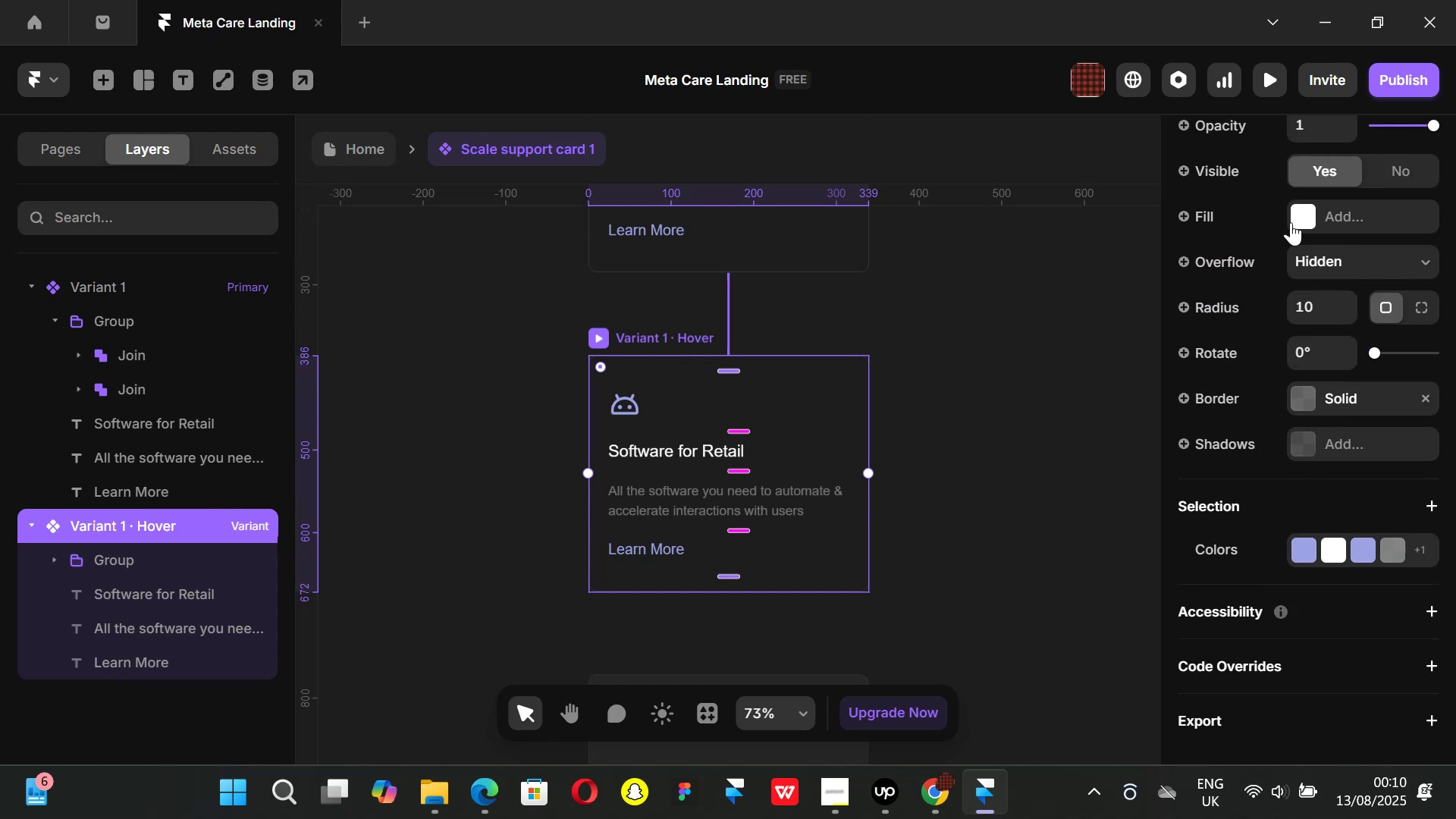 
left_click([1291, 222])
 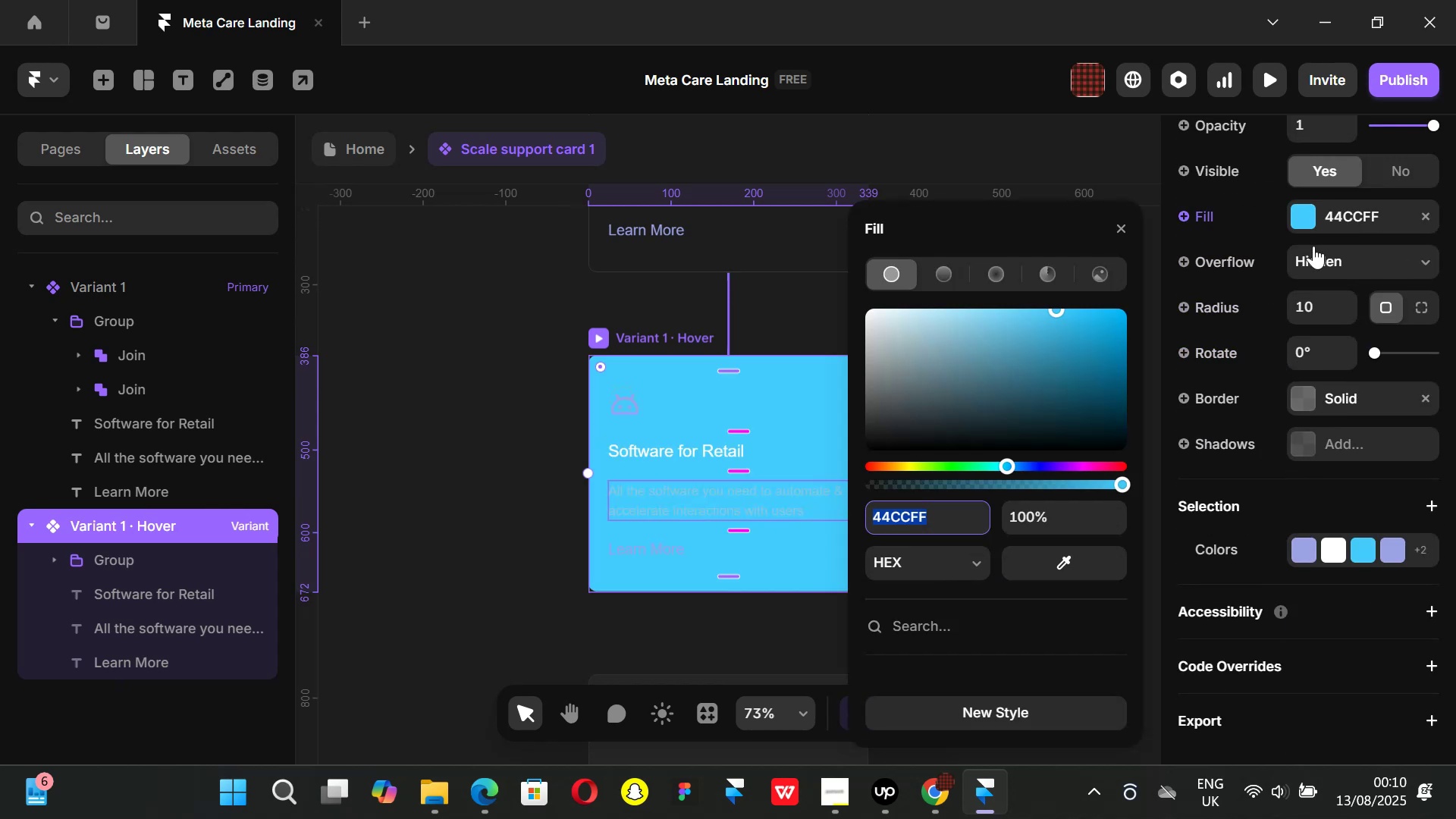 
left_click([1431, 212])
 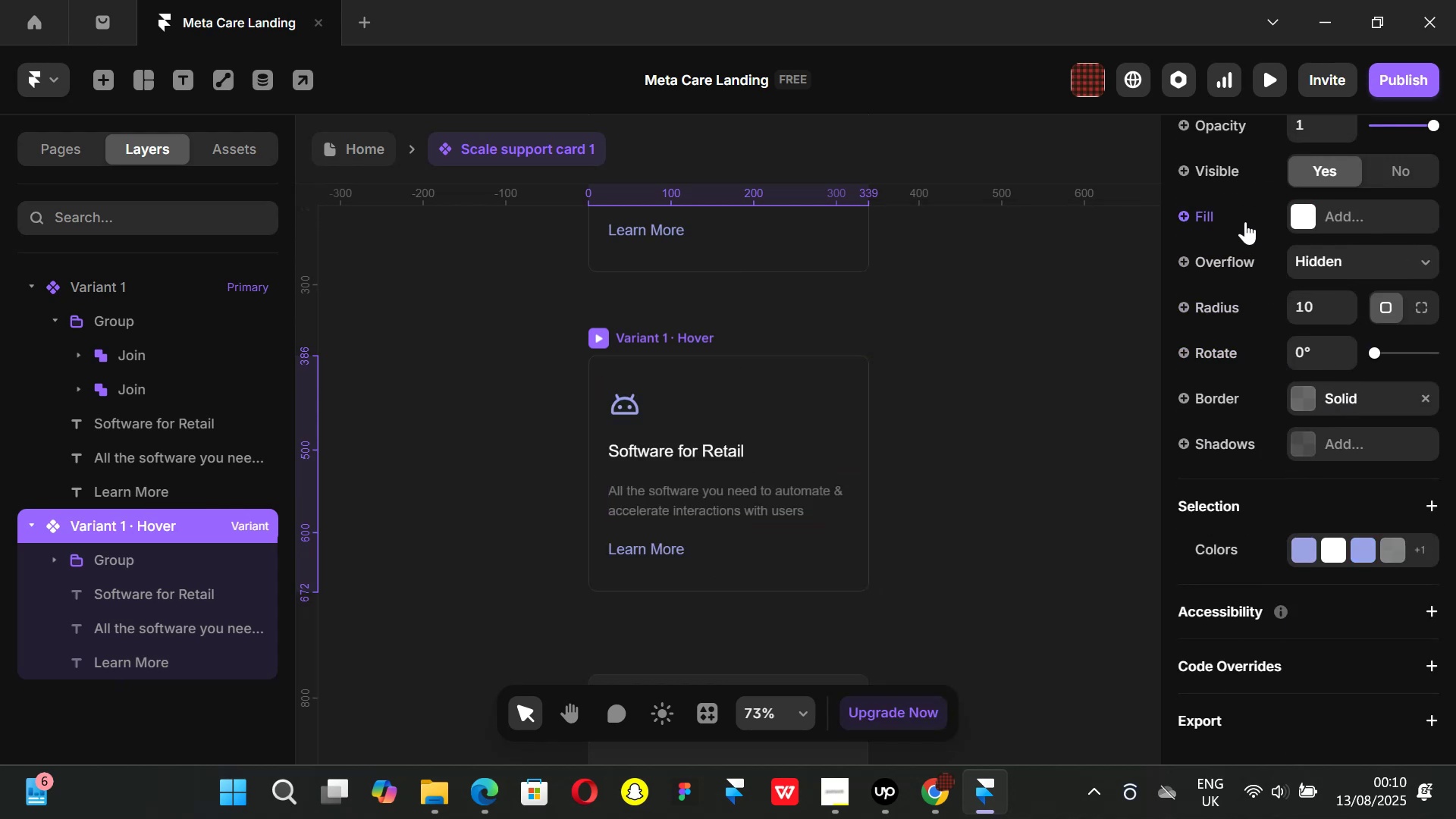 
scroll: coordinate [1332, 300], scroll_direction: up, amount: 4.0
 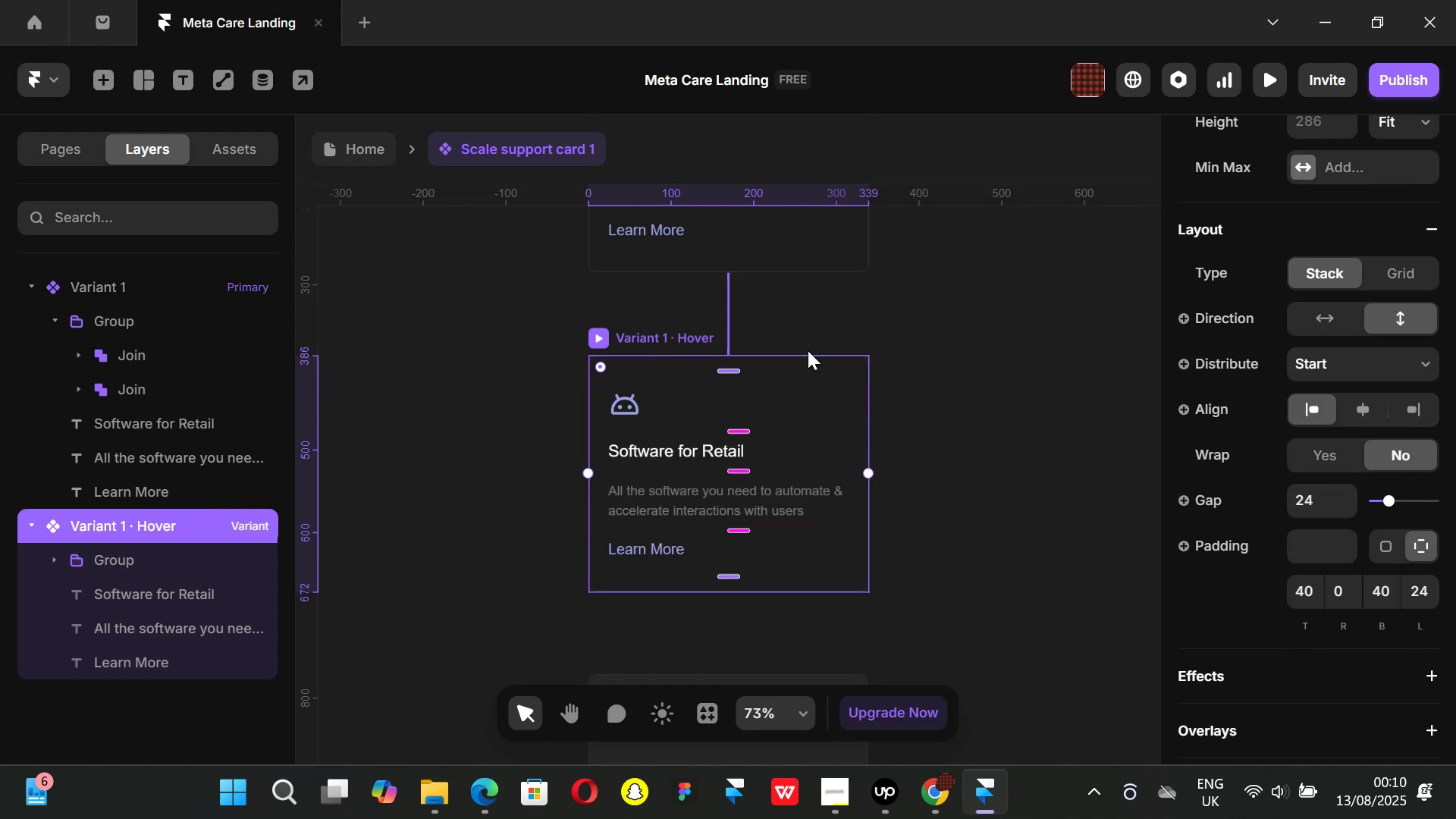 
scroll: coordinate [1352, 374], scroll_direction: down, amount: 1.0
 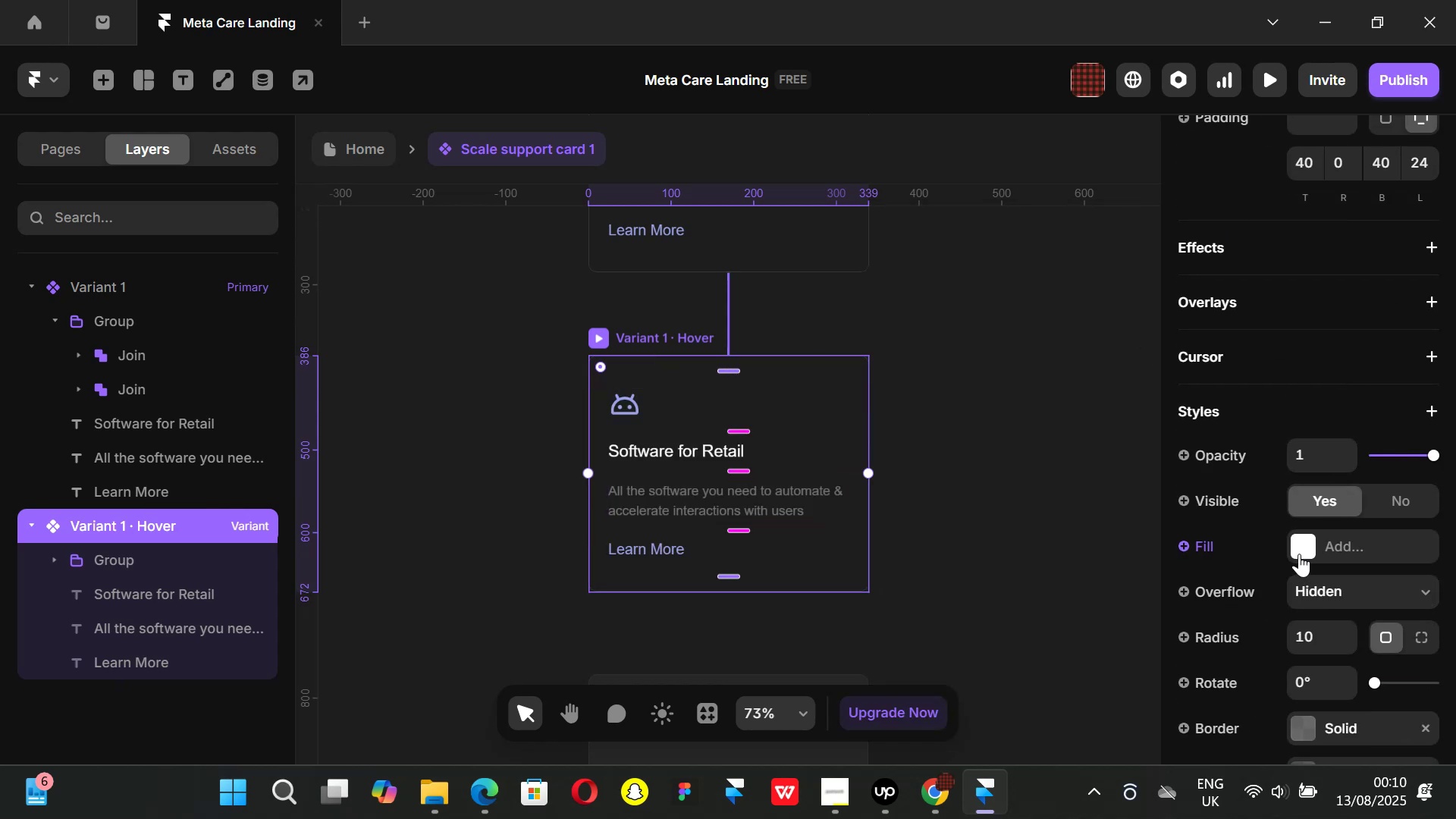 
left_click([1304, 545])
 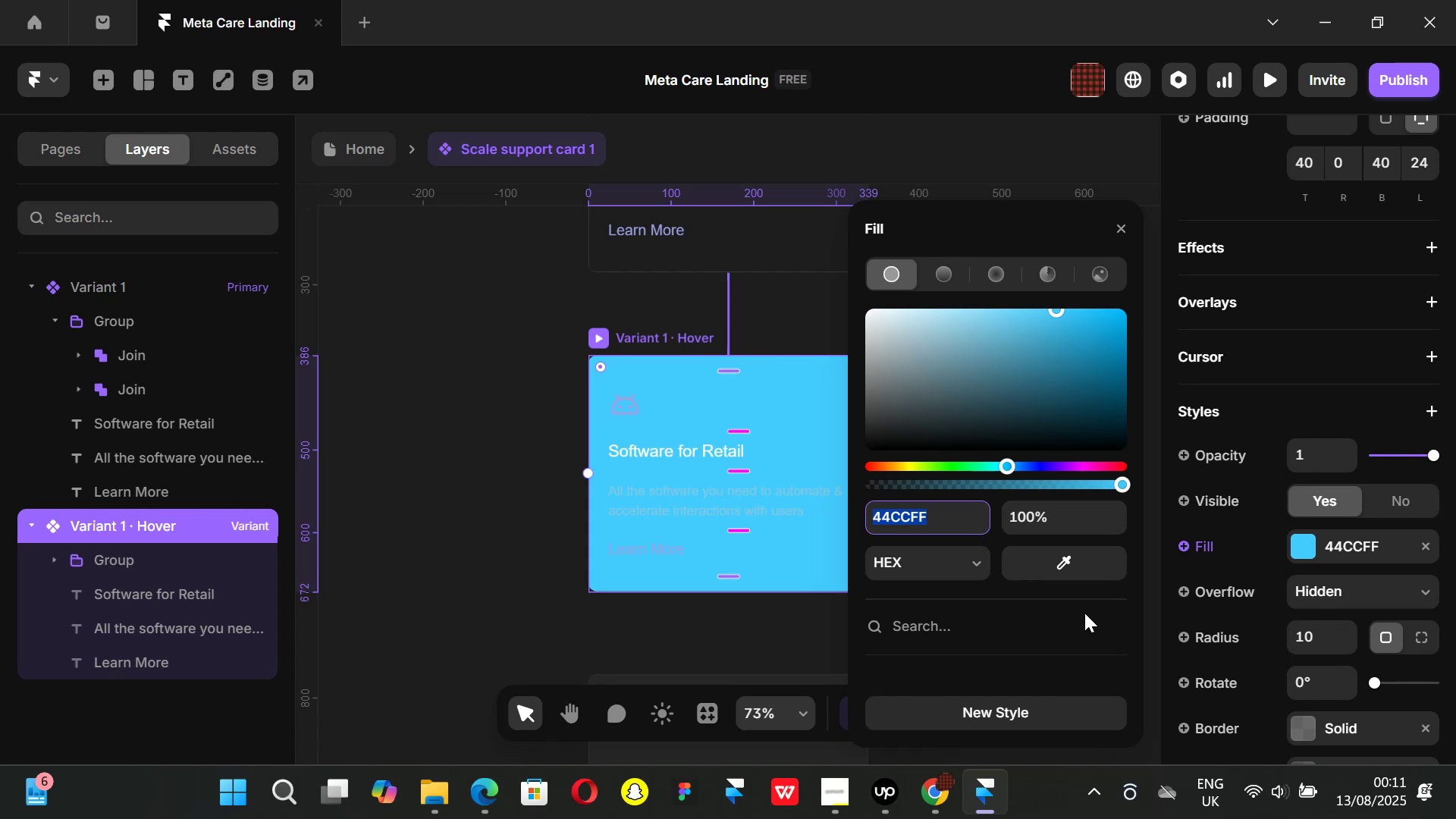 
scroll: coordinate [996, 639], scroll_direction: down, amount: 4.0
 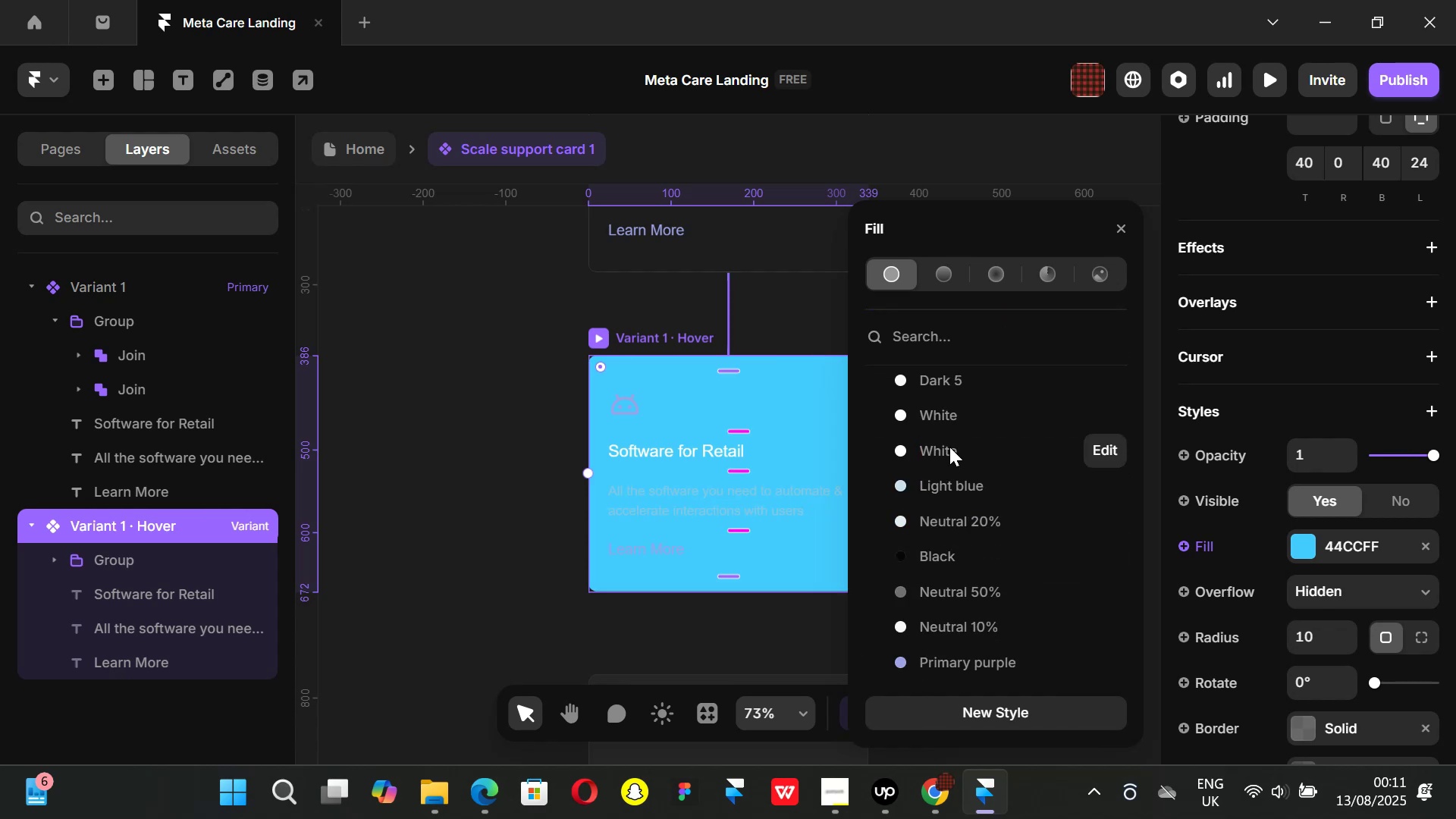 
scroll: coordinate [949, 438], scroll_direction: up, amount: 1.0
 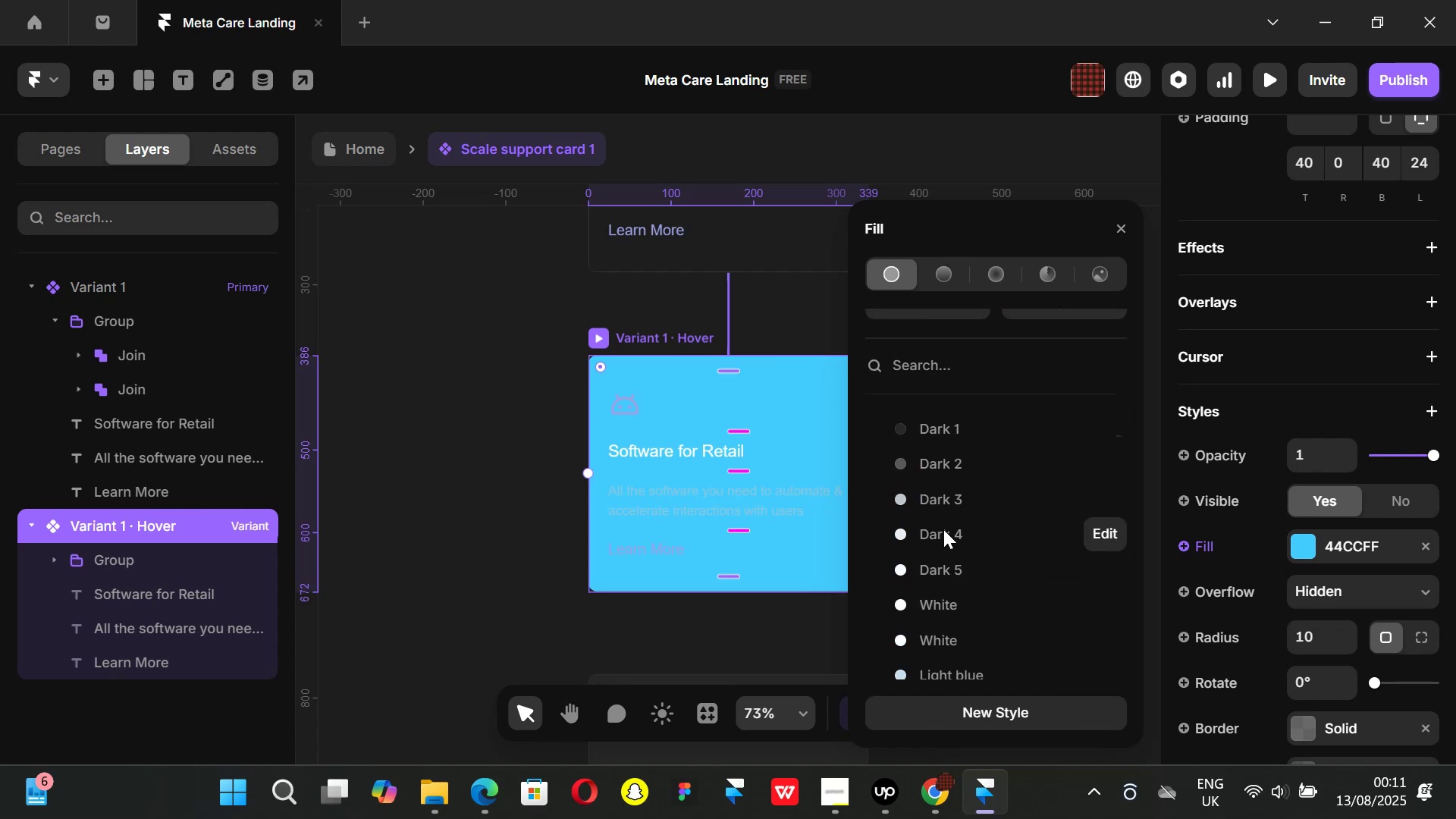 
left_click([945, 536])
 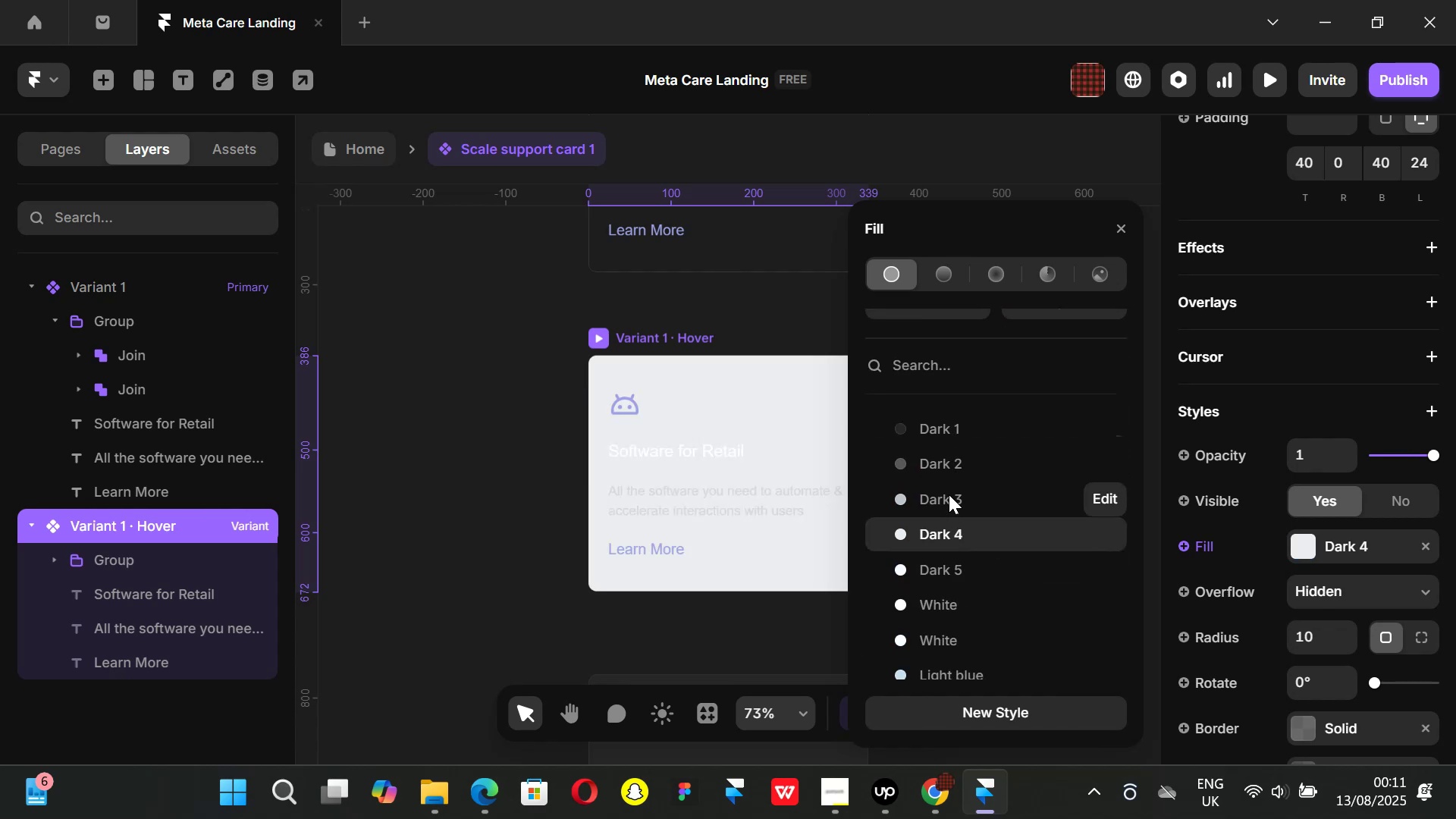 
left_click([949, 494])
 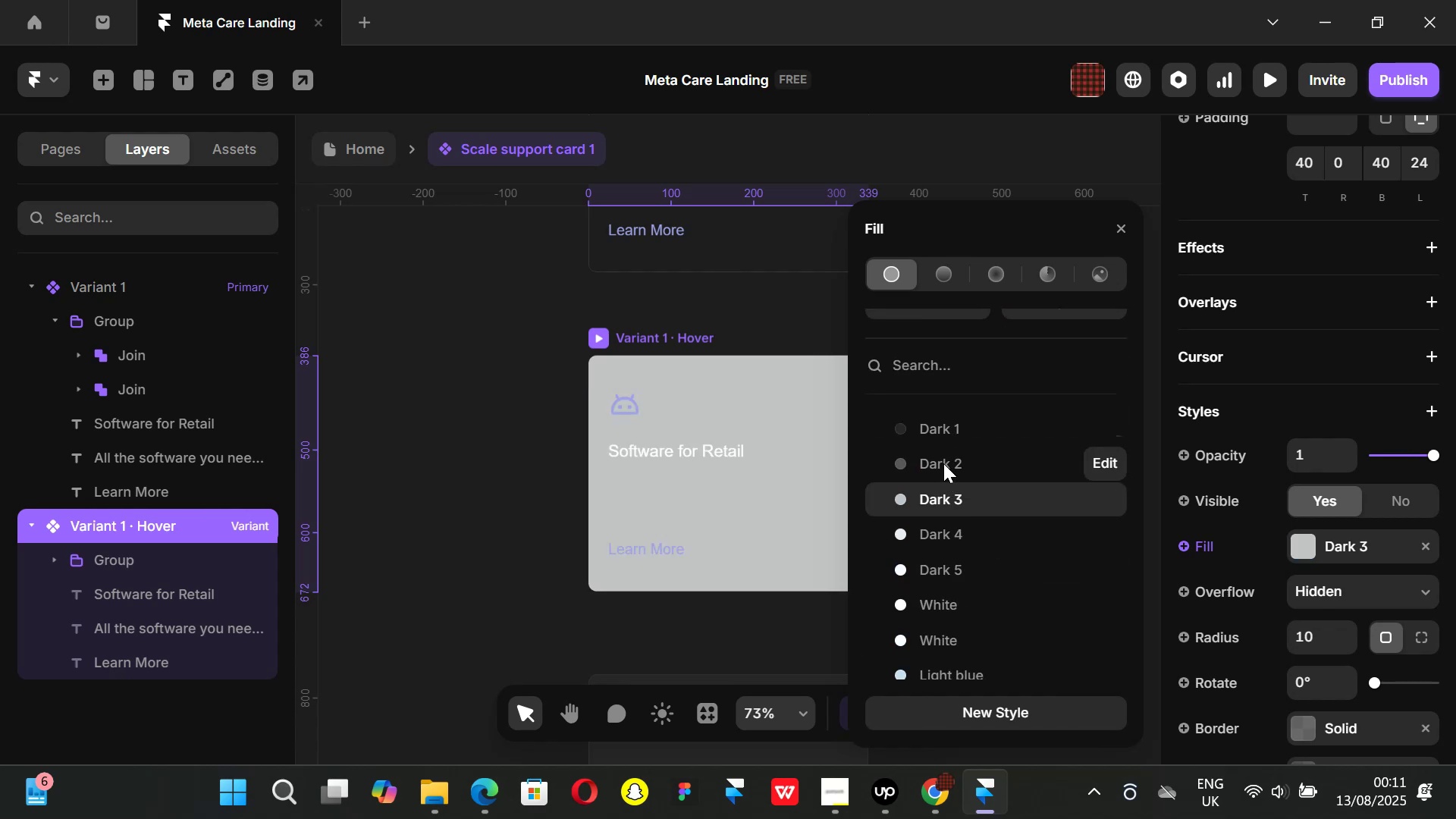 
left_click([943, 463])
 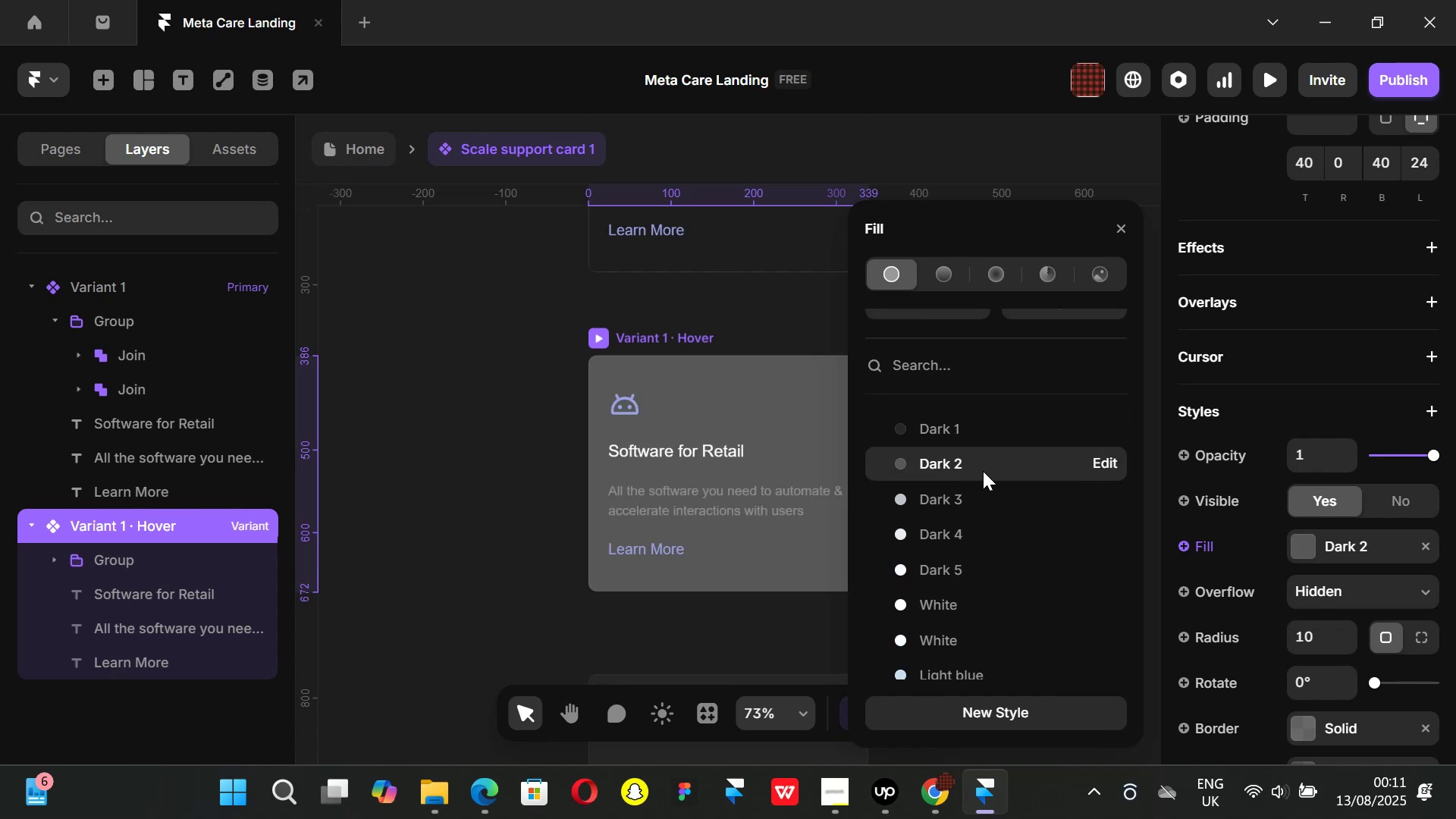 
scroll: coordinate [996, 448], scroll_direction: up, amount: 2.0
 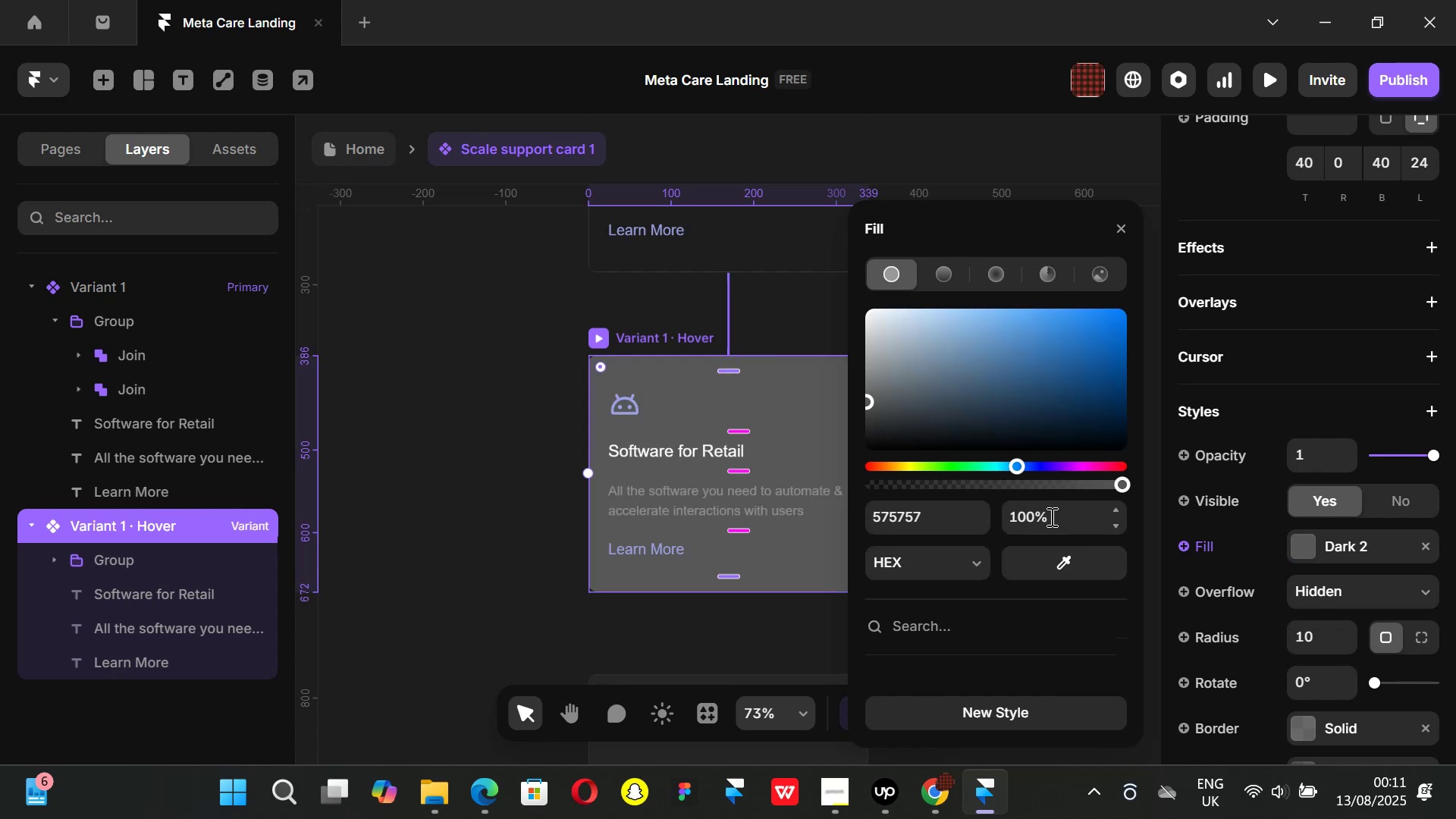 
left_click([1051, 518])
 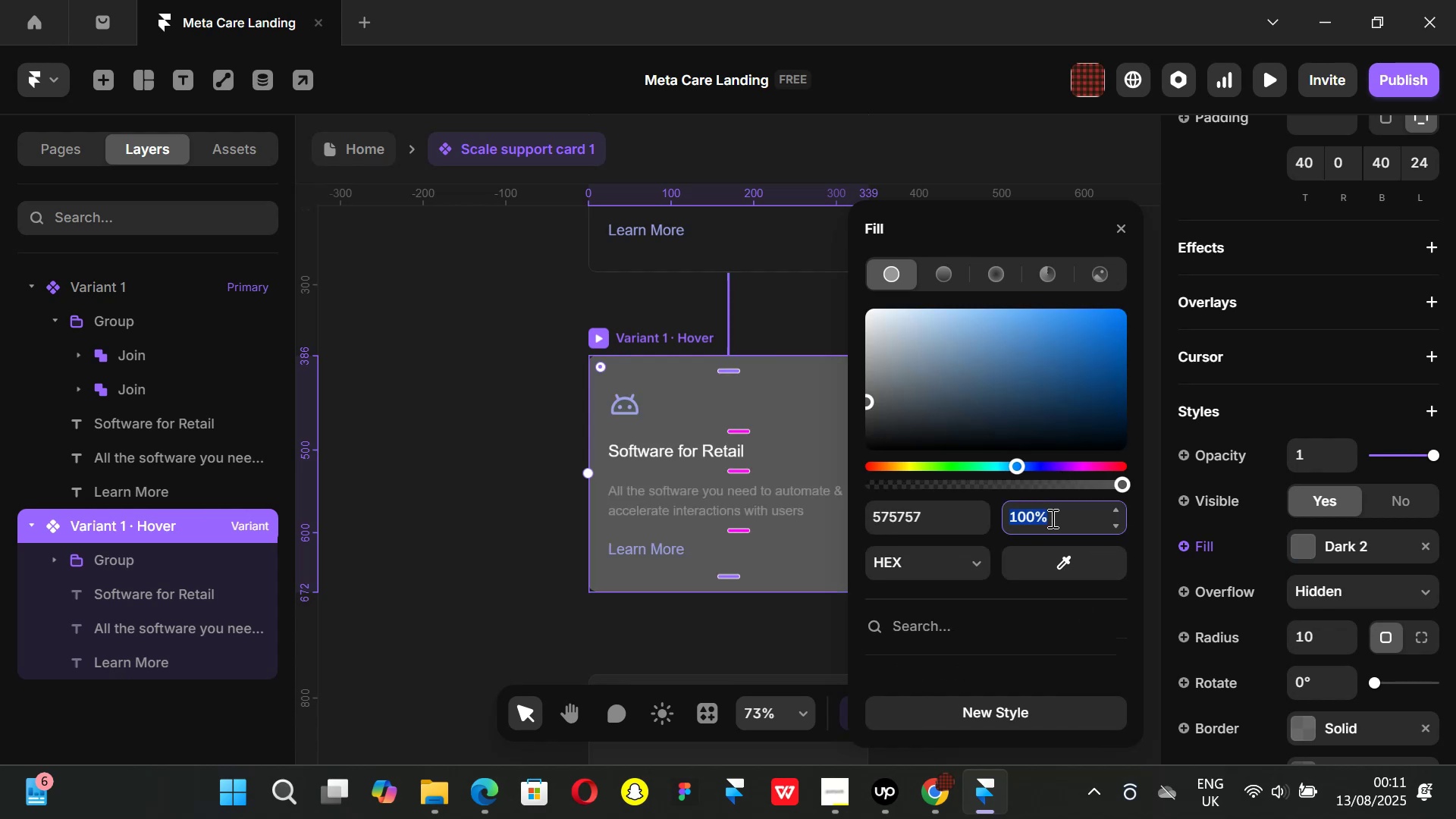 
type(10)
 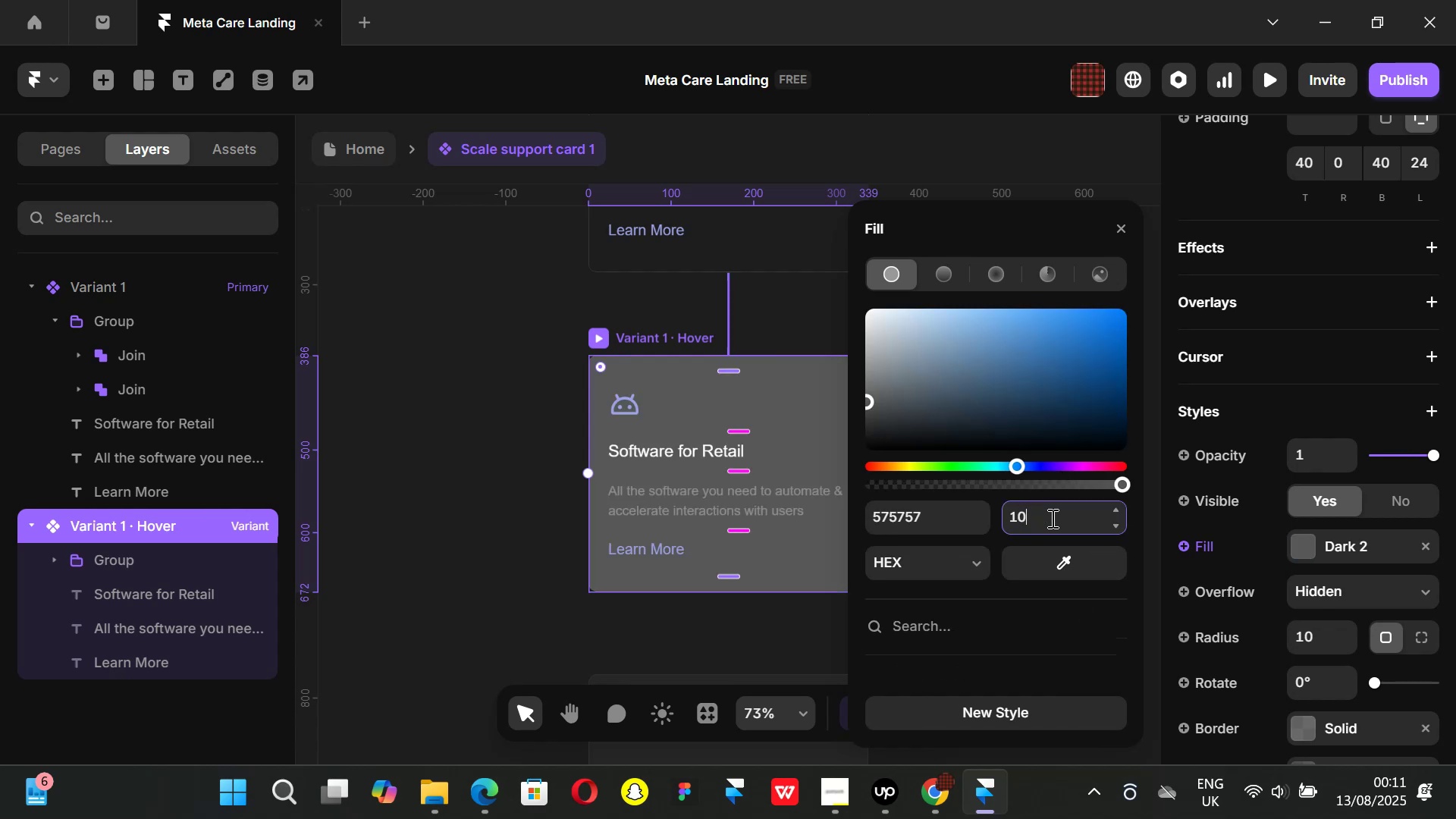 
key(Enter)
 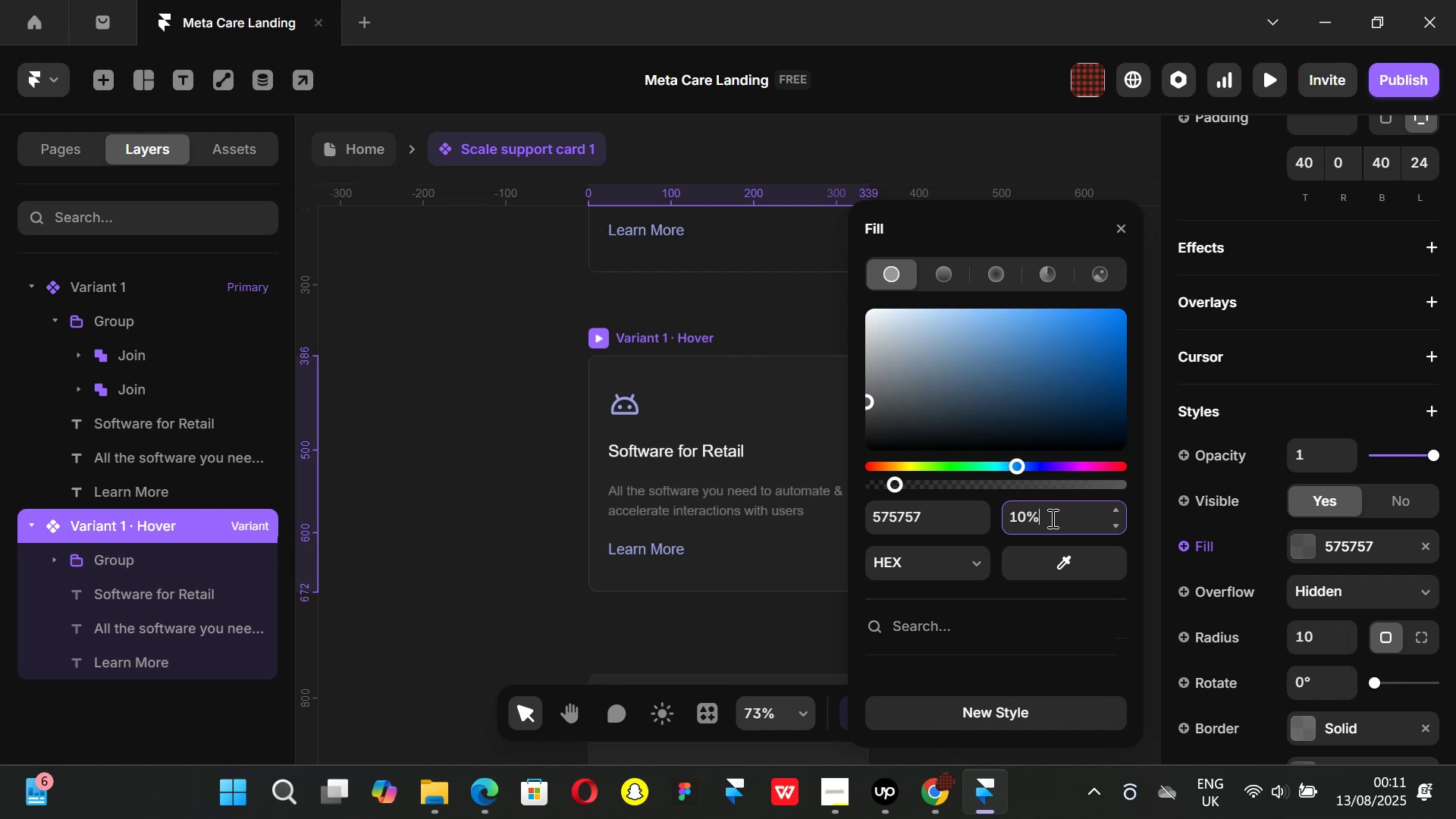 
key(Backspace)
 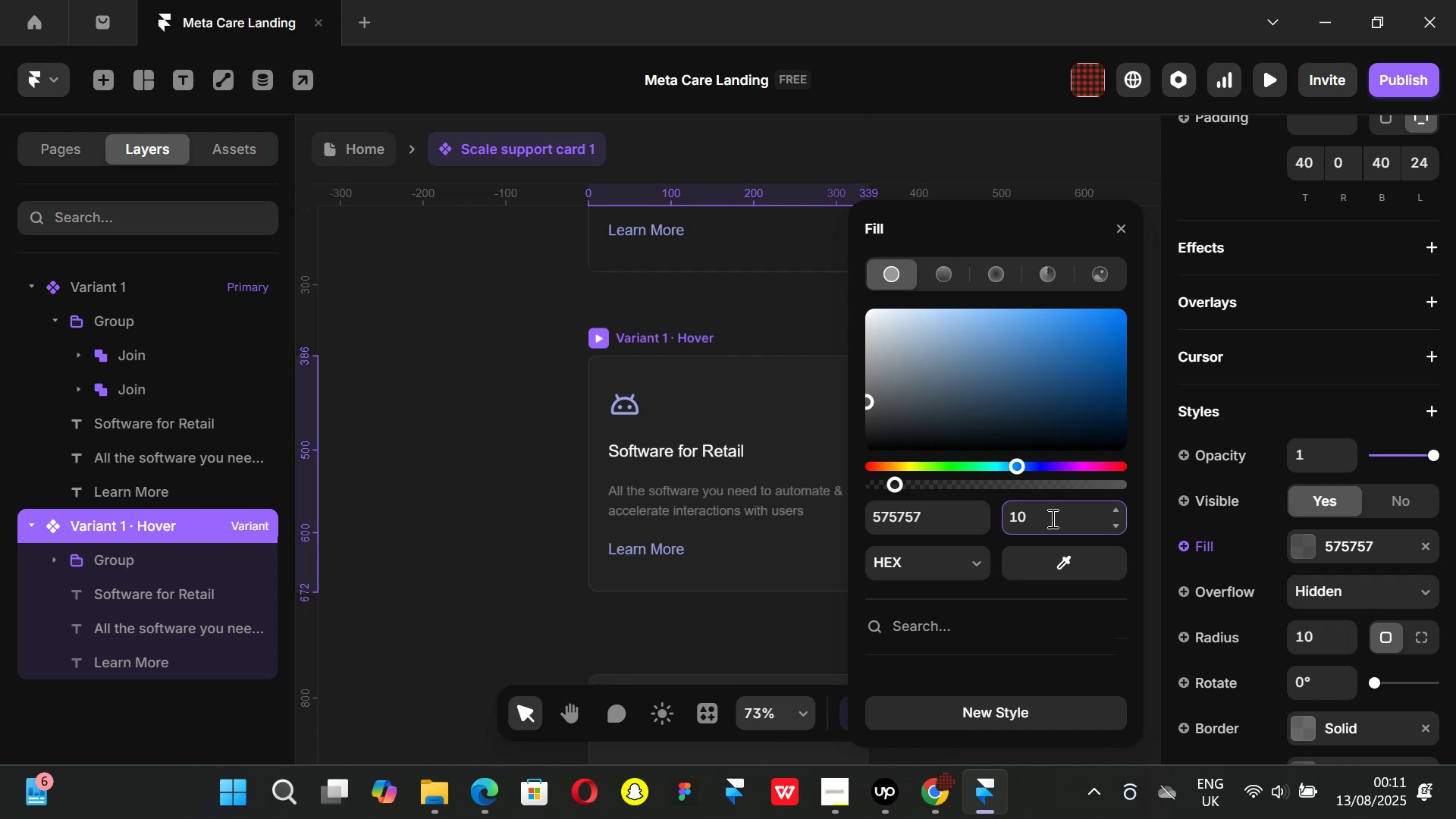 
key(Backspace)
 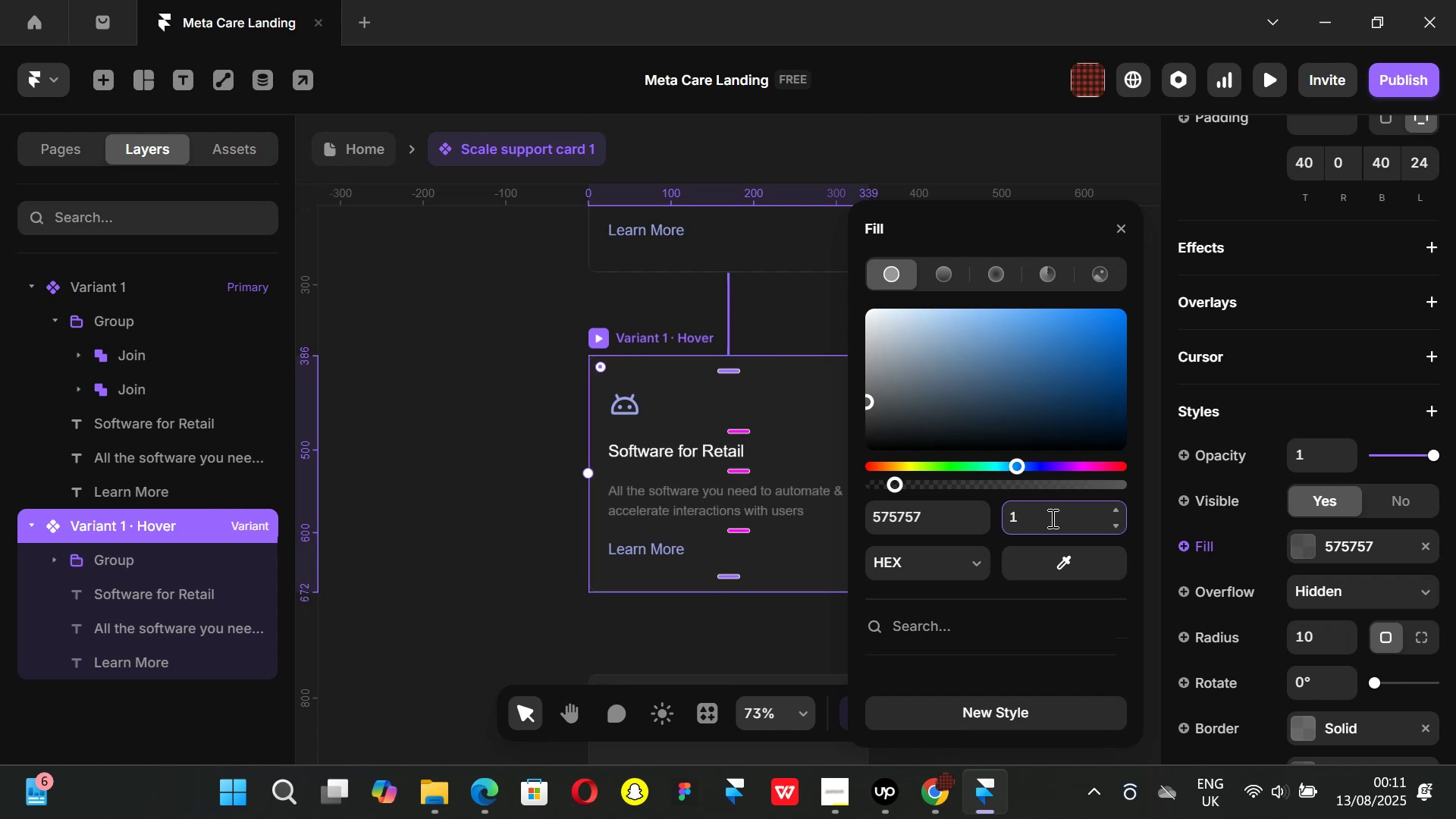 
key(Backspace)
 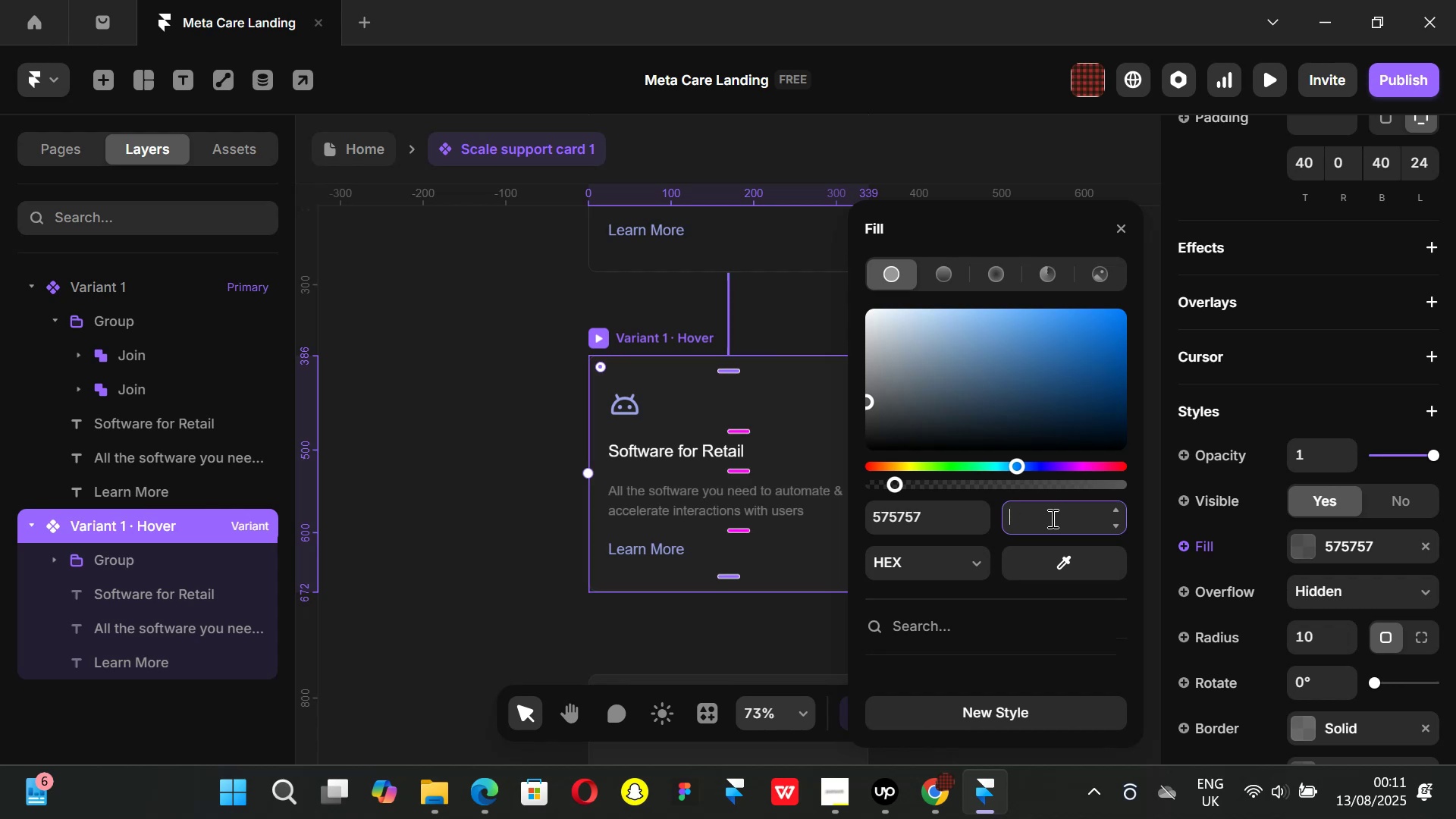 
key(Backspace)
 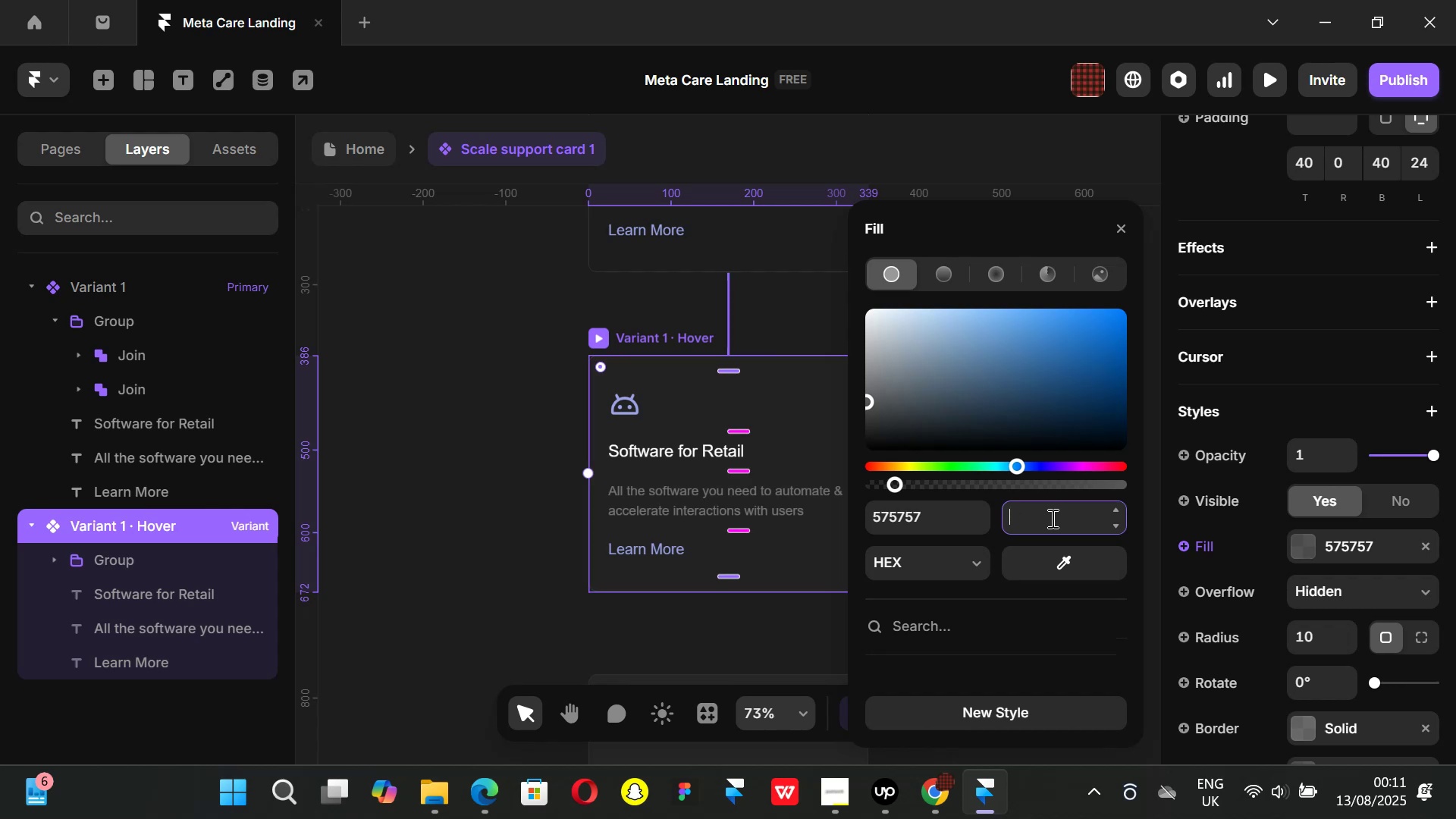 
key(8)
 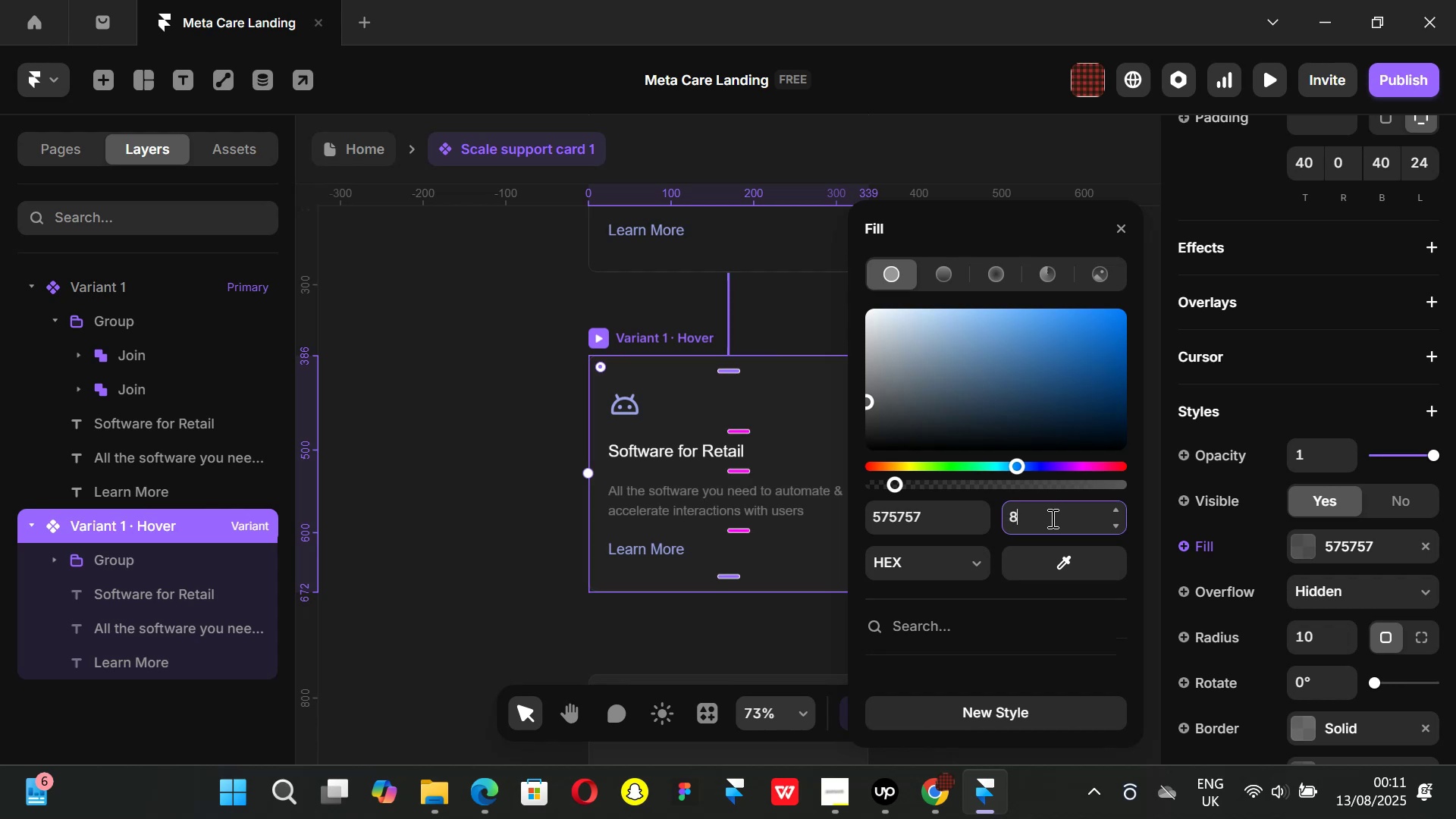 
key(Enter)
 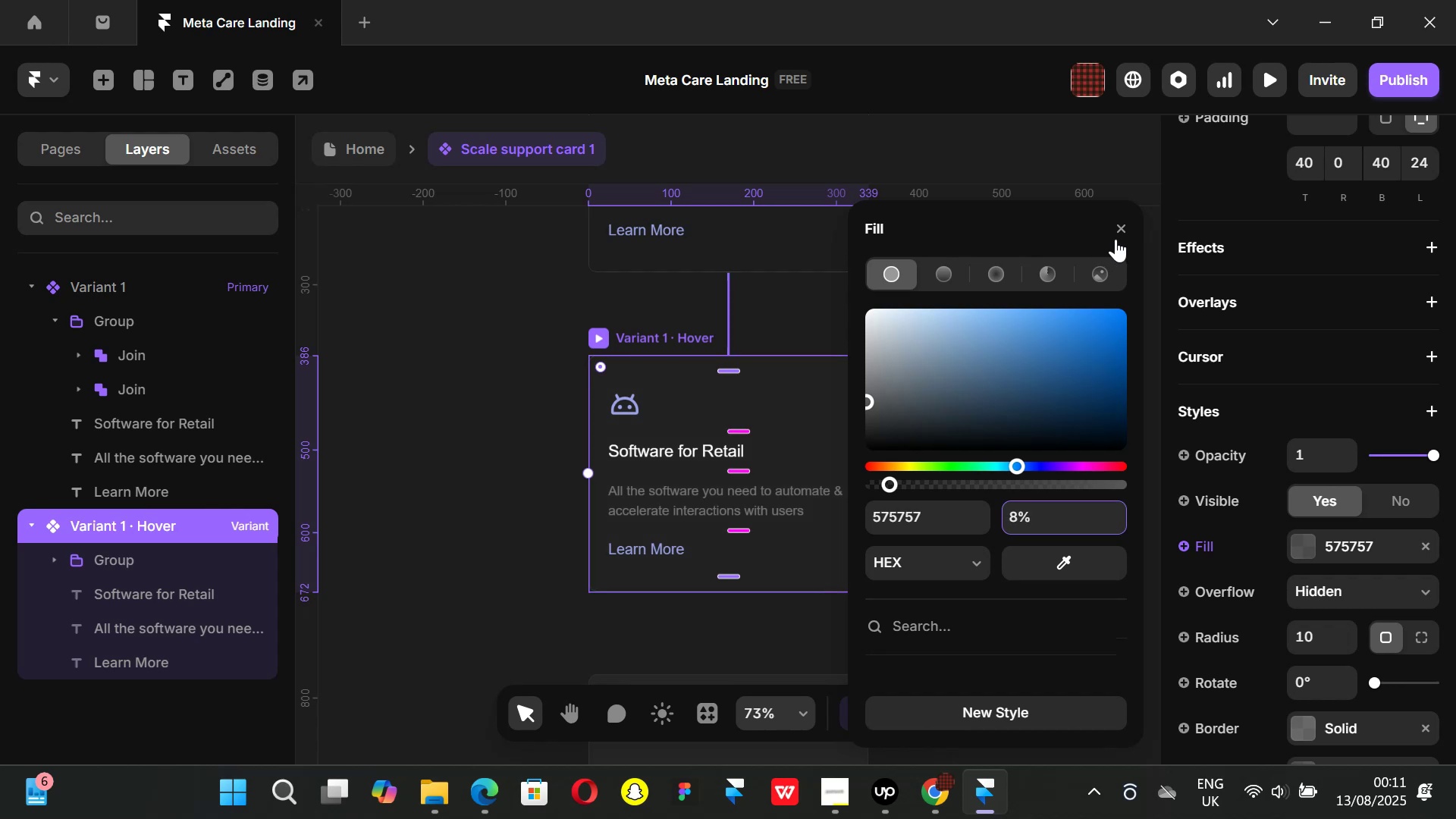 
double_click([1076, 322])
 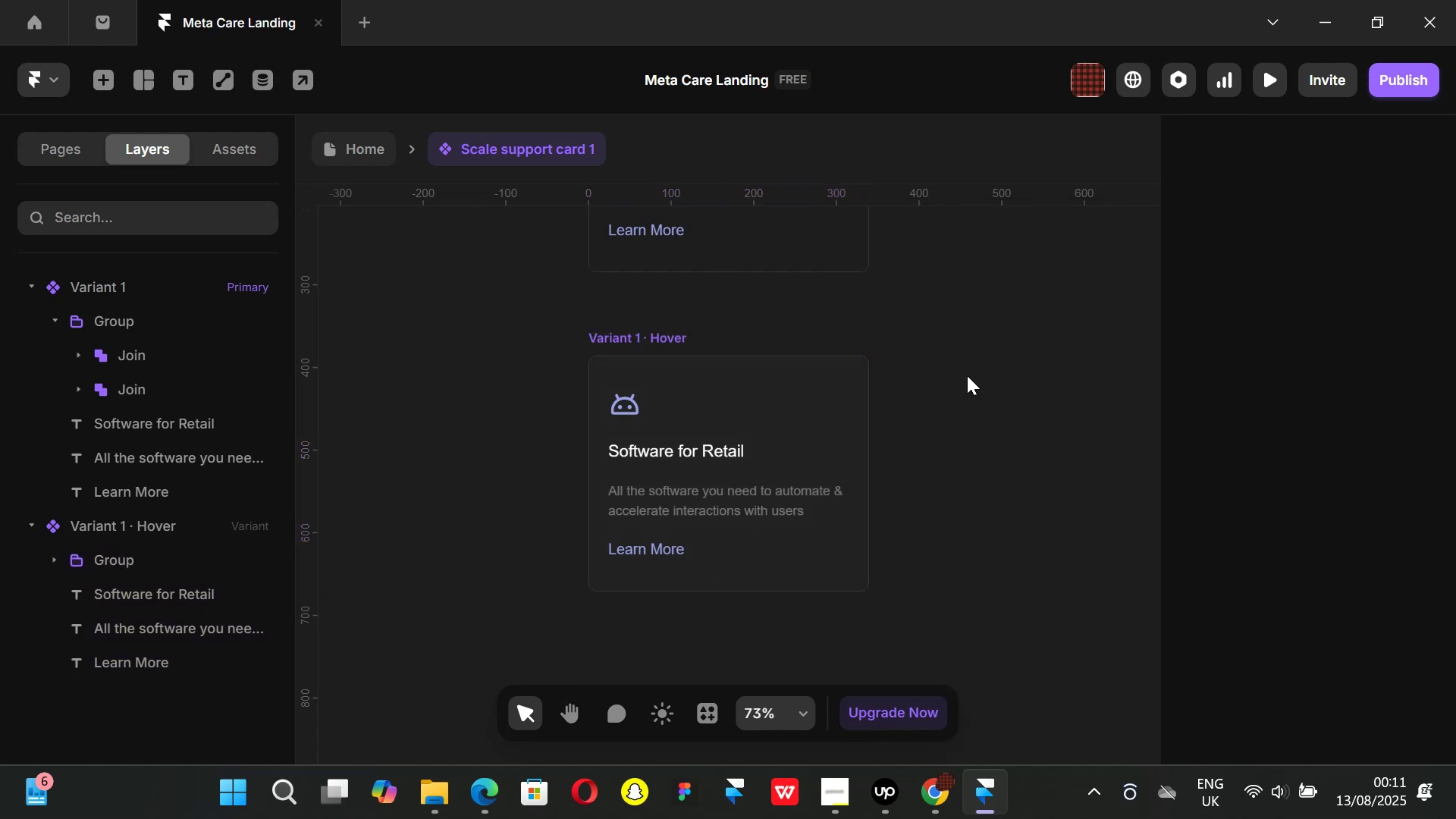 
scroll: coordinate [967, 375], scroll_direction: up, amount: 1.0
 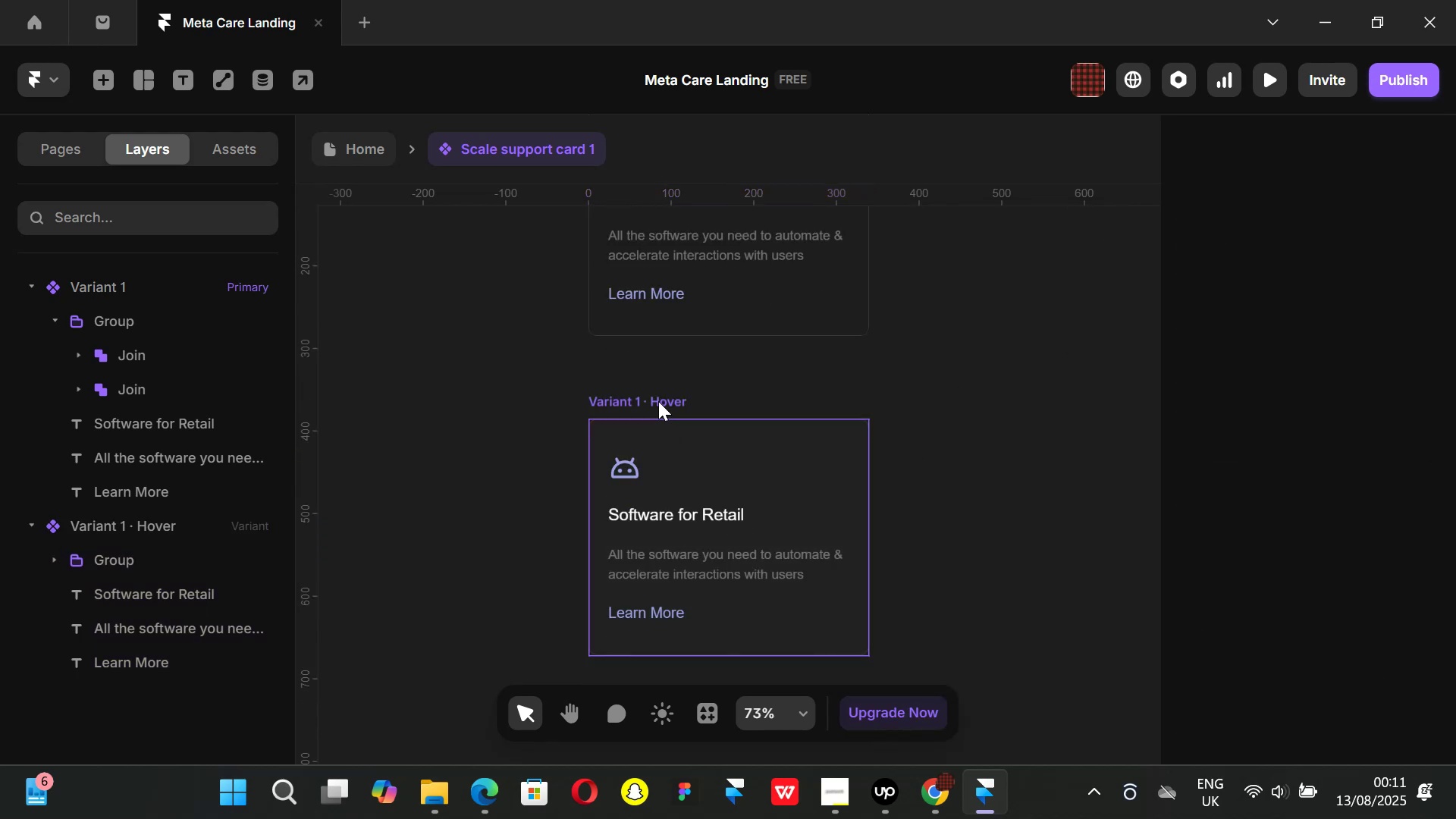 
left_click([658, 401])
 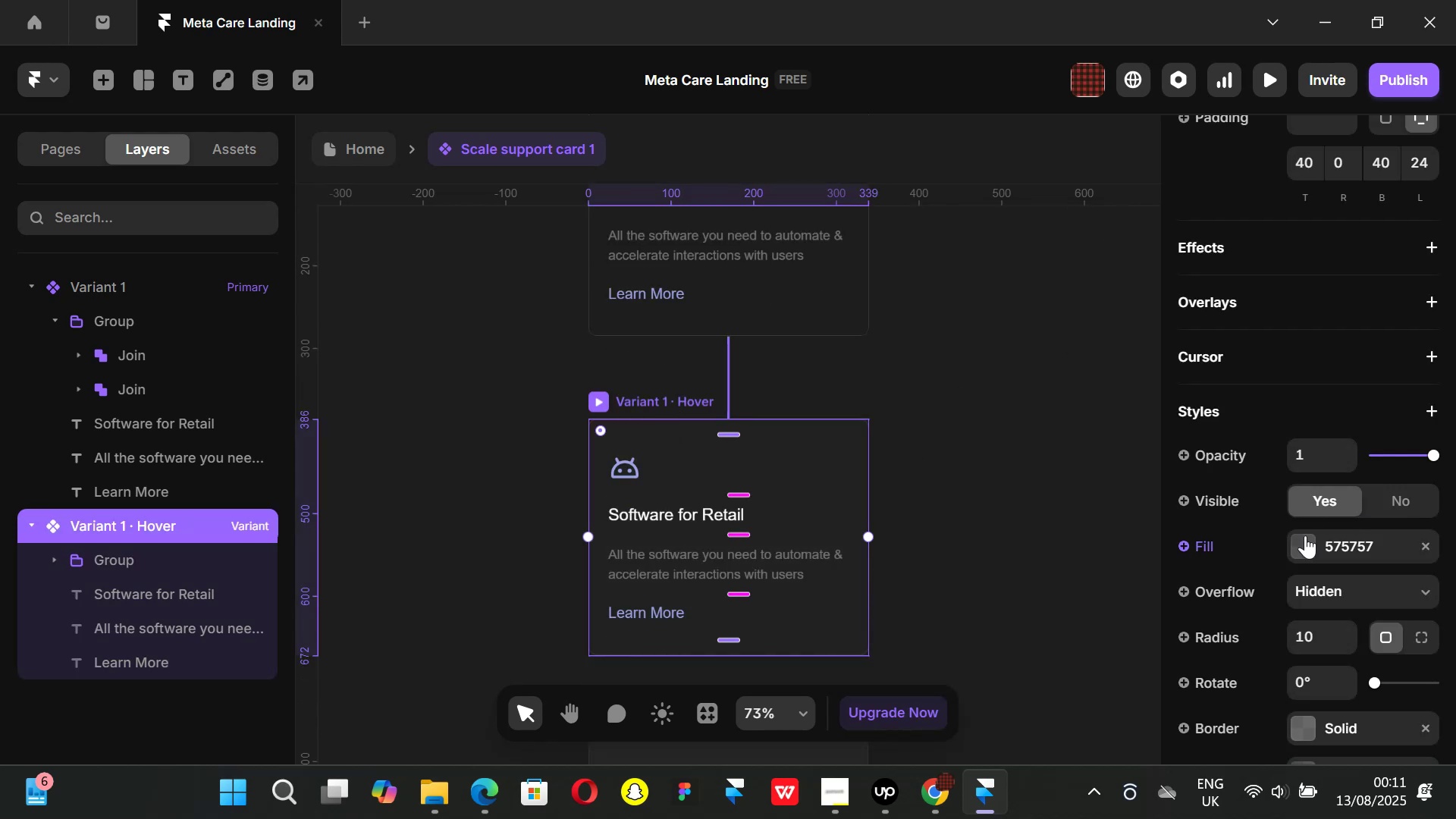 
left_click([1305, 535])
 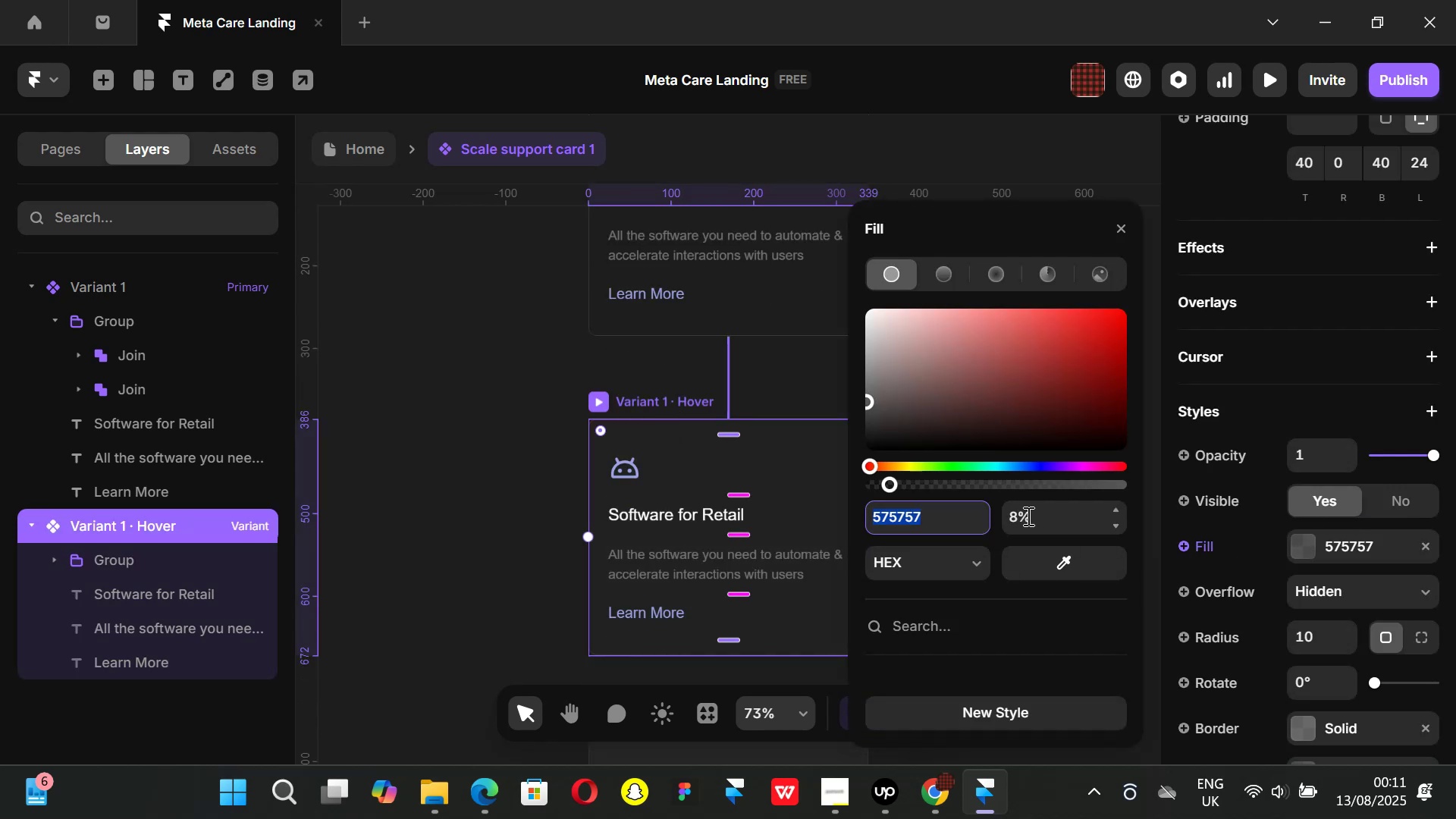 
left_click([1037, 516])
 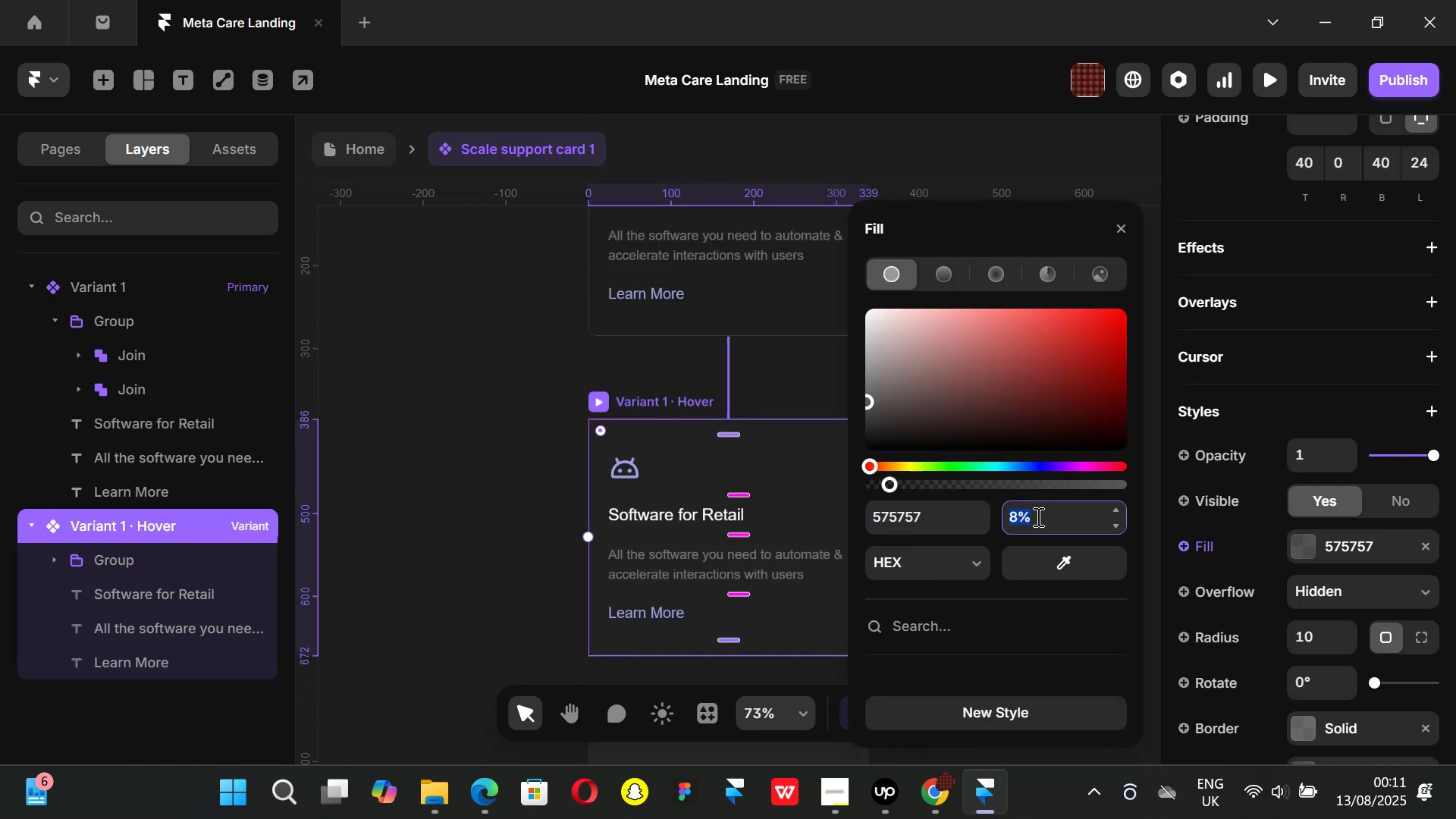 
key(5)
 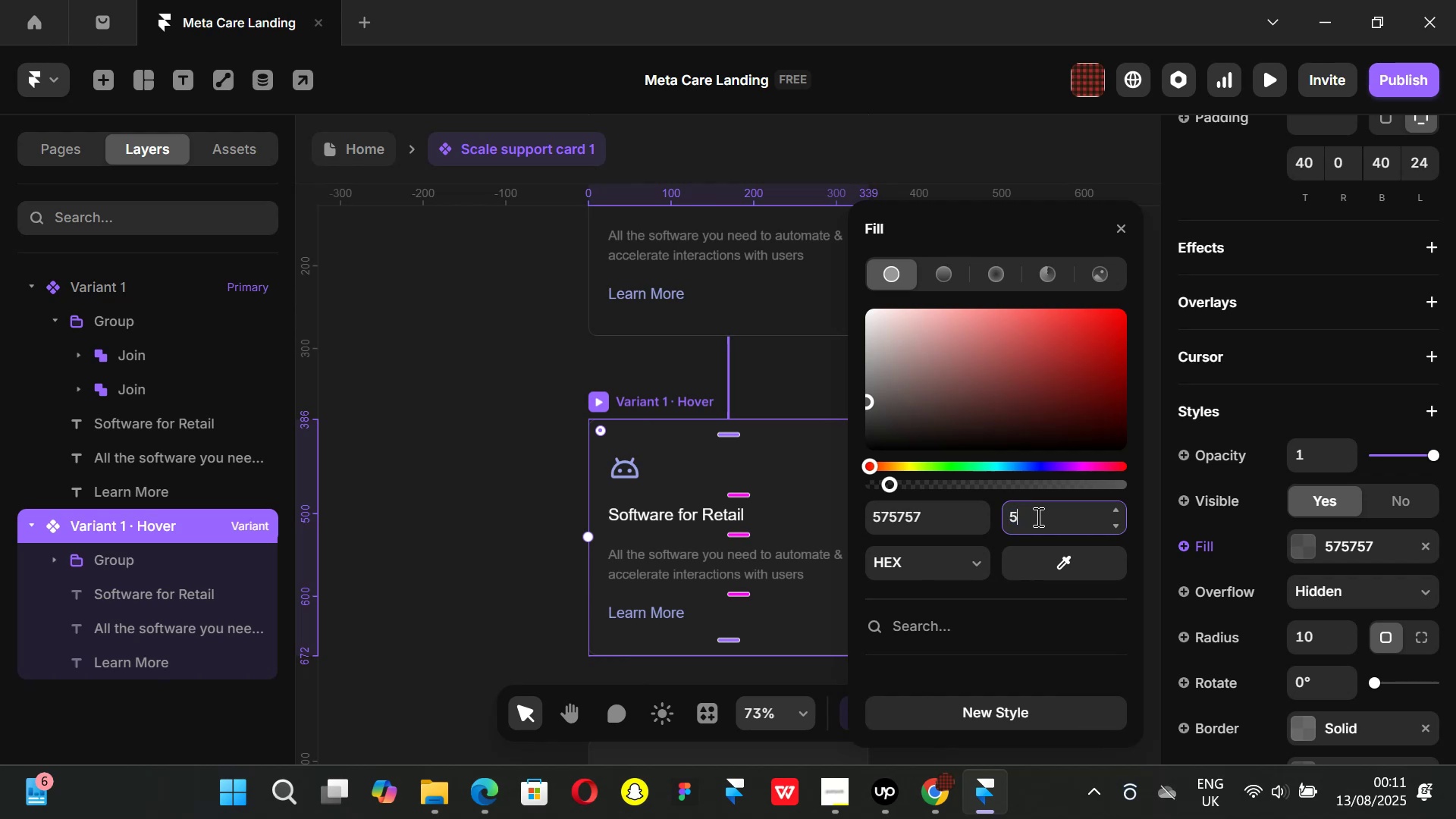 
key(Enter)
 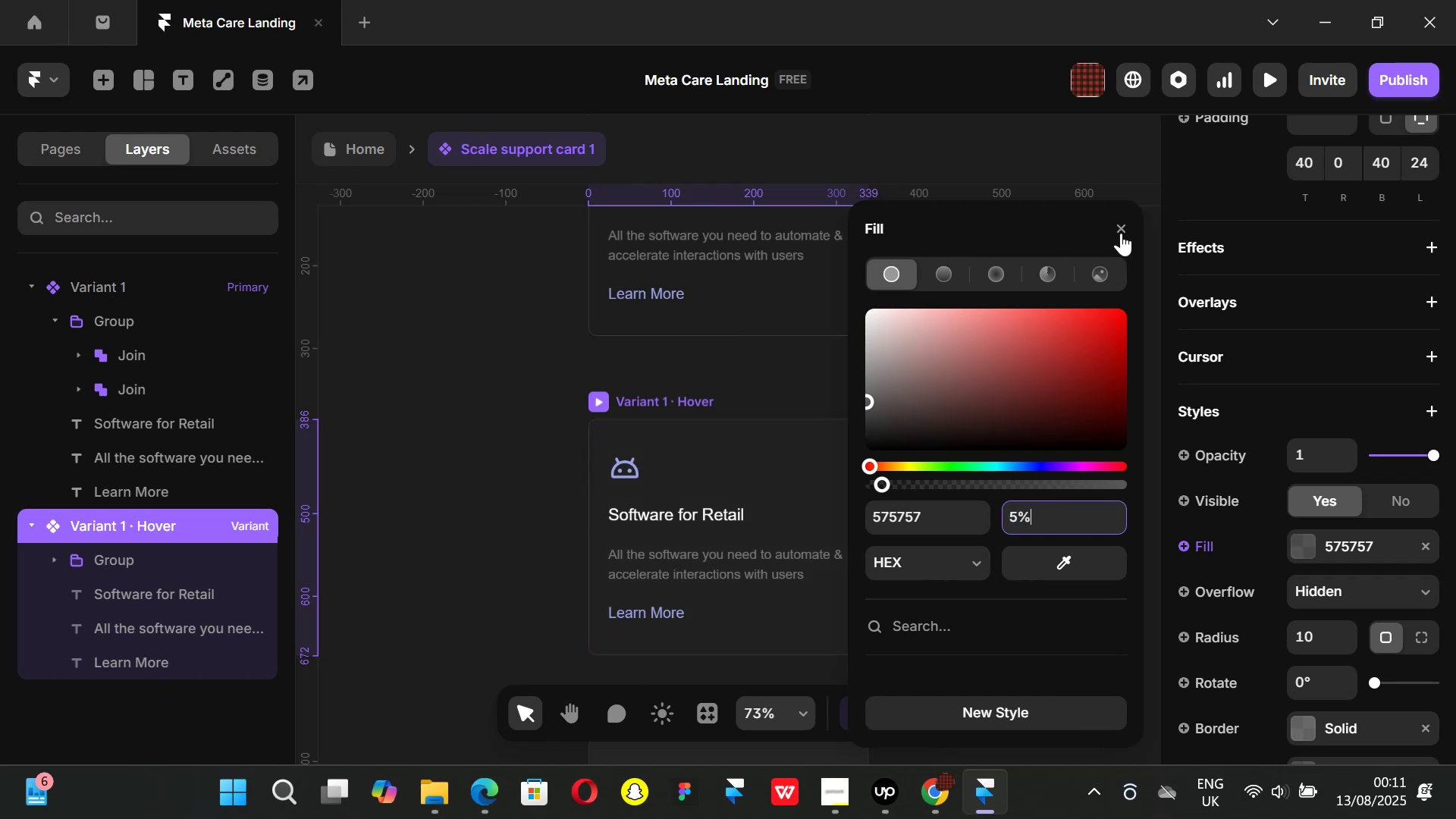 
double_click([1065, 372])
 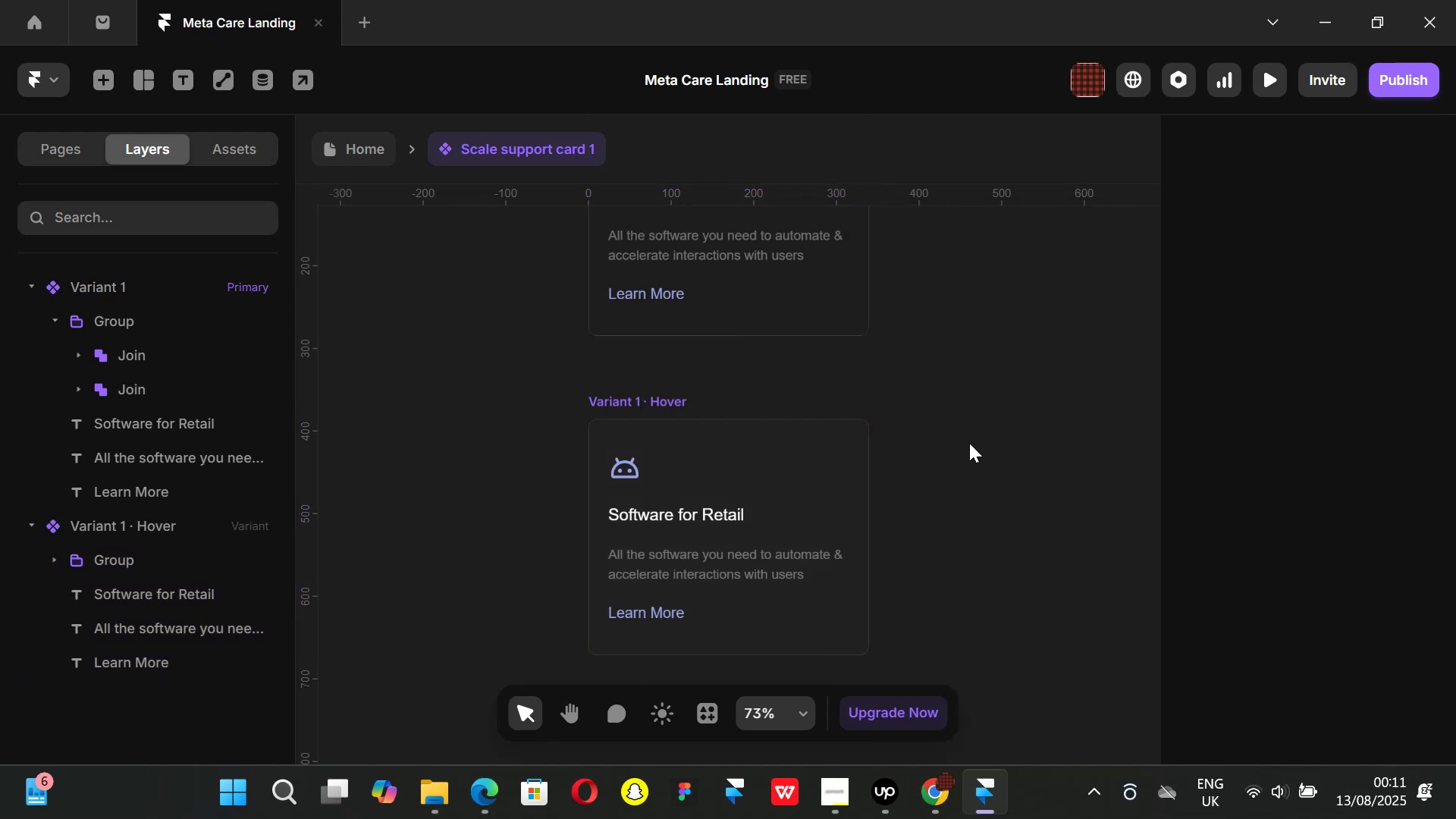 
key(Control+ControlLeft)
 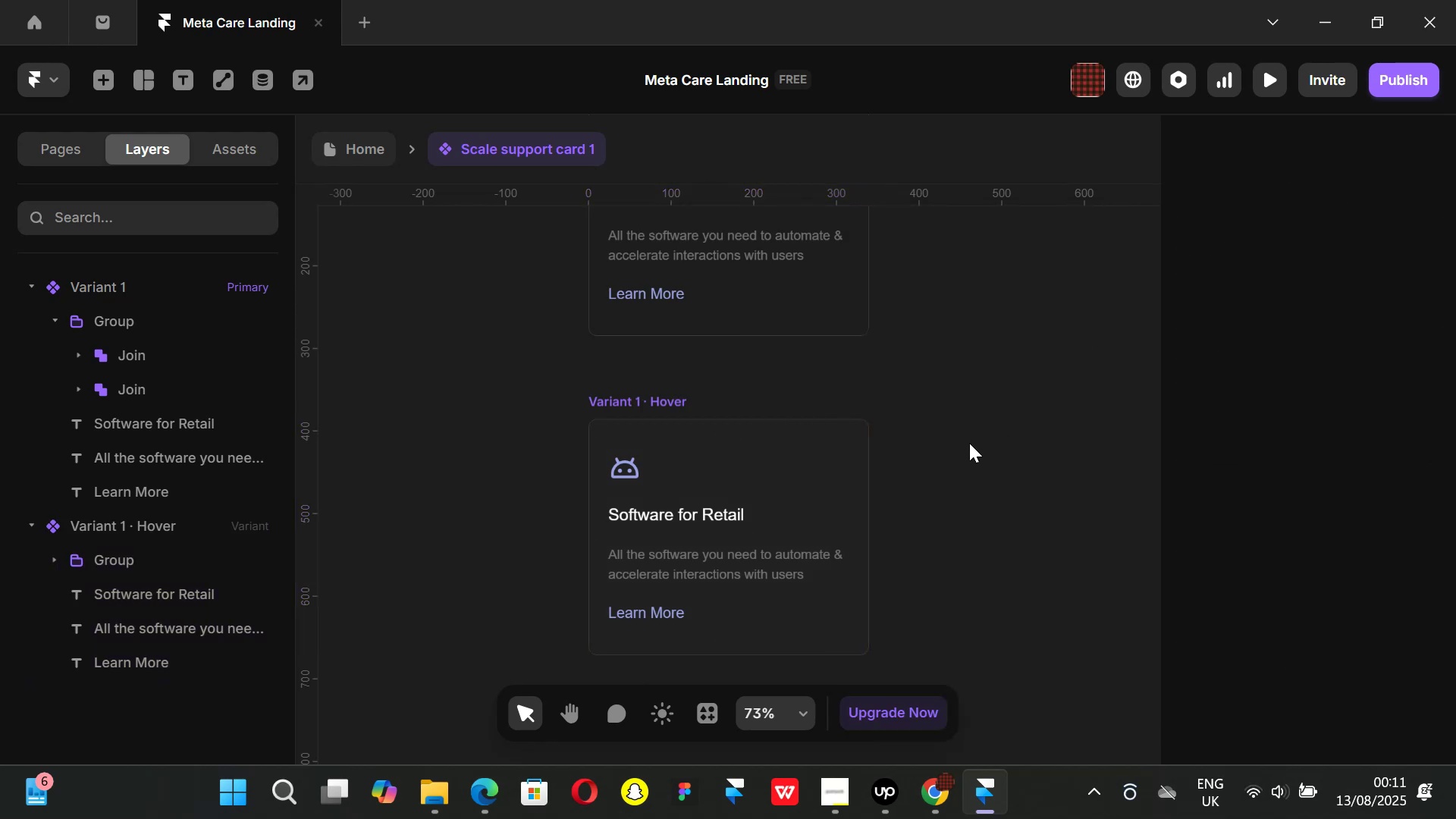 
key(Control+P)
 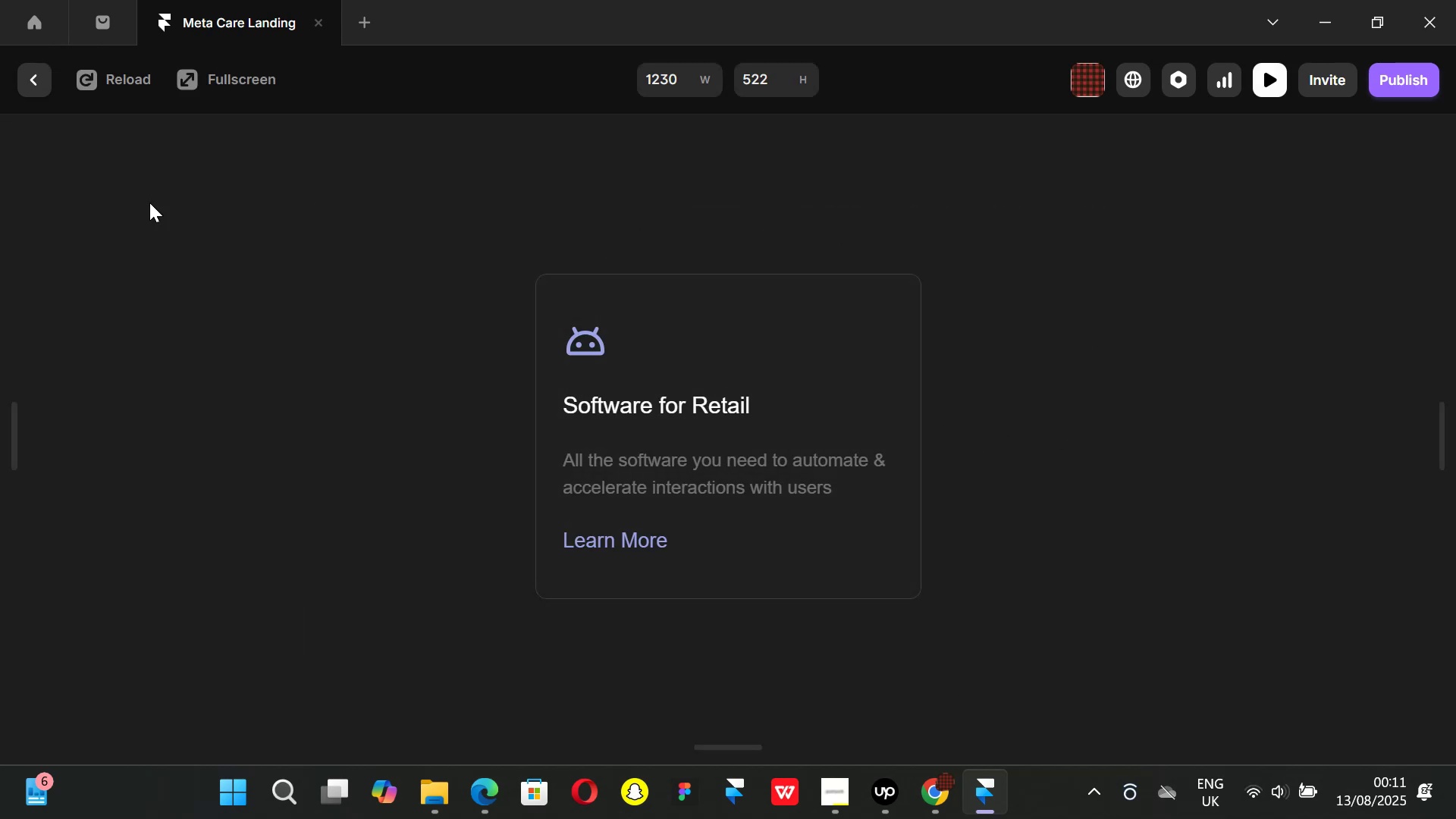 
left_click([36, 71])
 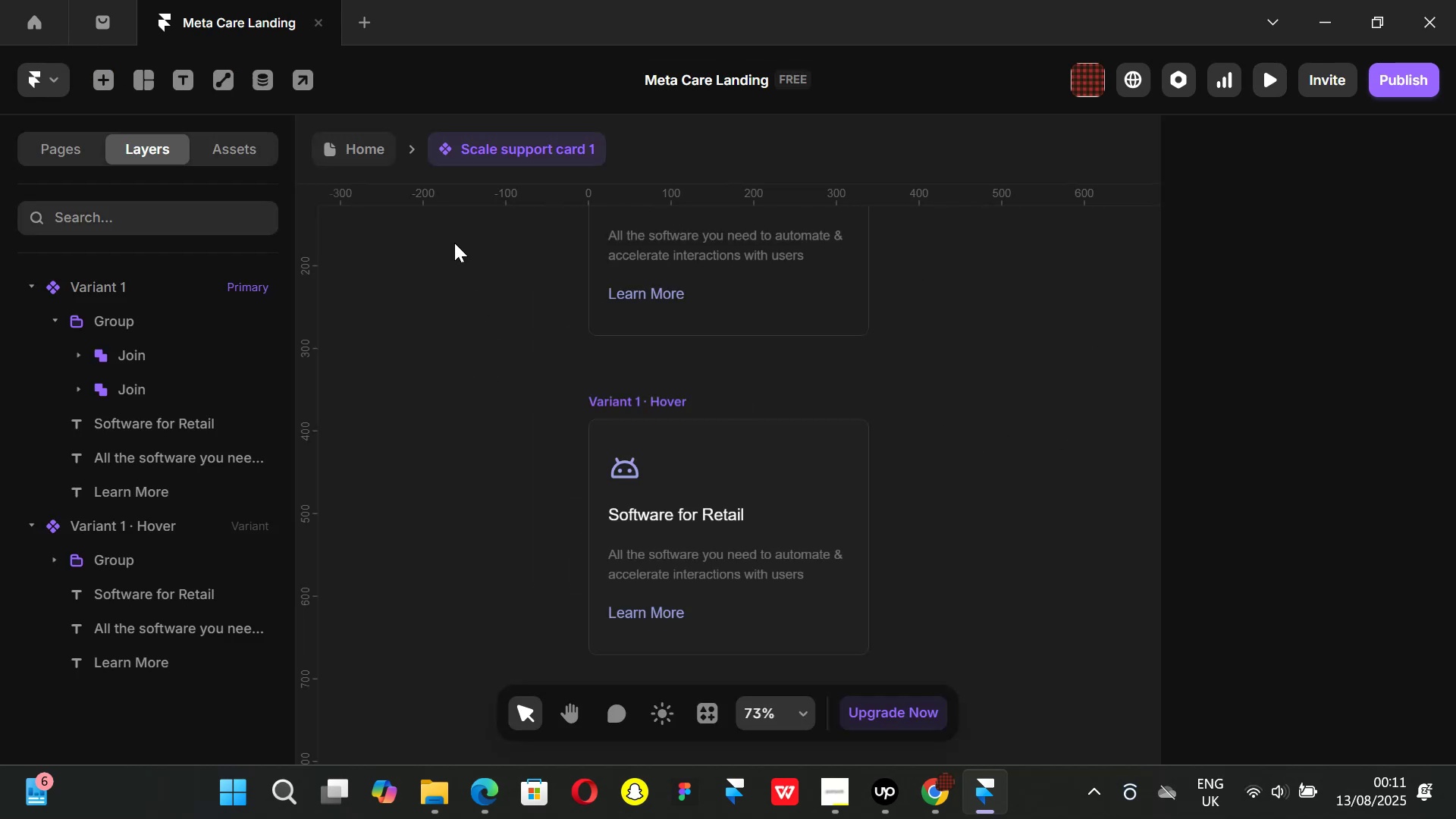 
left_click([350, 148])
 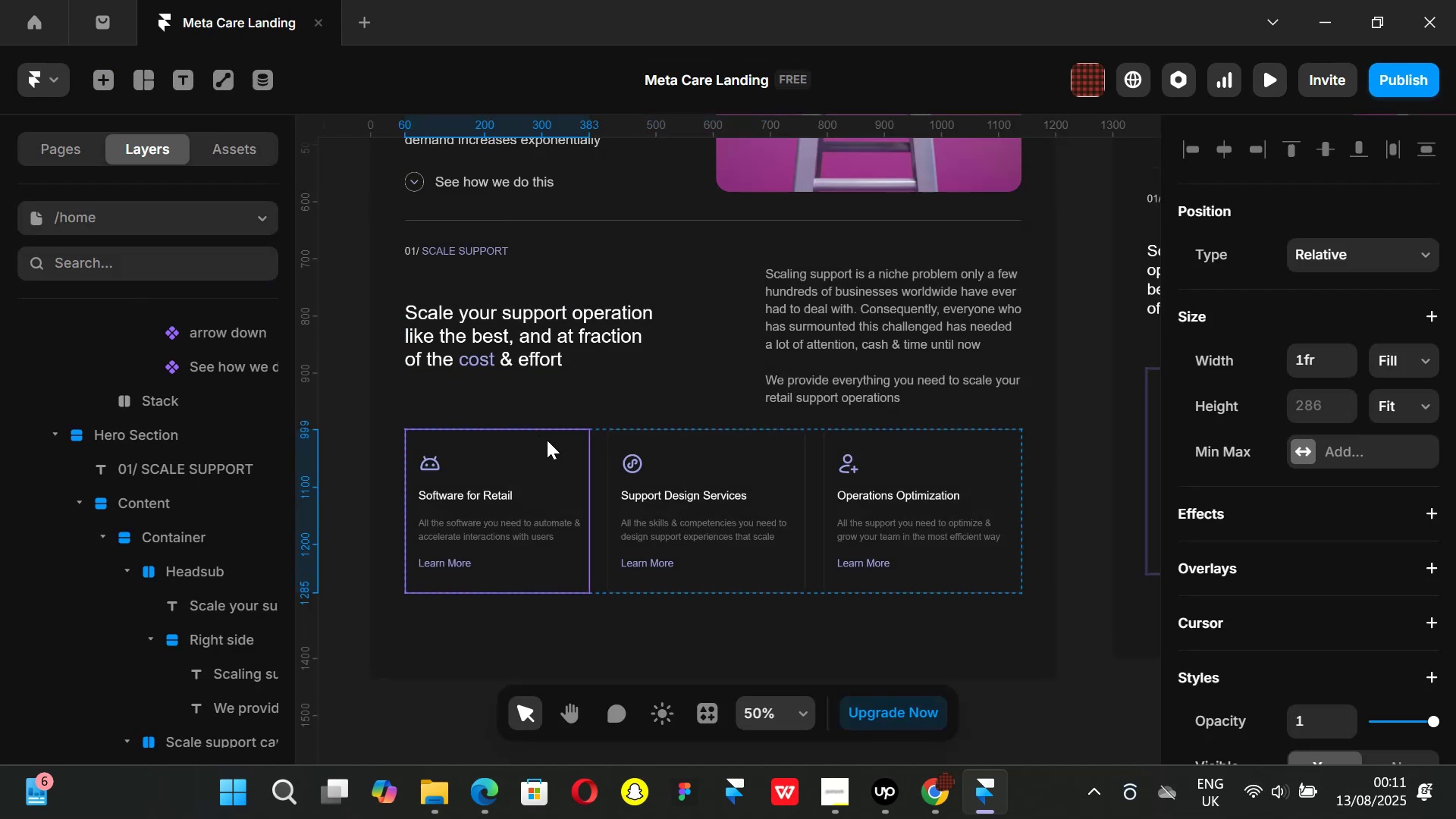 
hold_key(key=ShiftLeft, duration=0.76)
scroll: coordinate [730, 593], scroll_direction: down, amount: 7.0
 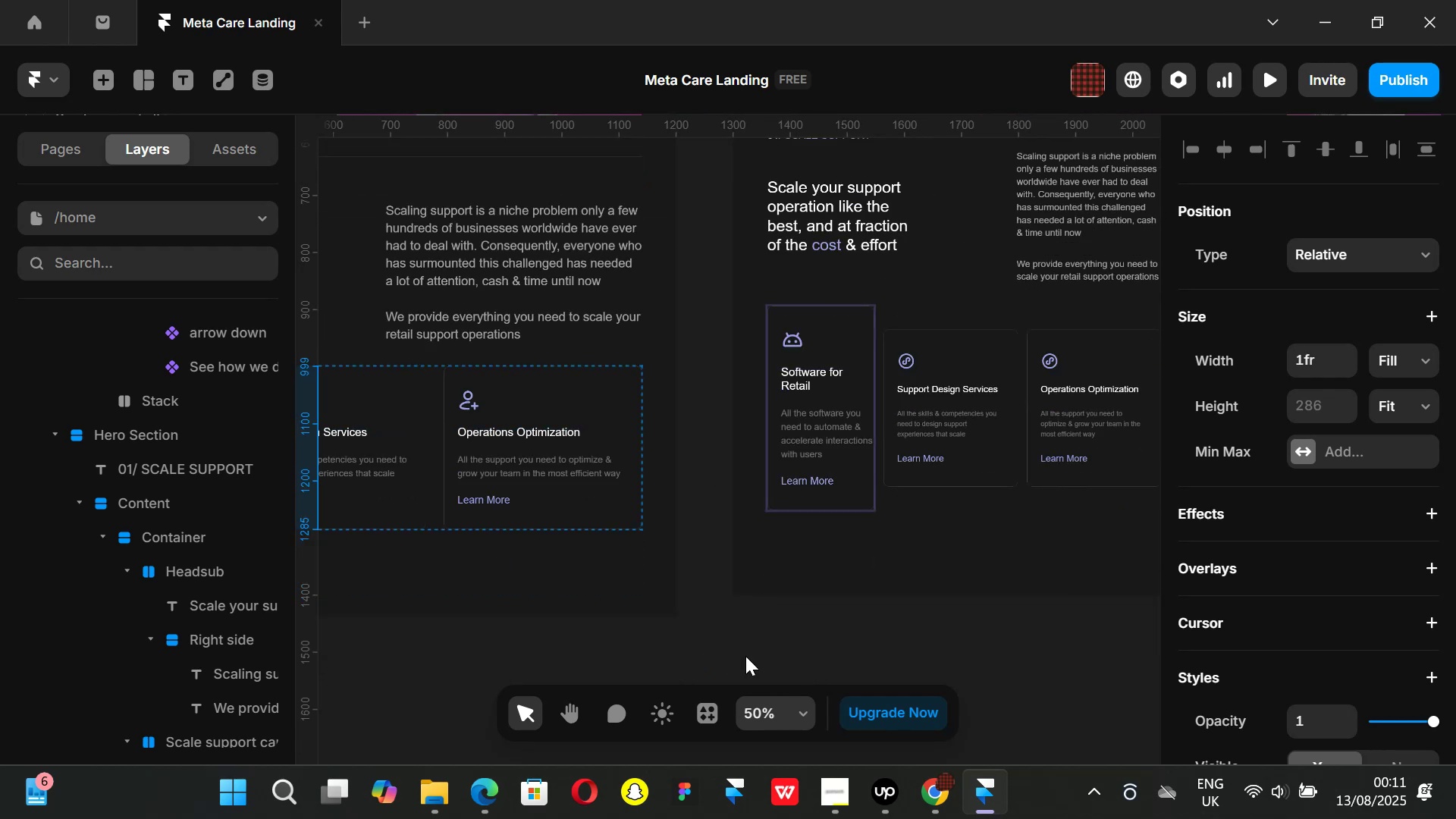 
left_click([745, 656])
 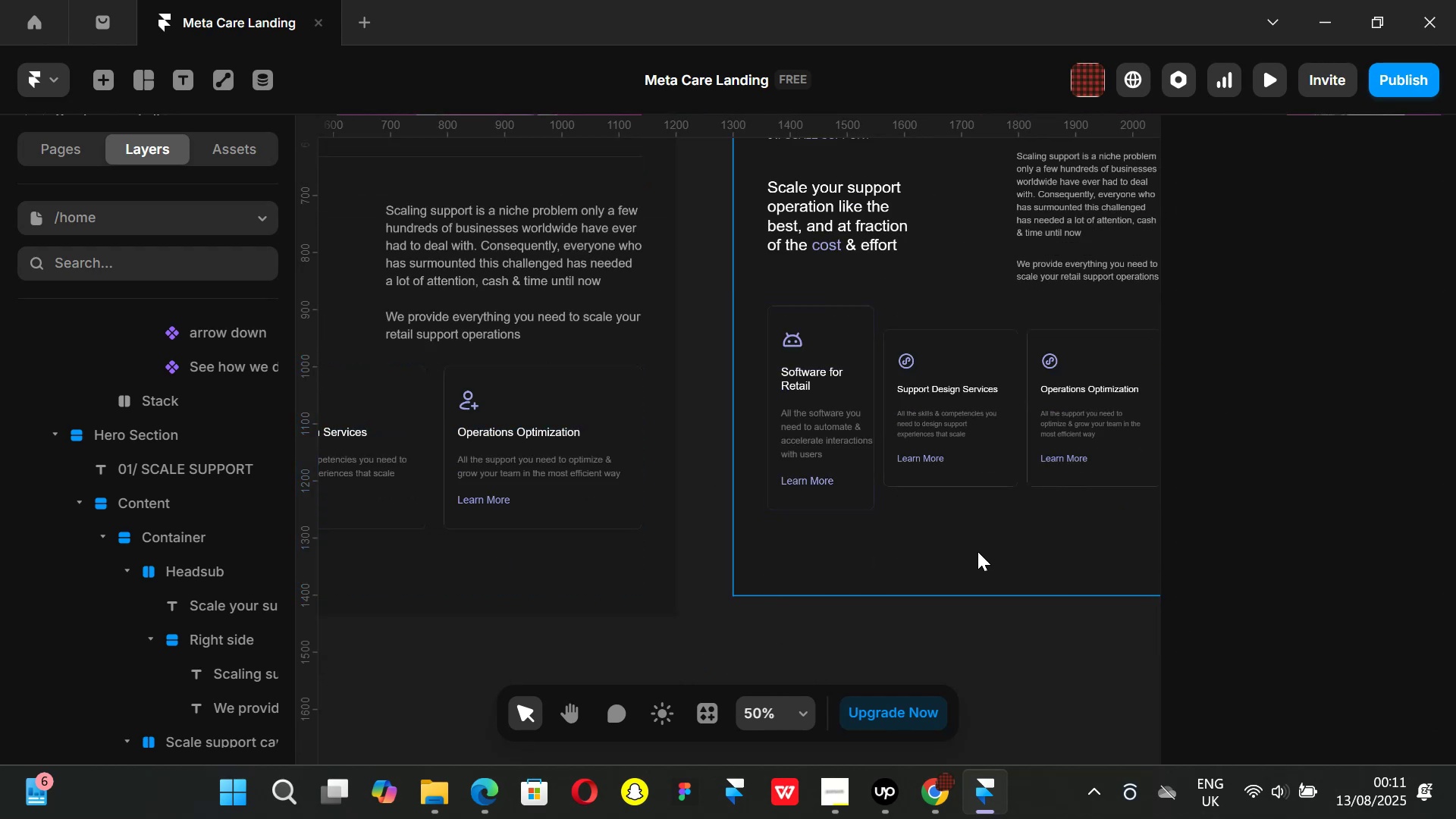 
hold_key(key=ShiftLeft, duration=1.16)
scroll: coordinate [974, 535], scroll_direction: down, amount: 7.0
 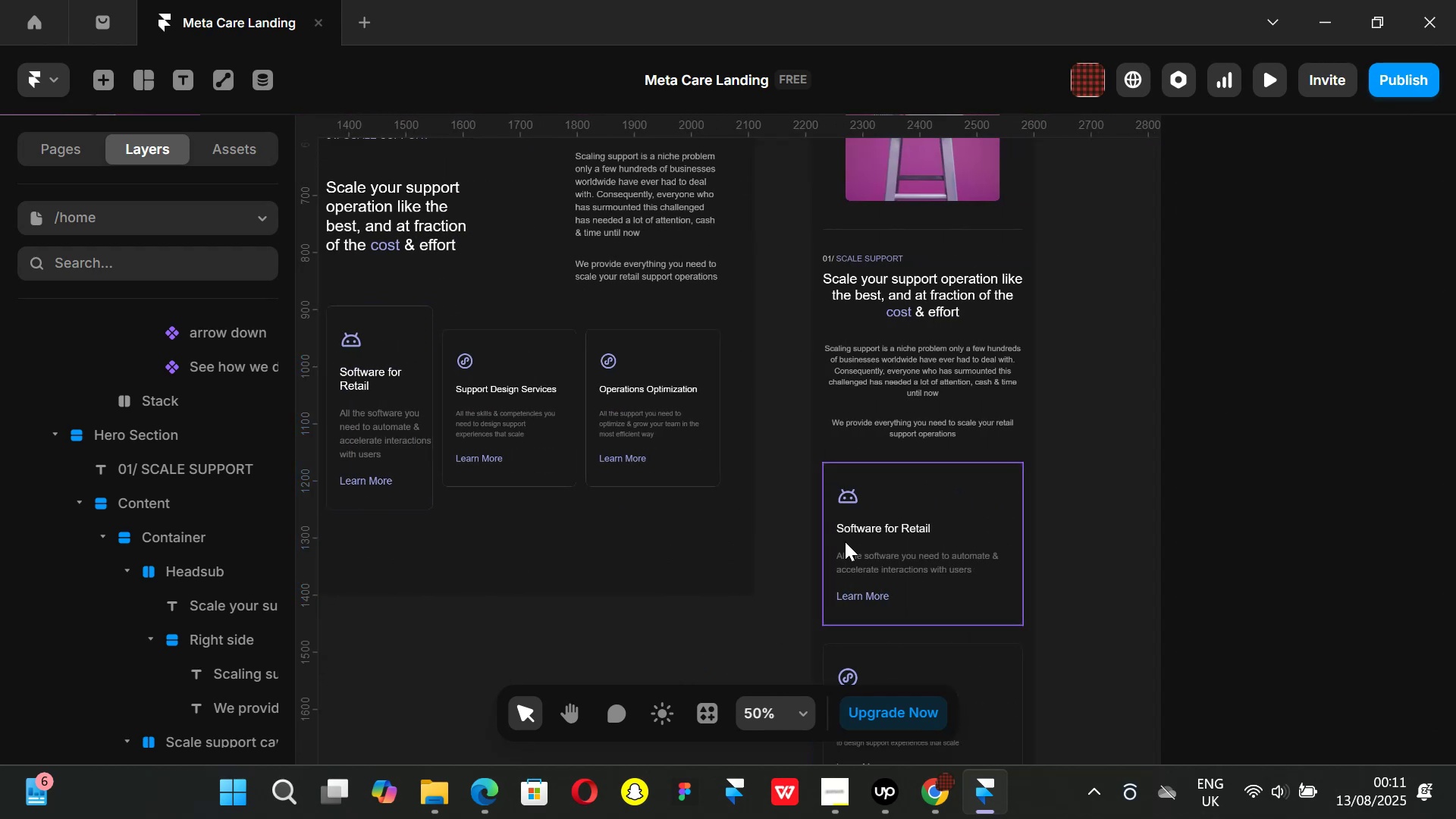 
hold_key(key=ShiftLeft, duration=1.51)
scroll: coordinate [462, 523], scroll_direction: up, amount: 14.0
 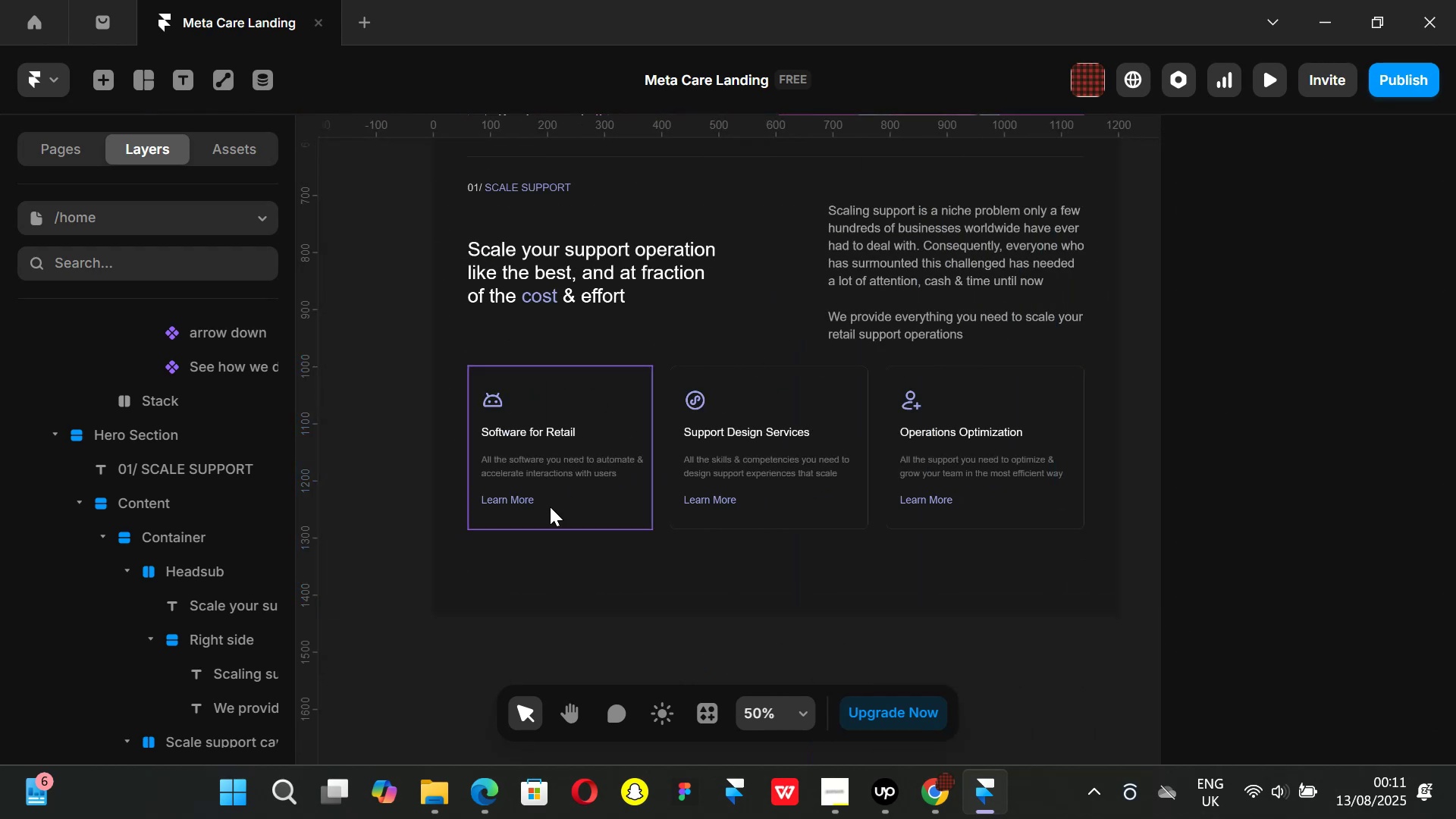 
hold_key(key=ShiftLeft, duration=0.52)
 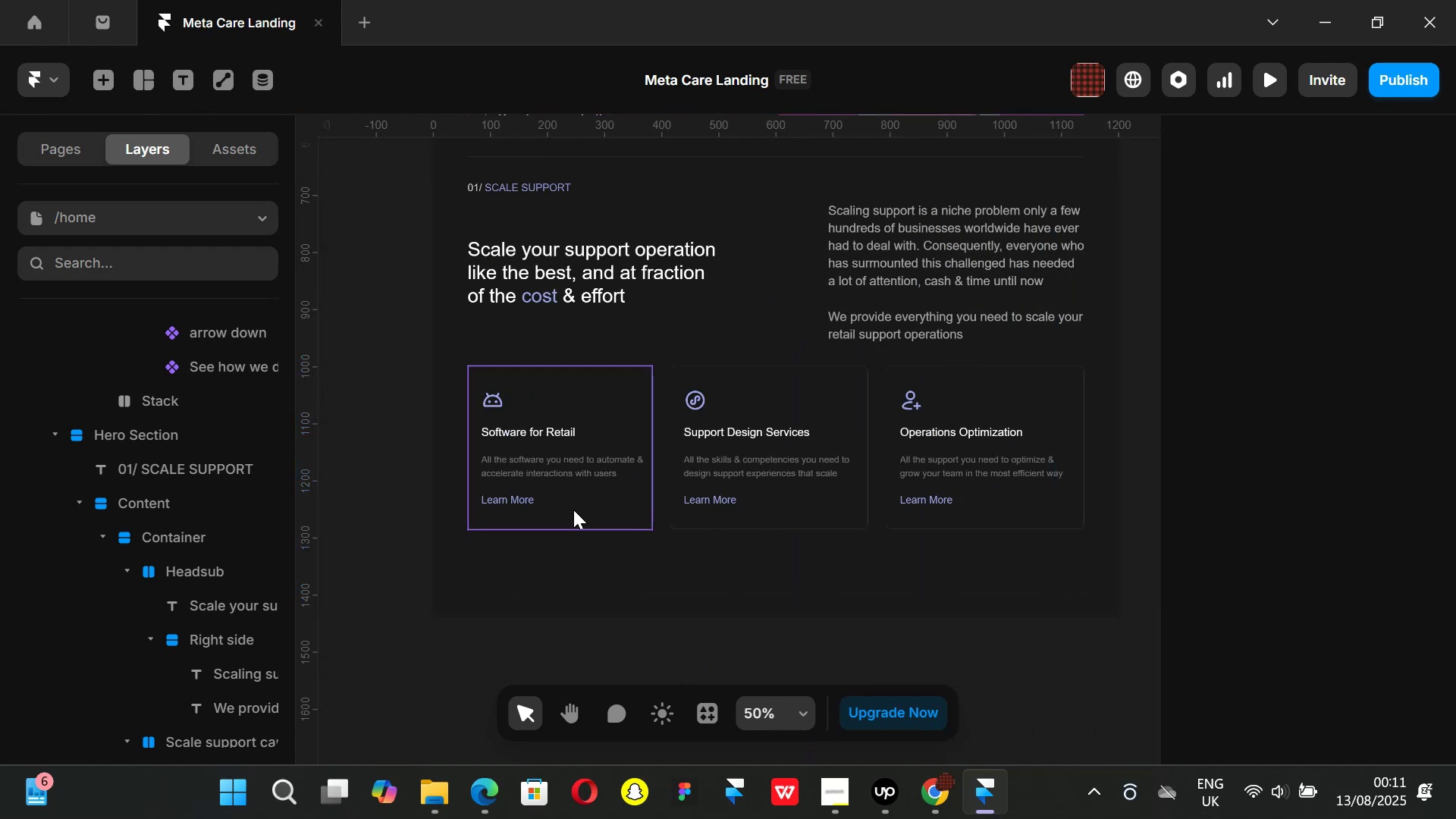 
hold_key(key=ShiftLeft, duration=0.95)
scroll: coordinate [730, 529], scroll_direction: down, amount: 6.0
 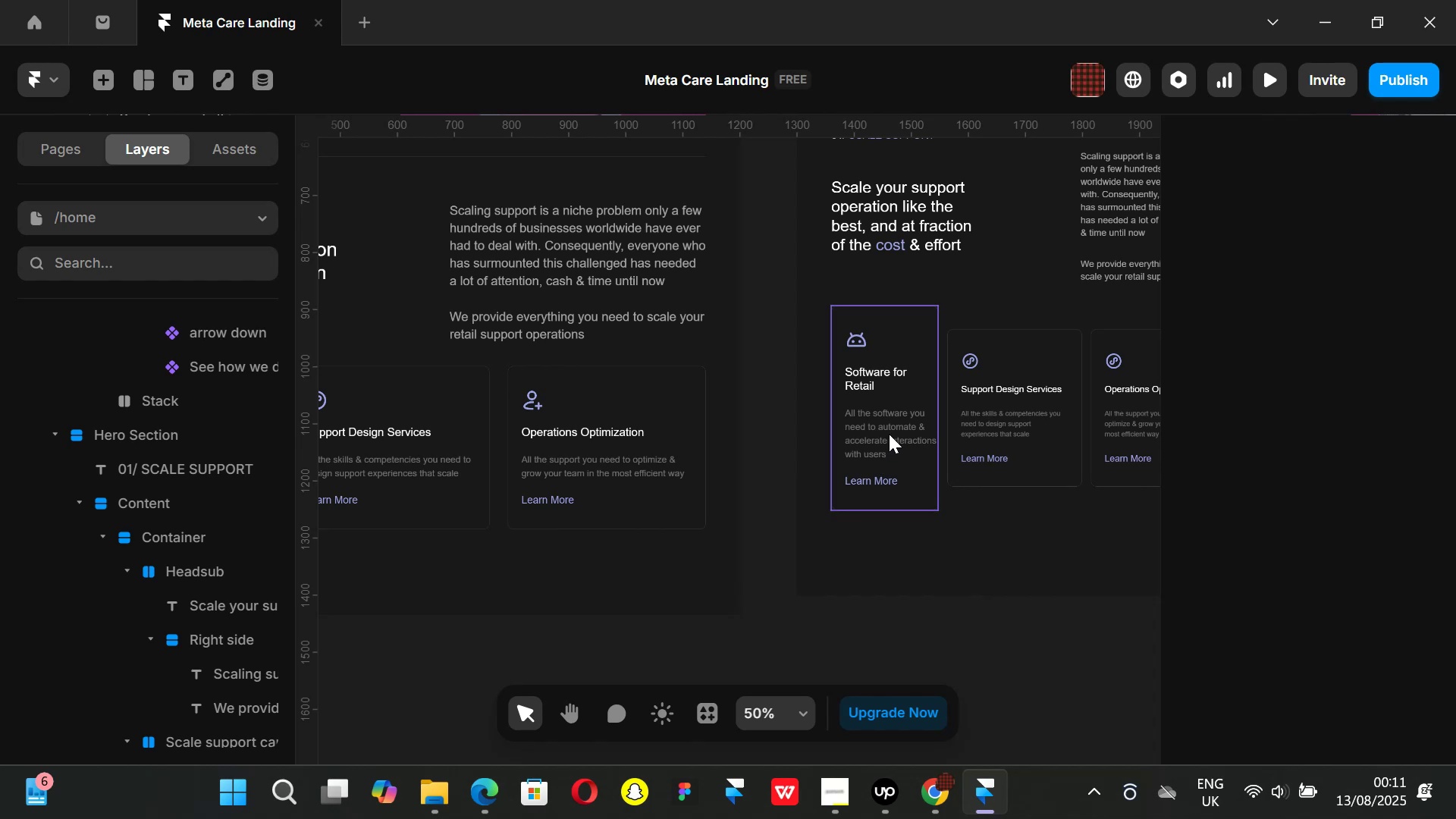 
left_click([889, 434])
 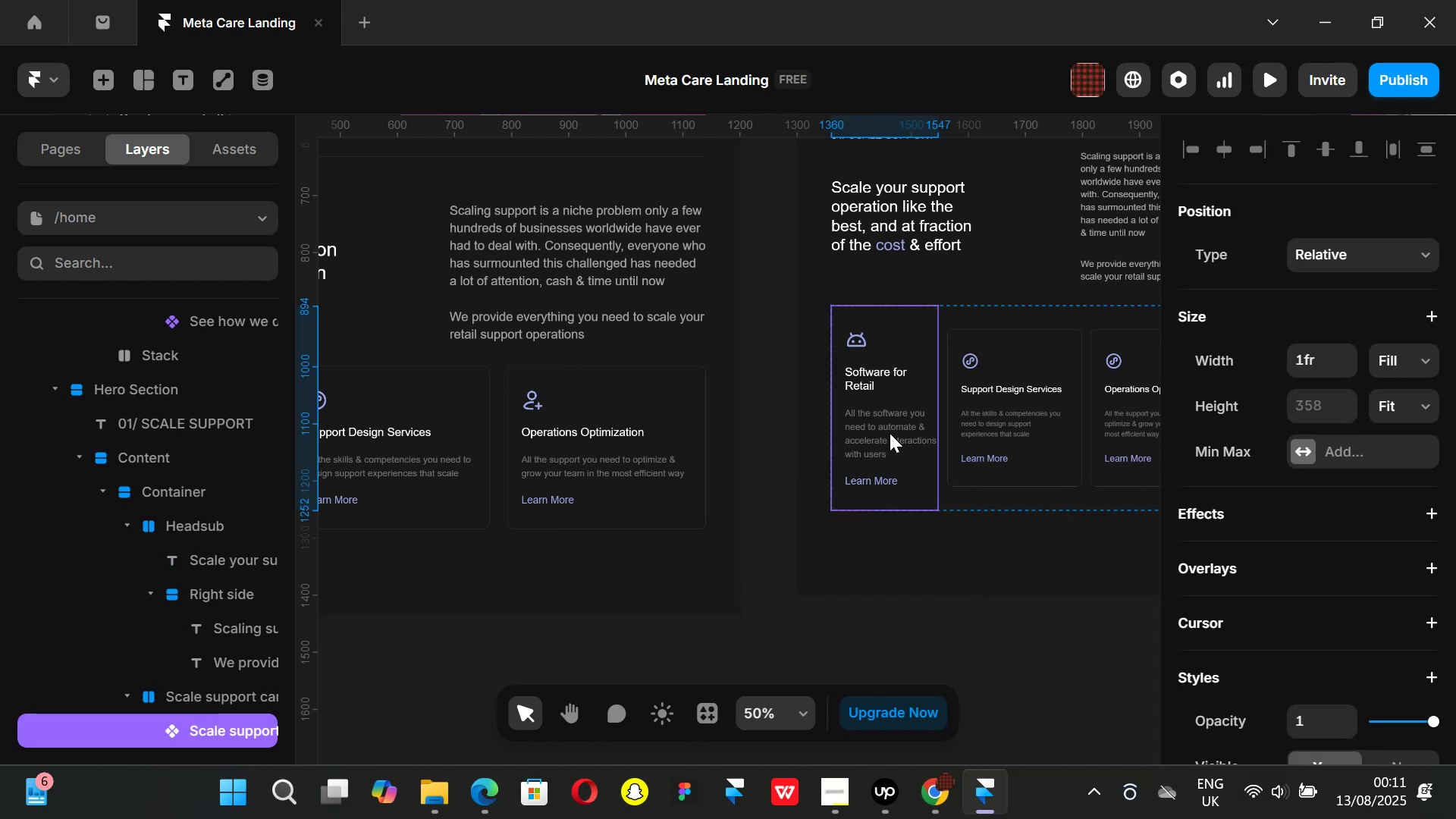 
right_click([890, 433])
 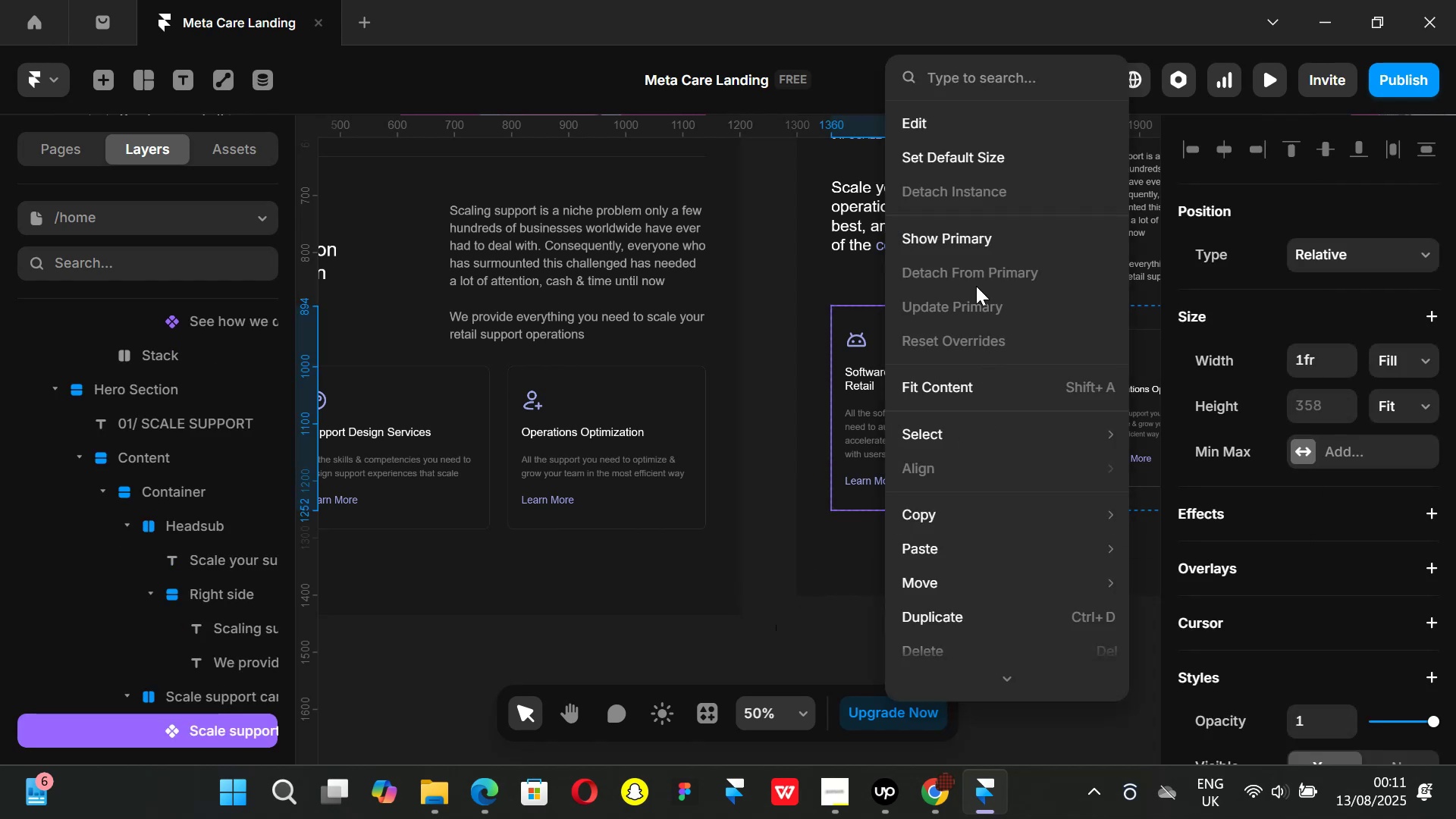 
wait(5.98)
 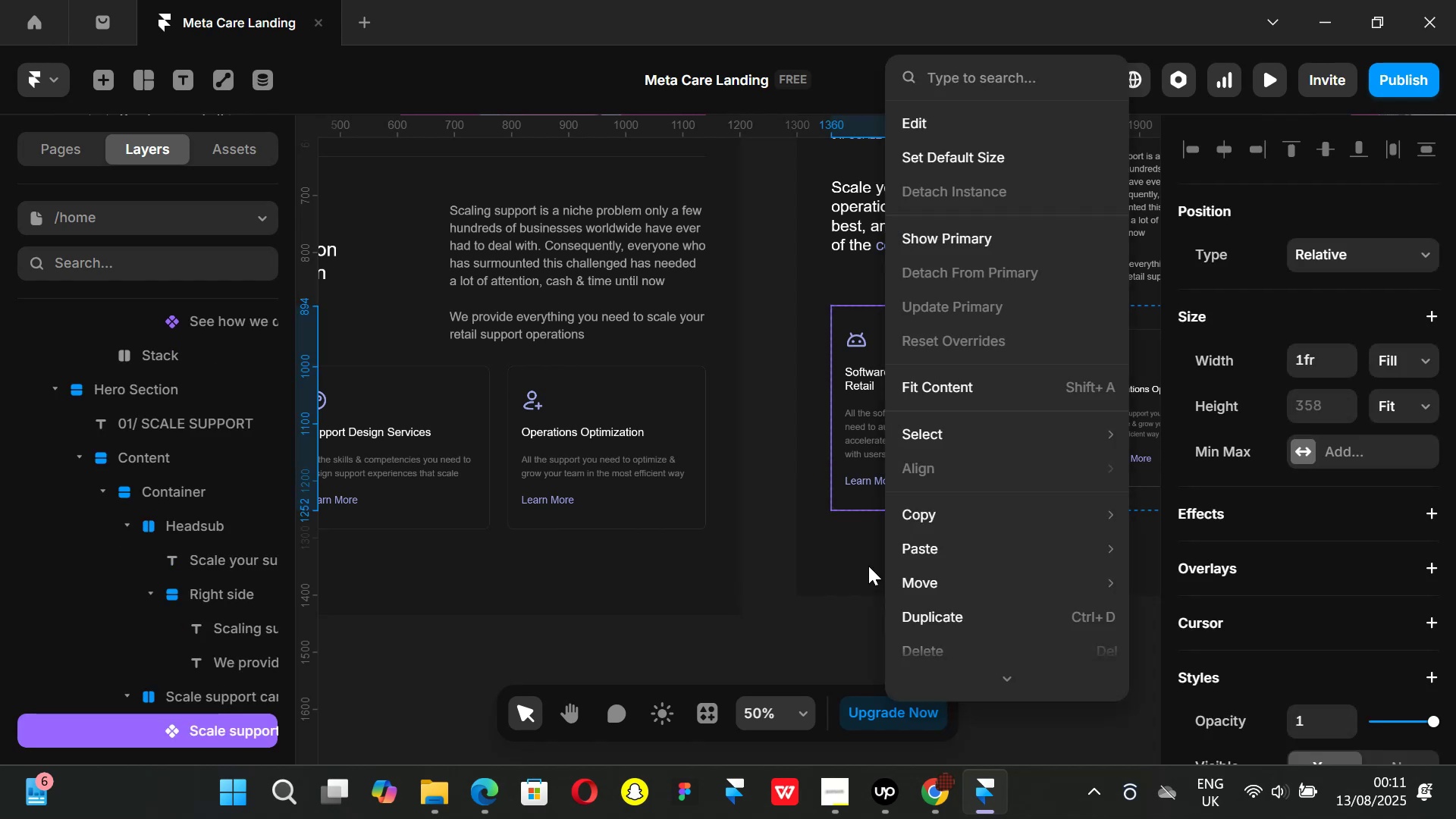 
scroll: coordinate [967, 485], scroll_direction: down, amount: 3.0
 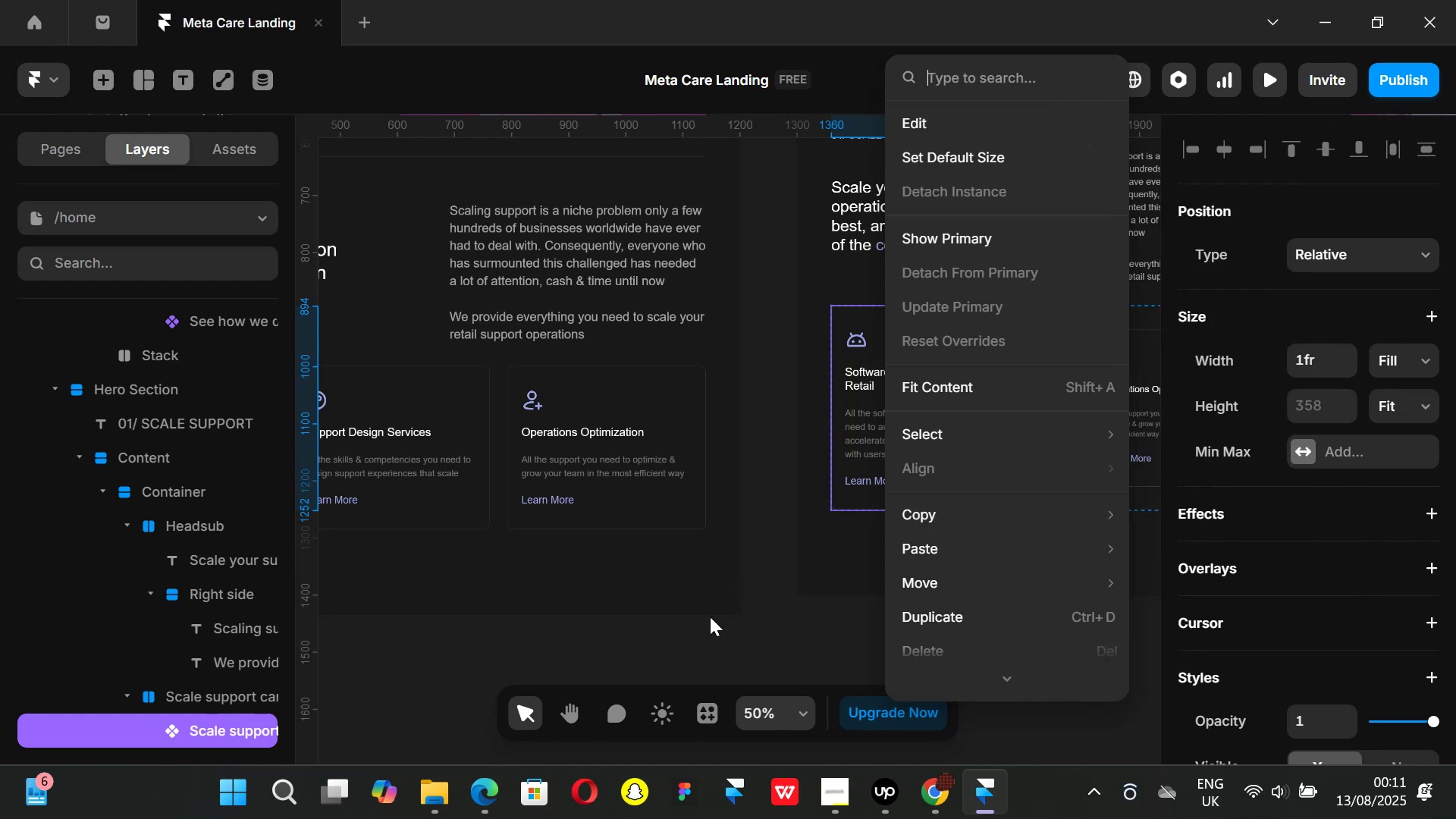 
left_click([686, 635])
 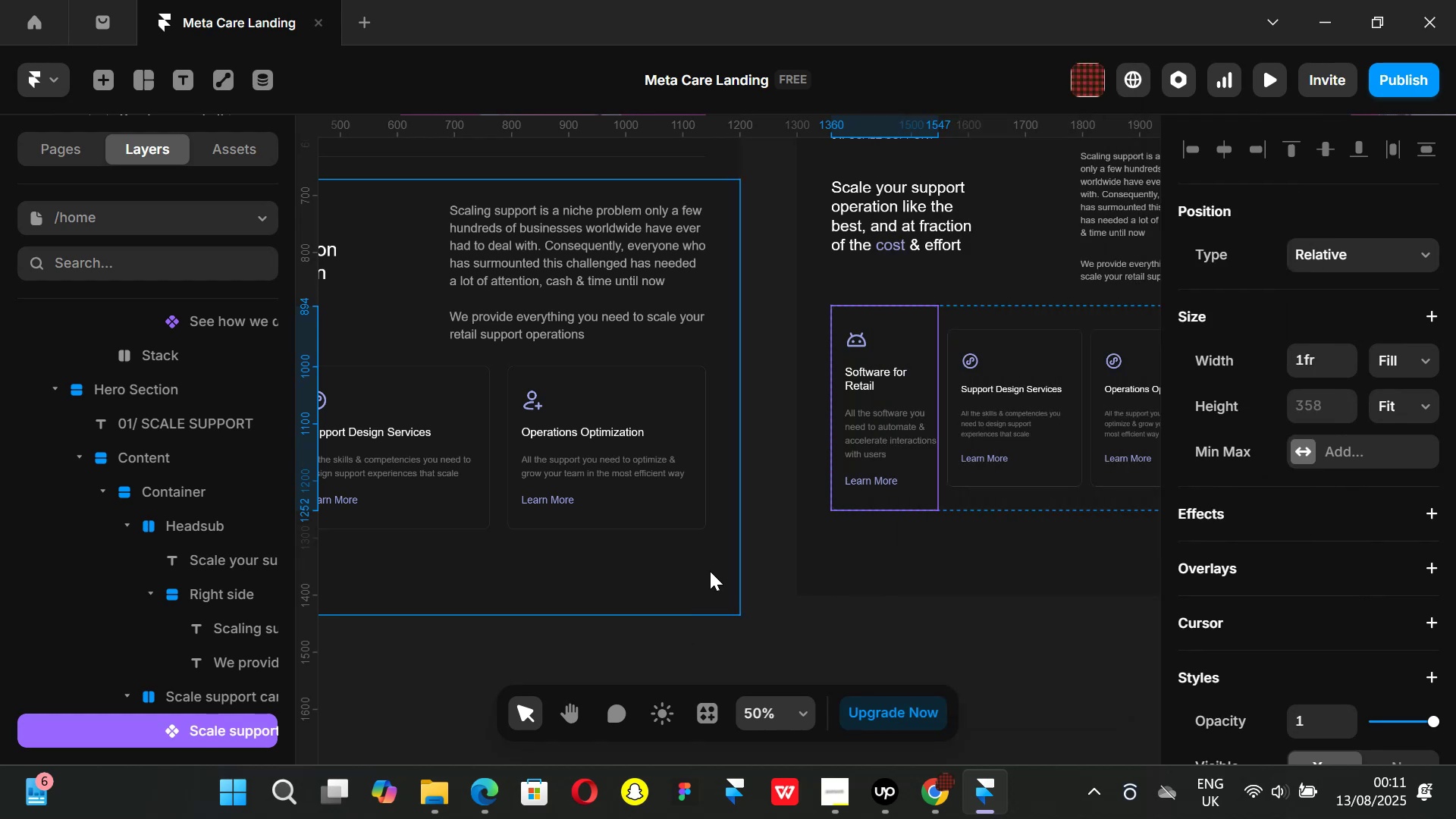 
left_click([905, 607])
 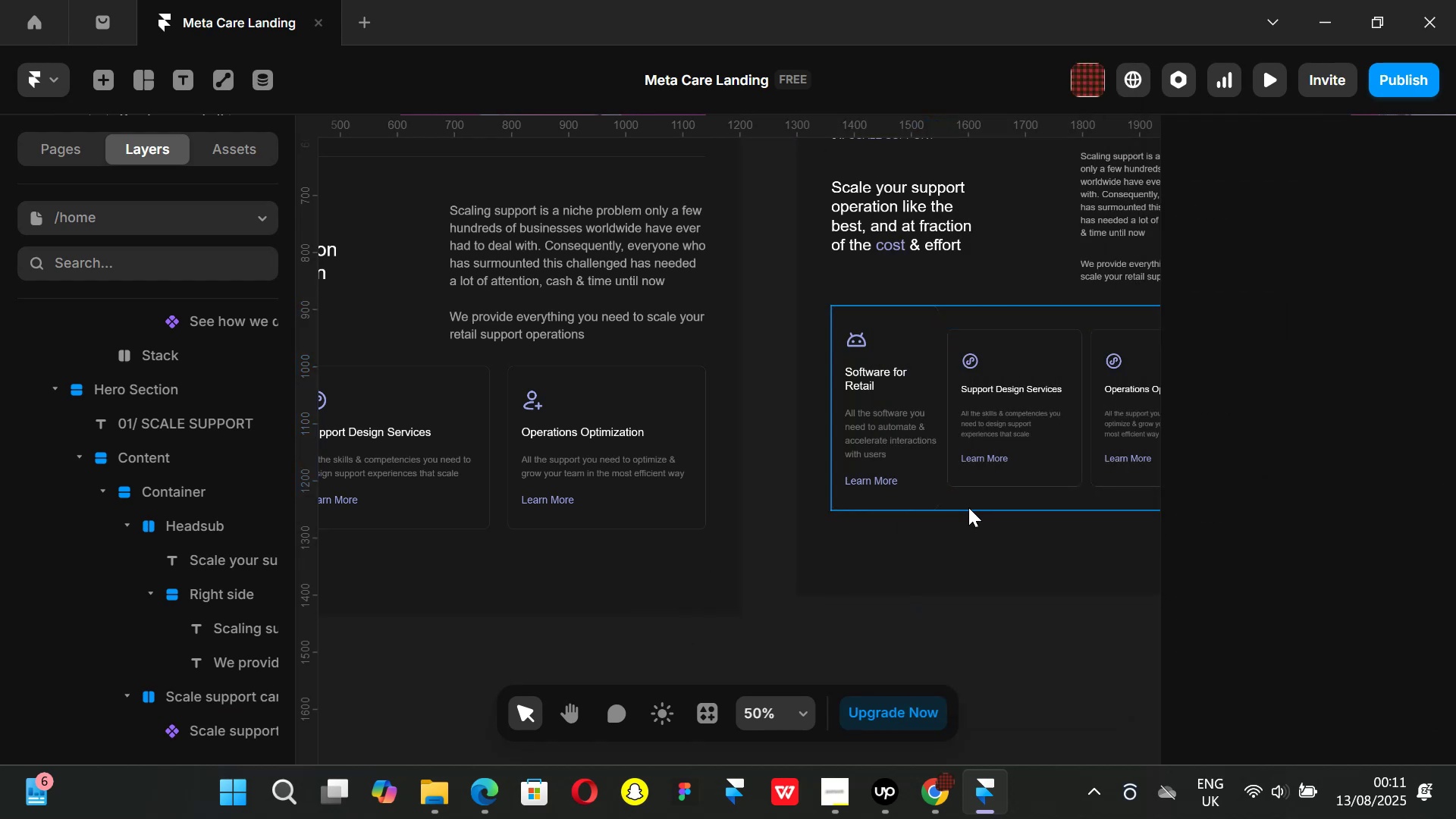 
left_click([968, 507])
 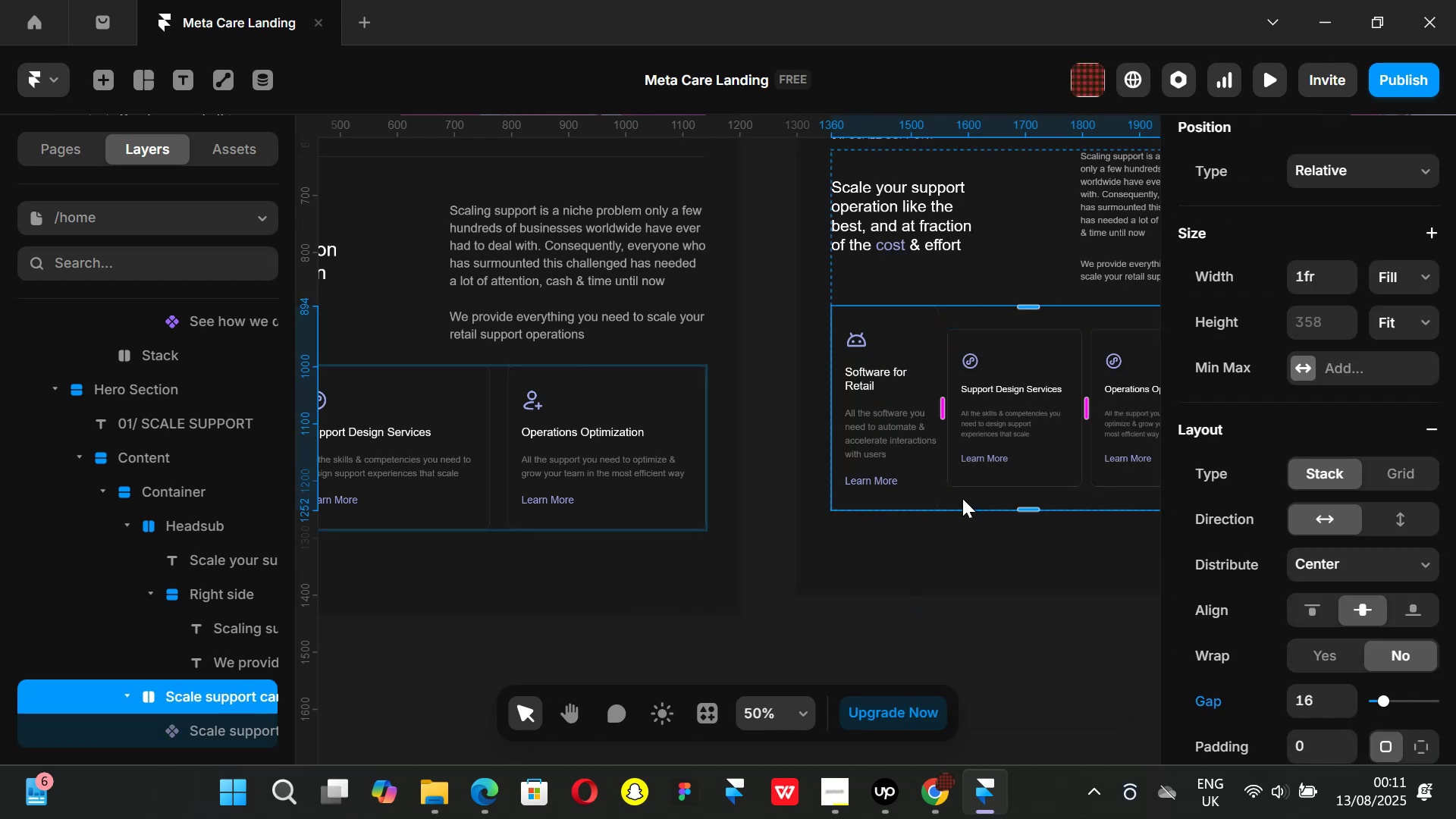 
right_click([962, 498])
 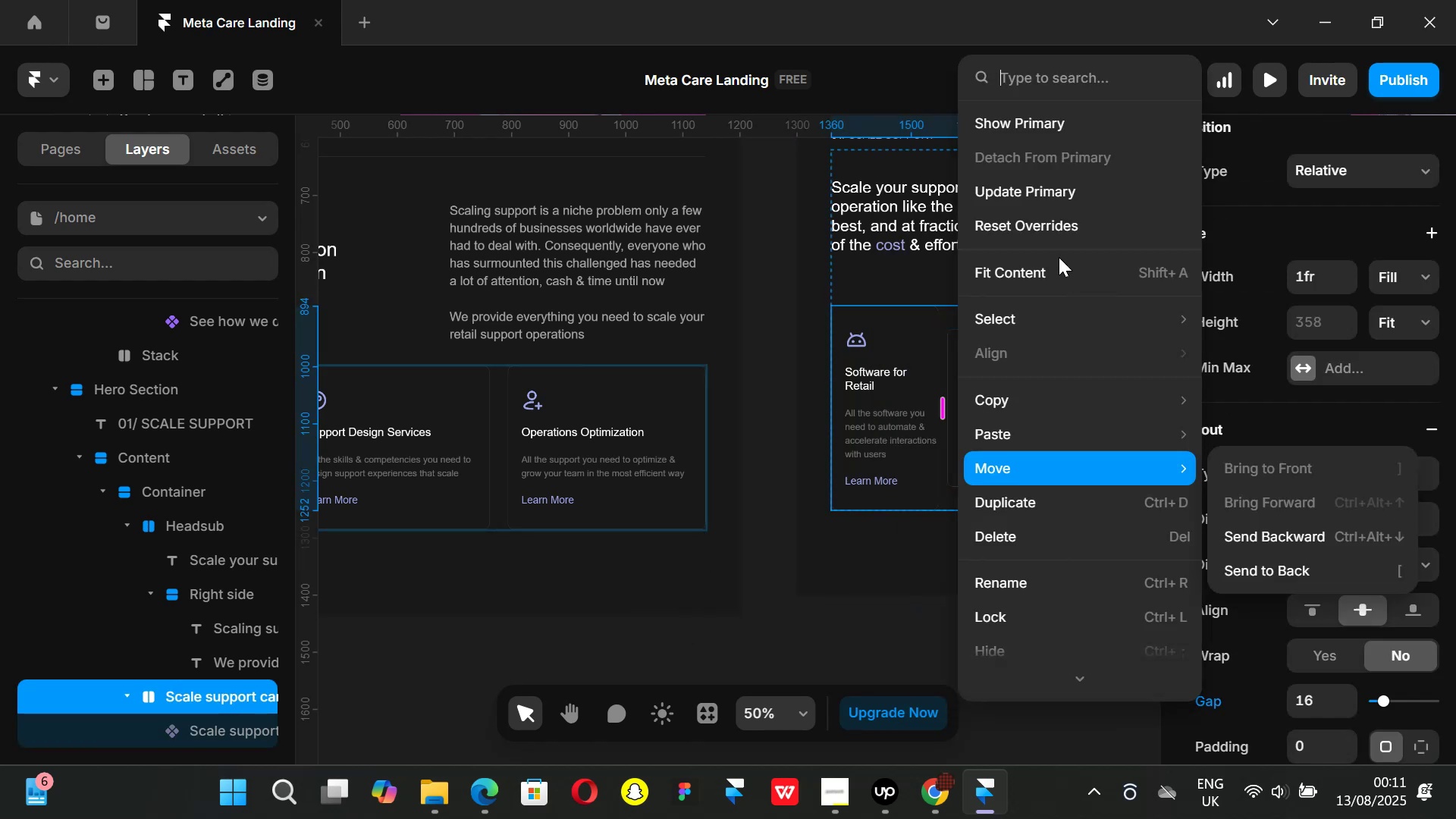 
left_click([1057, 231])
 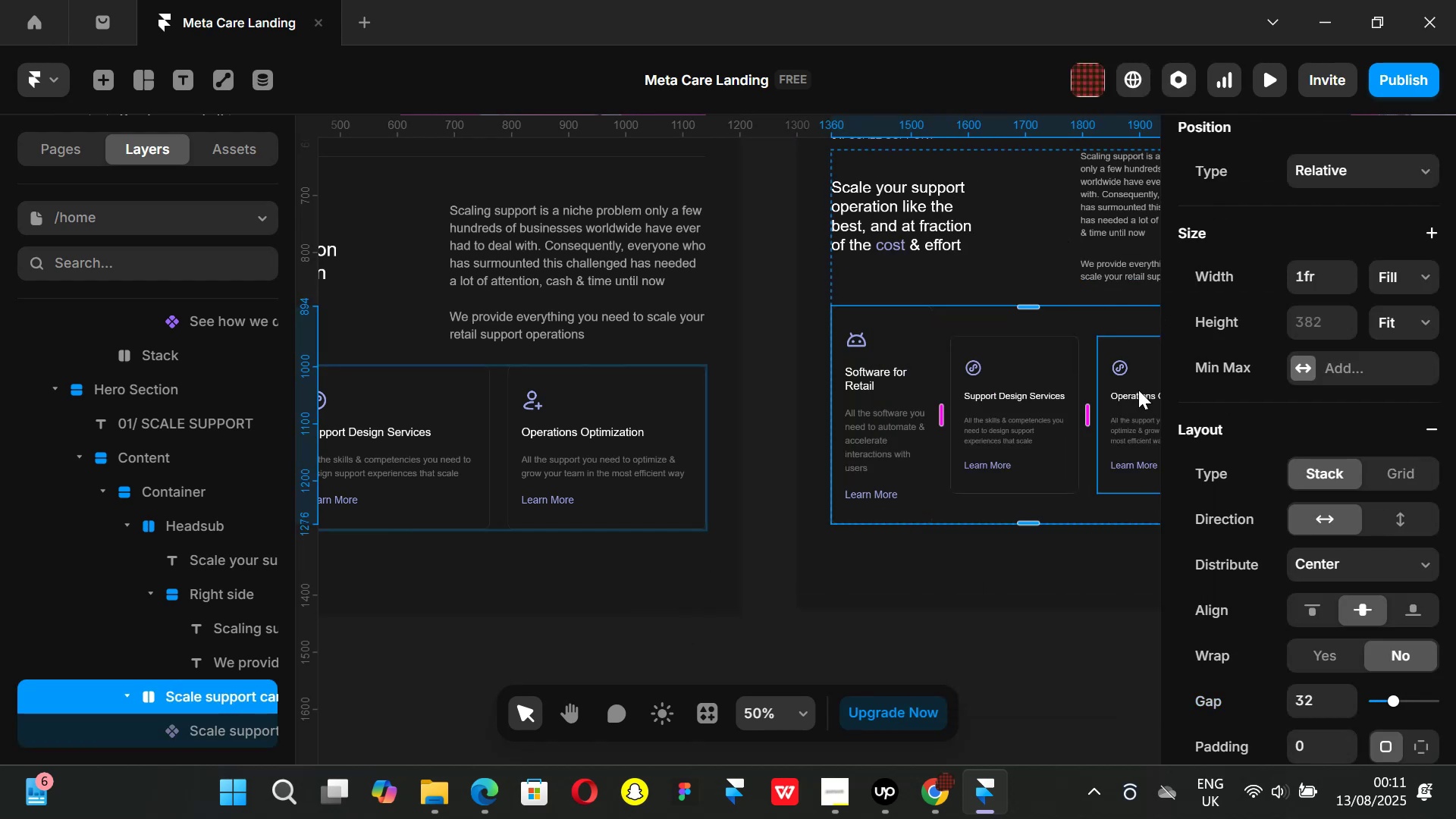 
key(Control+Z)
 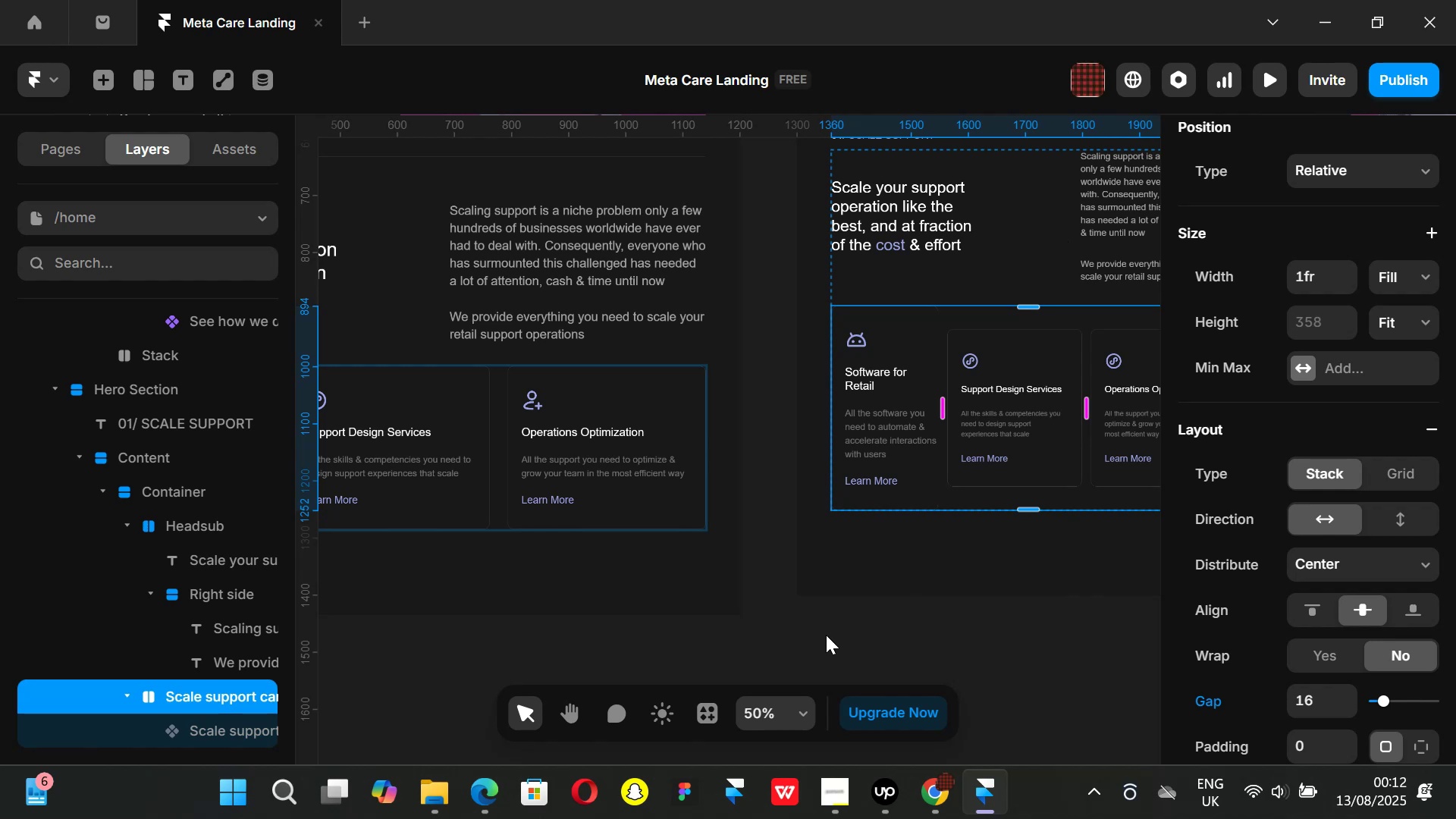 
left_click([808, 639])
 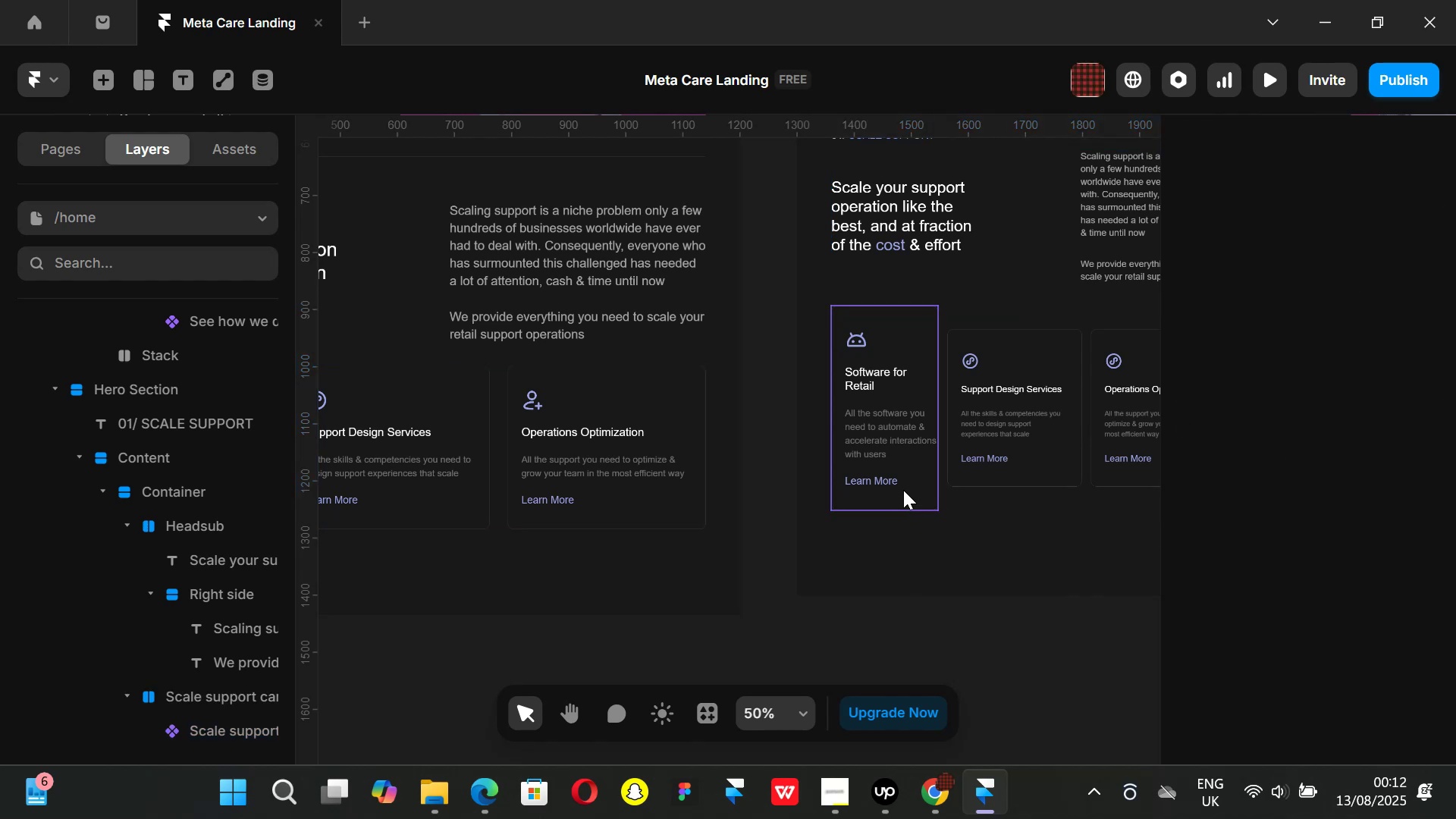 
left_click([903, 490])
 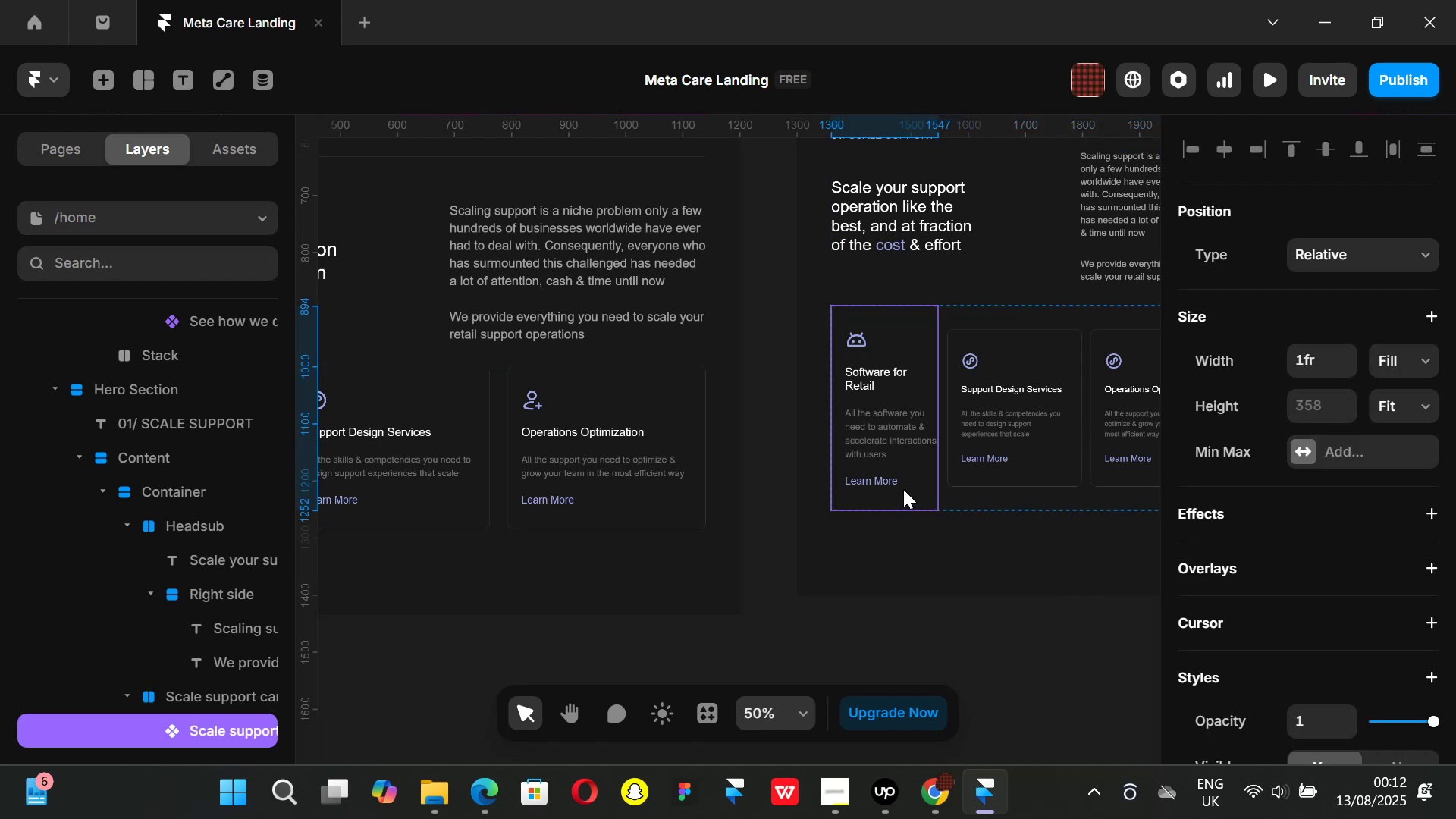 
right_click([903, 489])
 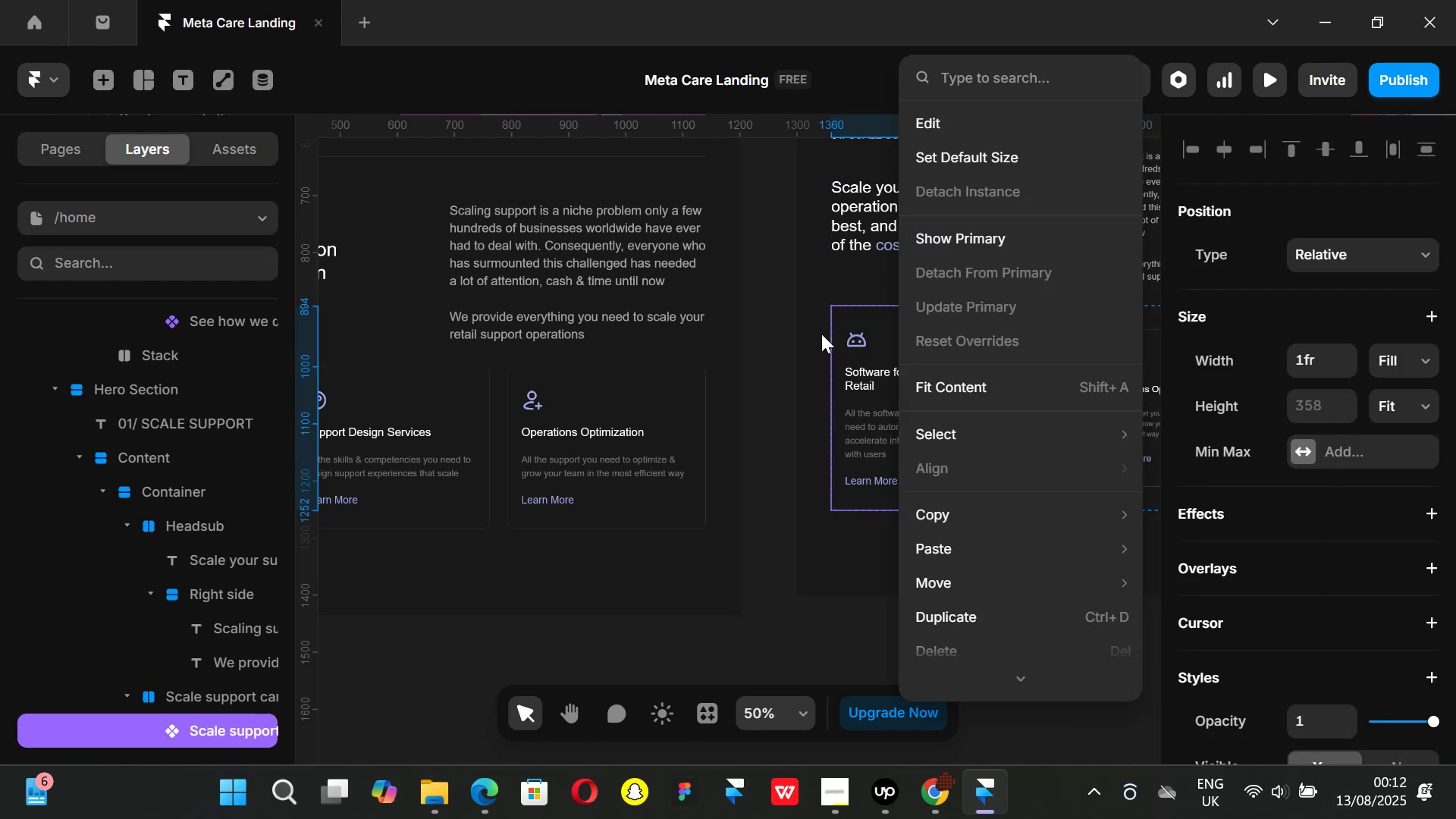 
left_click([711, 667])
 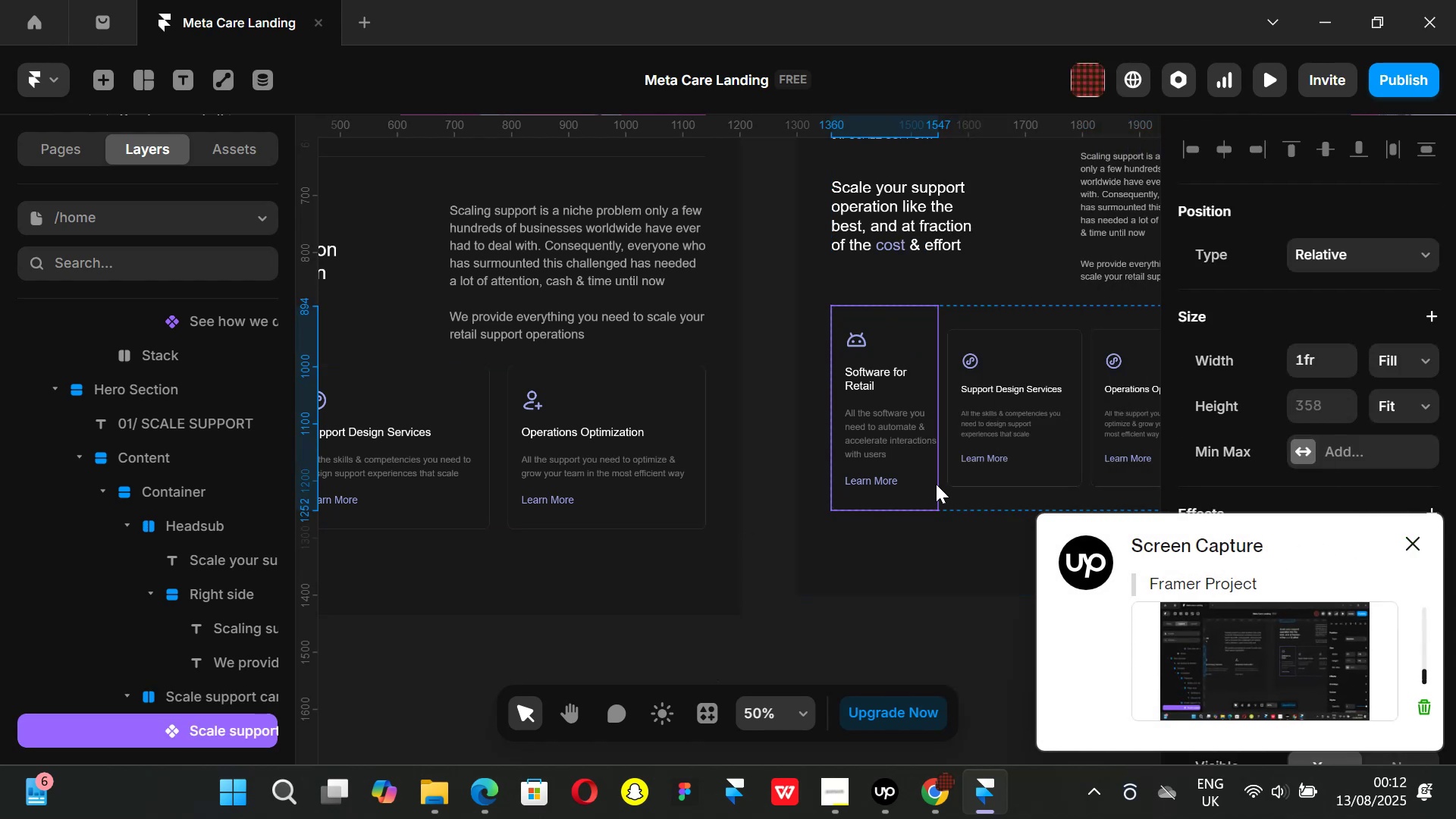 
right_click([913, 475])
 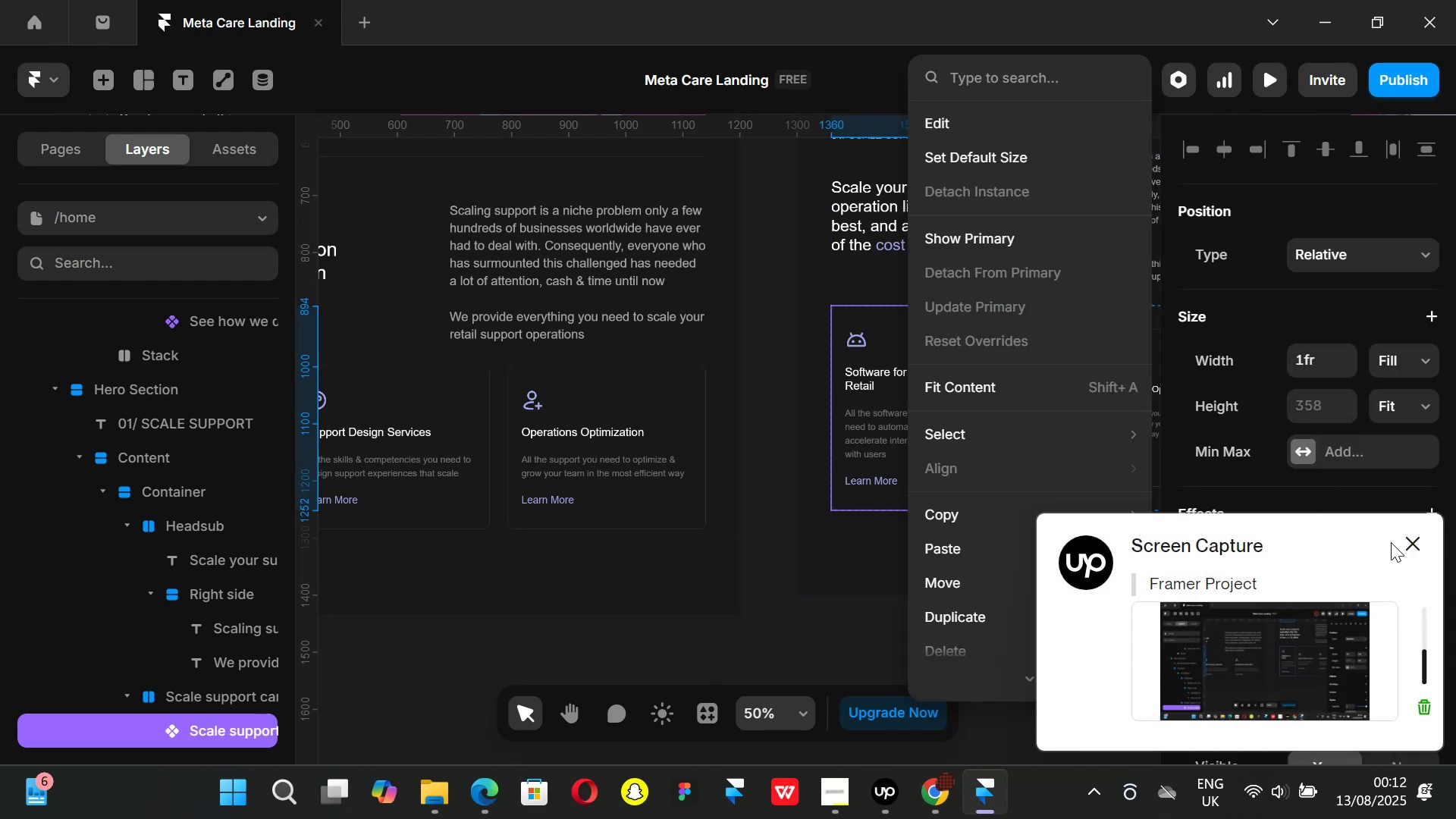 
left_click([1407, 543])
 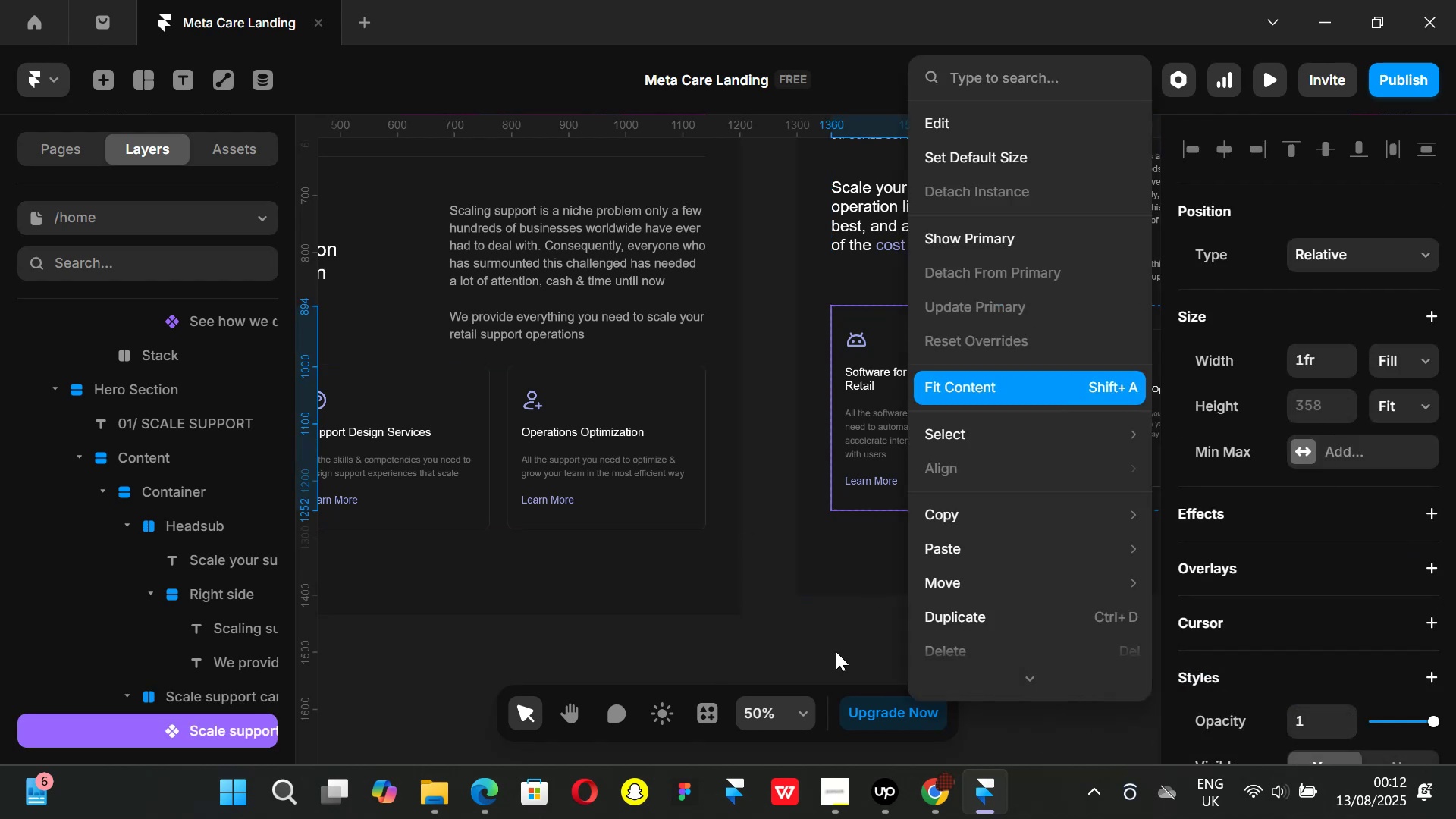 
left_click([807, 691])
 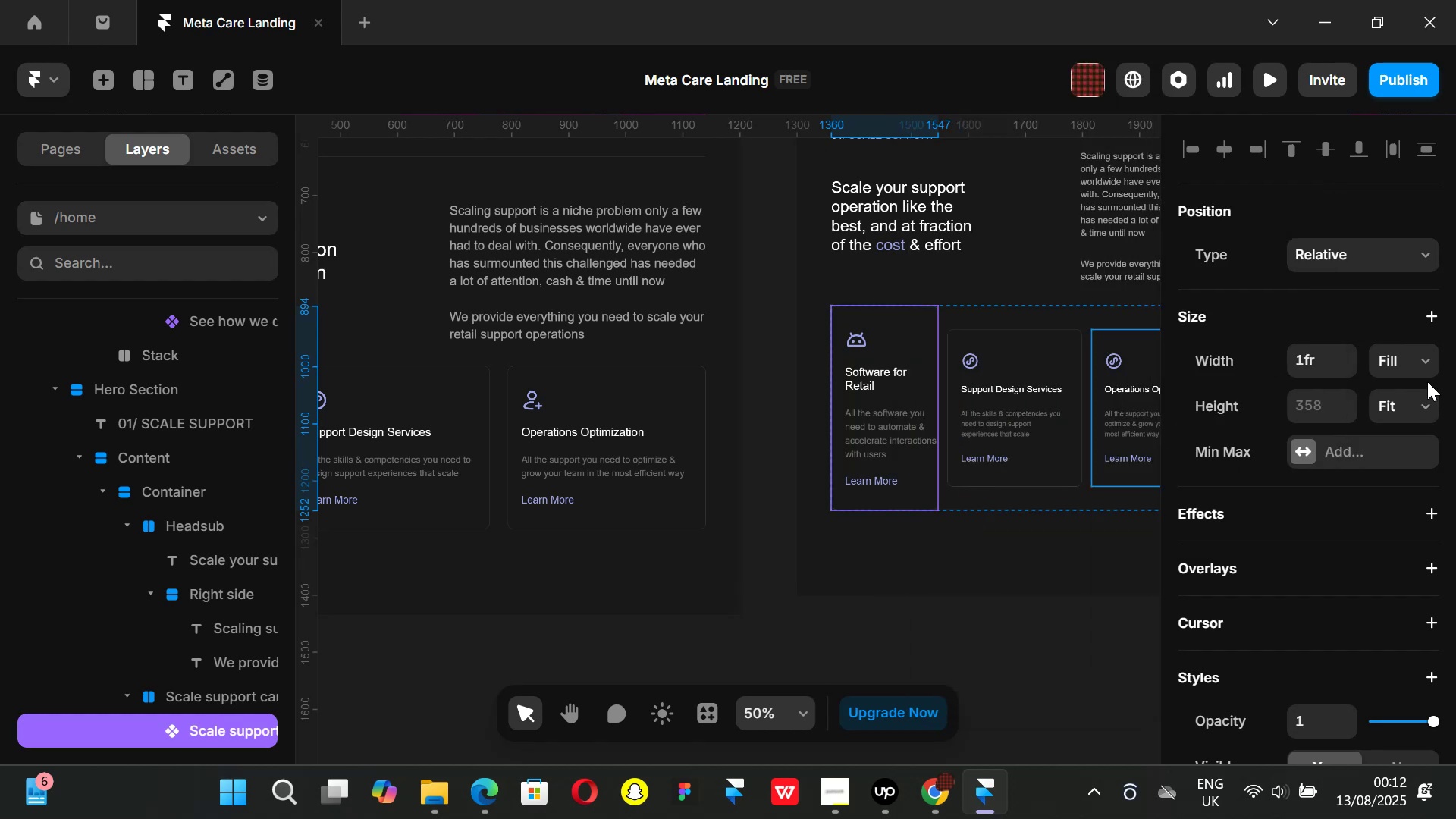 
wait(5.45)
 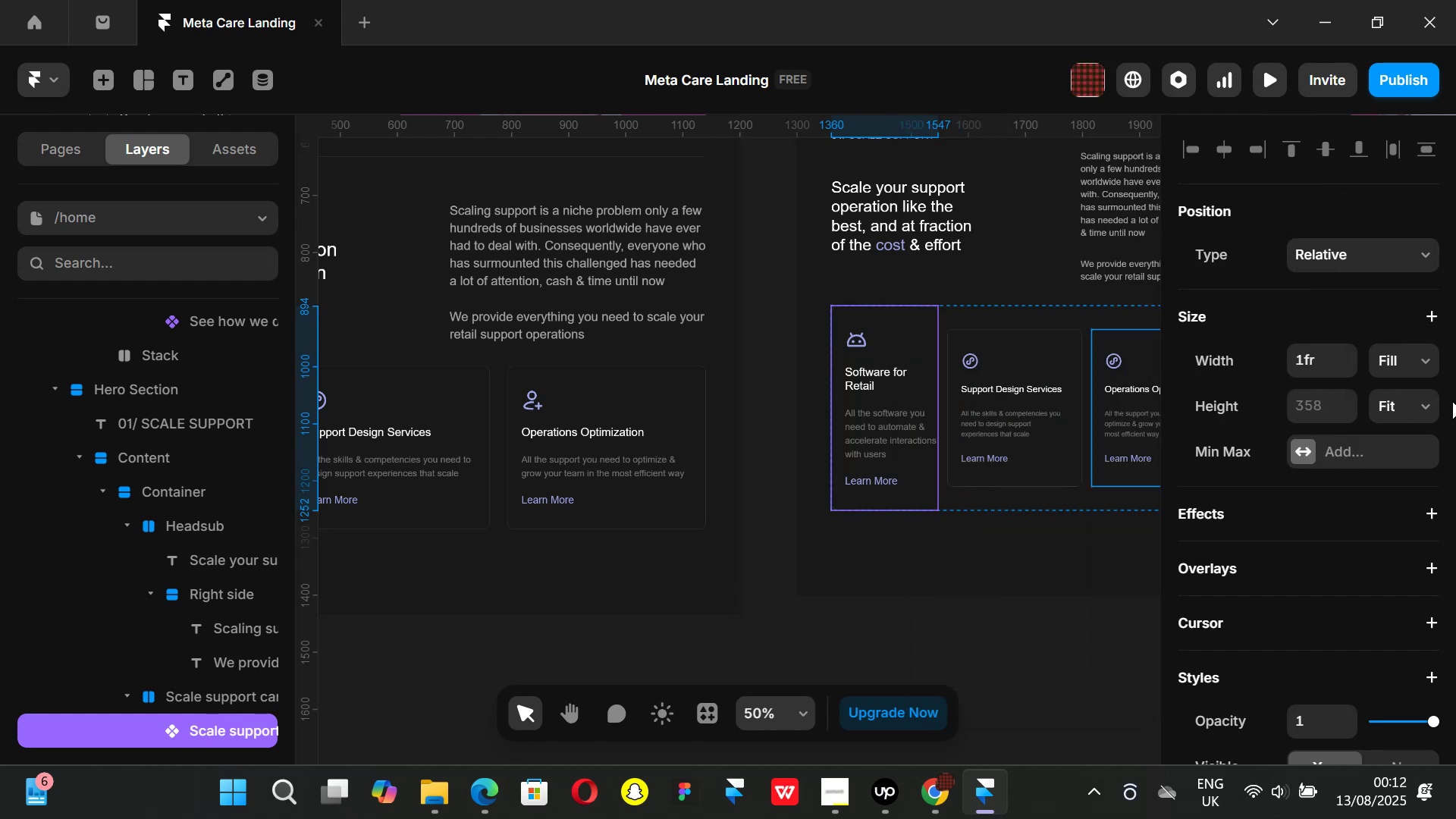 
left_click([1428, 411])
 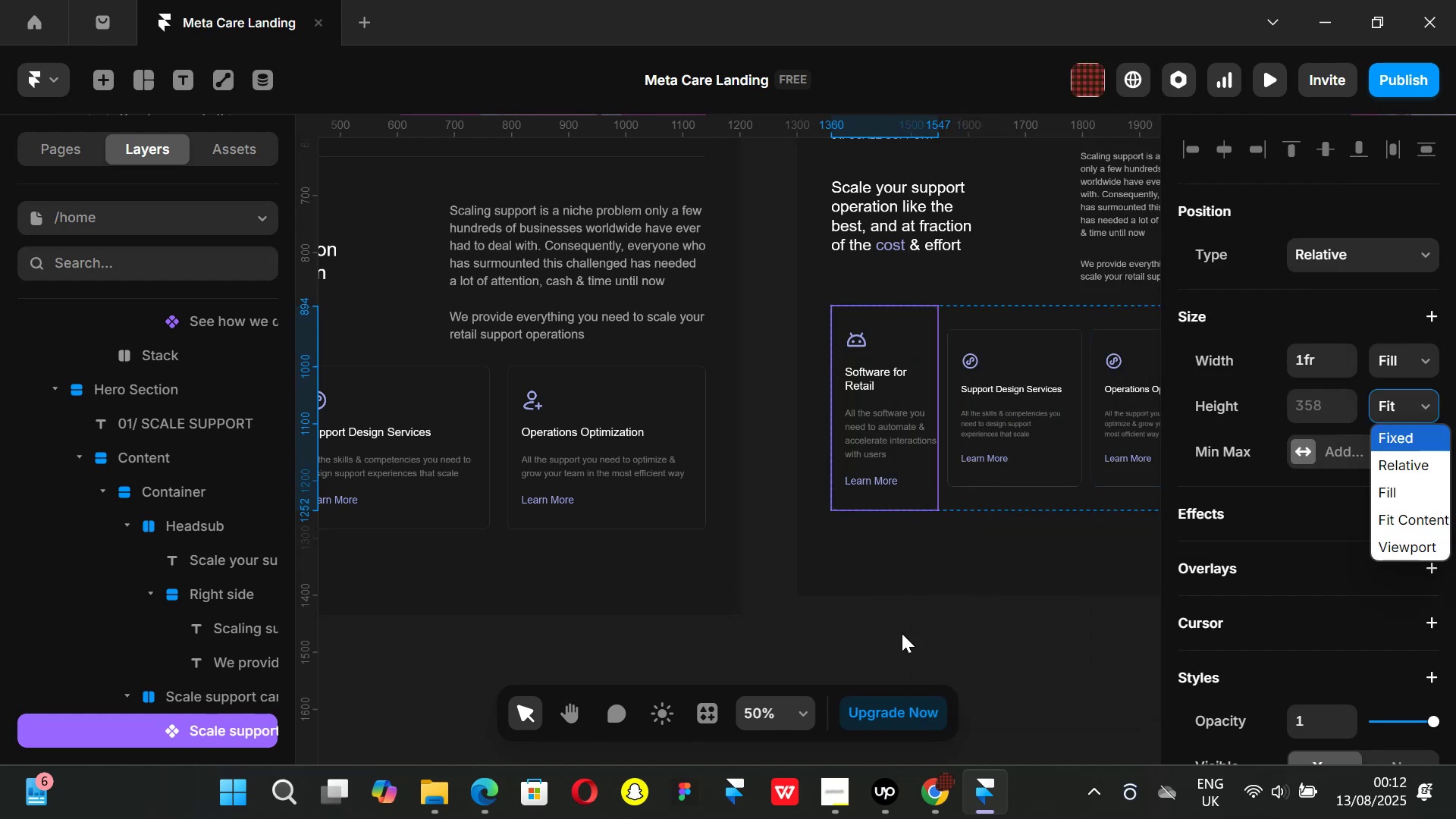 
left_click([889, 642])
 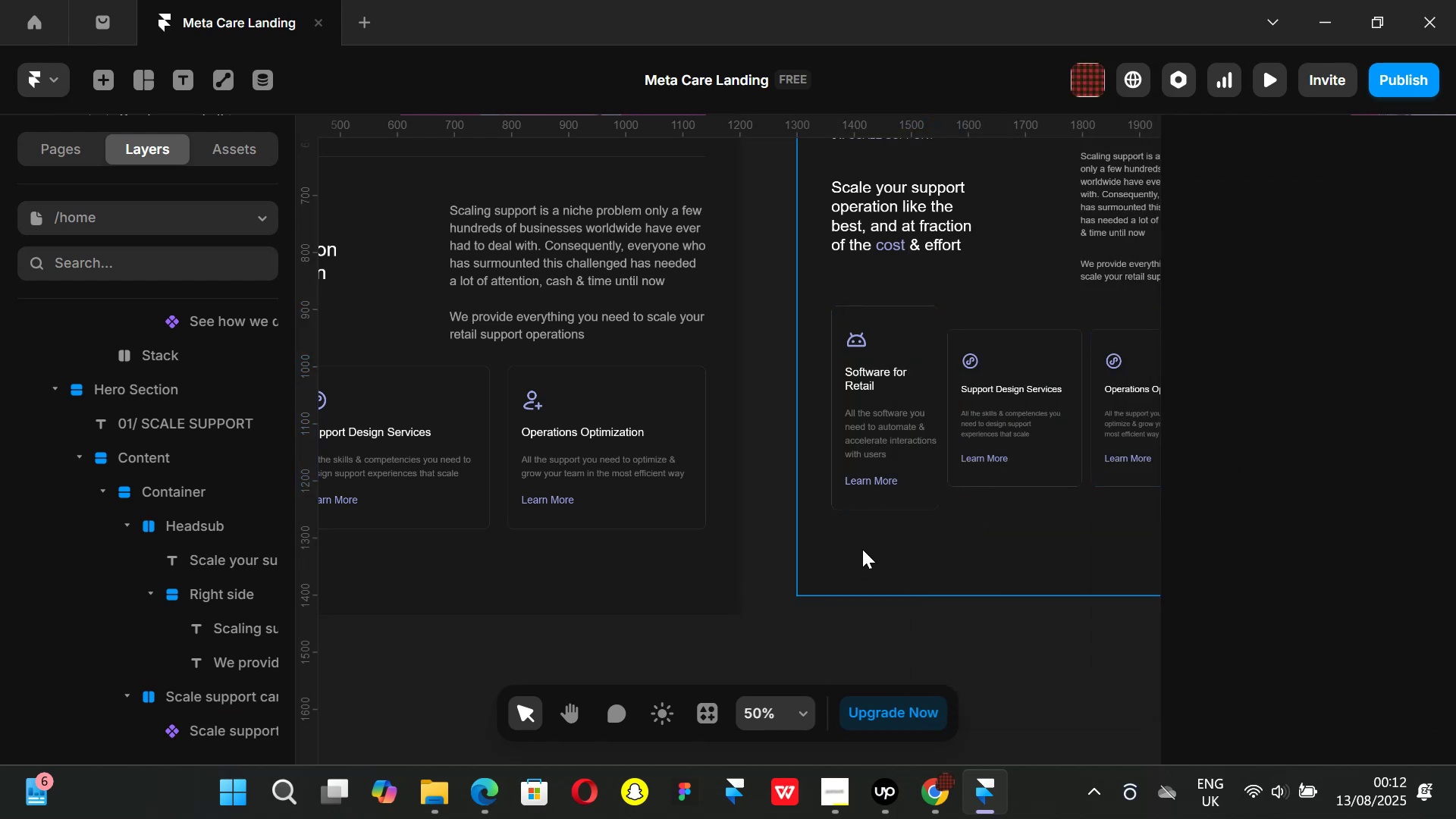 
hold_key(key=ShiftLeft, duration=0.38)
 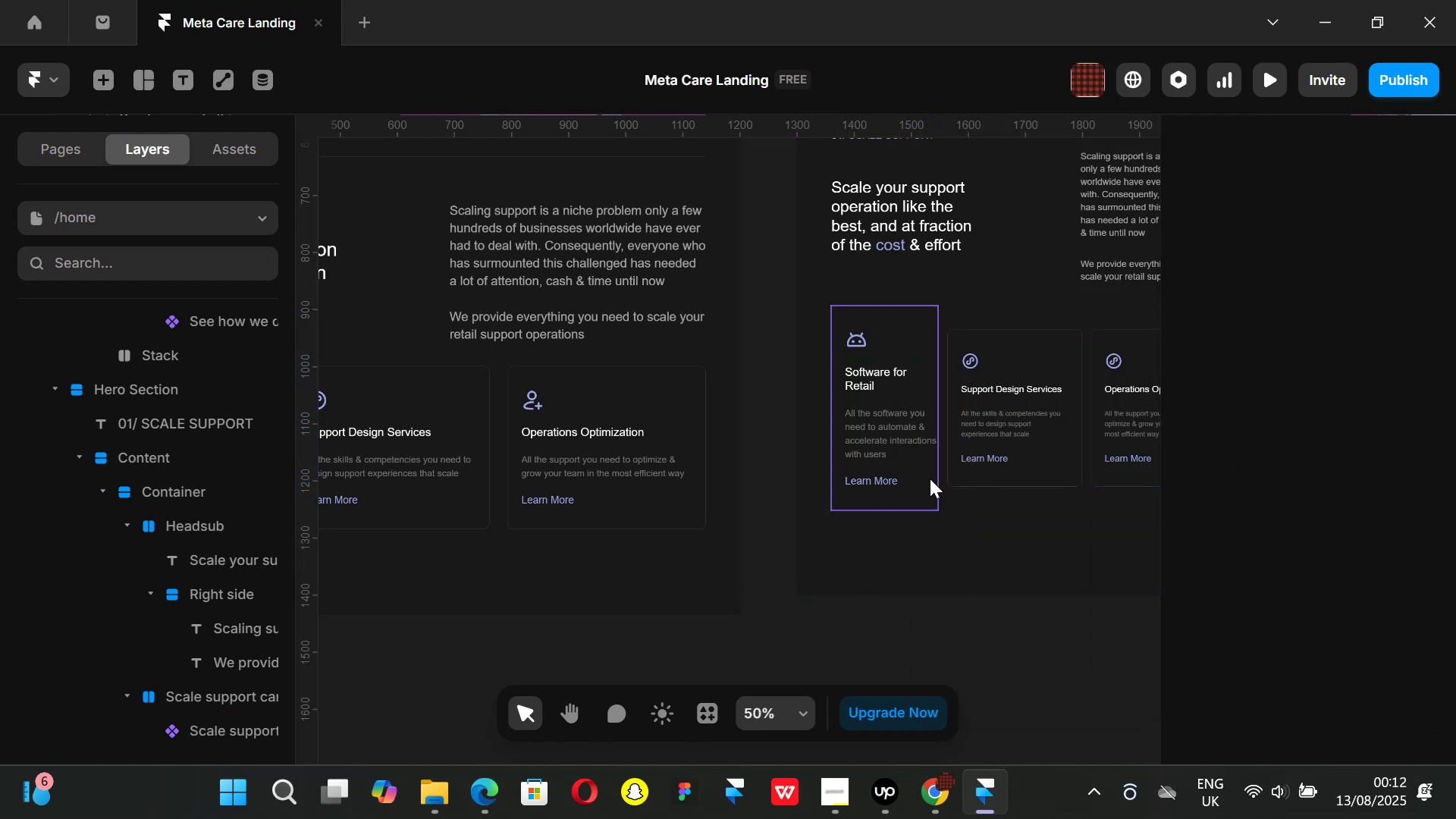 
key(Control+ControlLeft)
 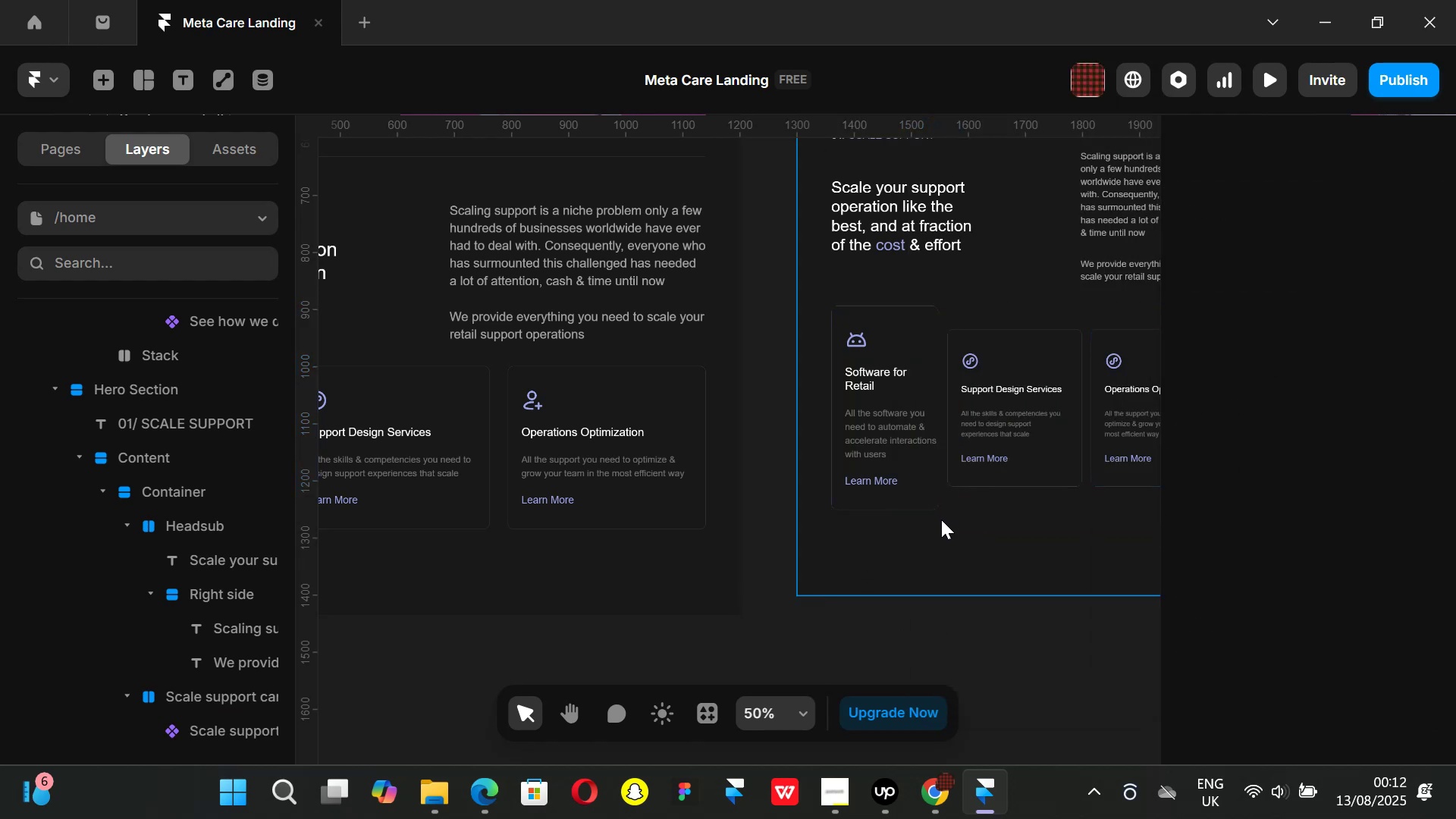 
key(Control+Z)
 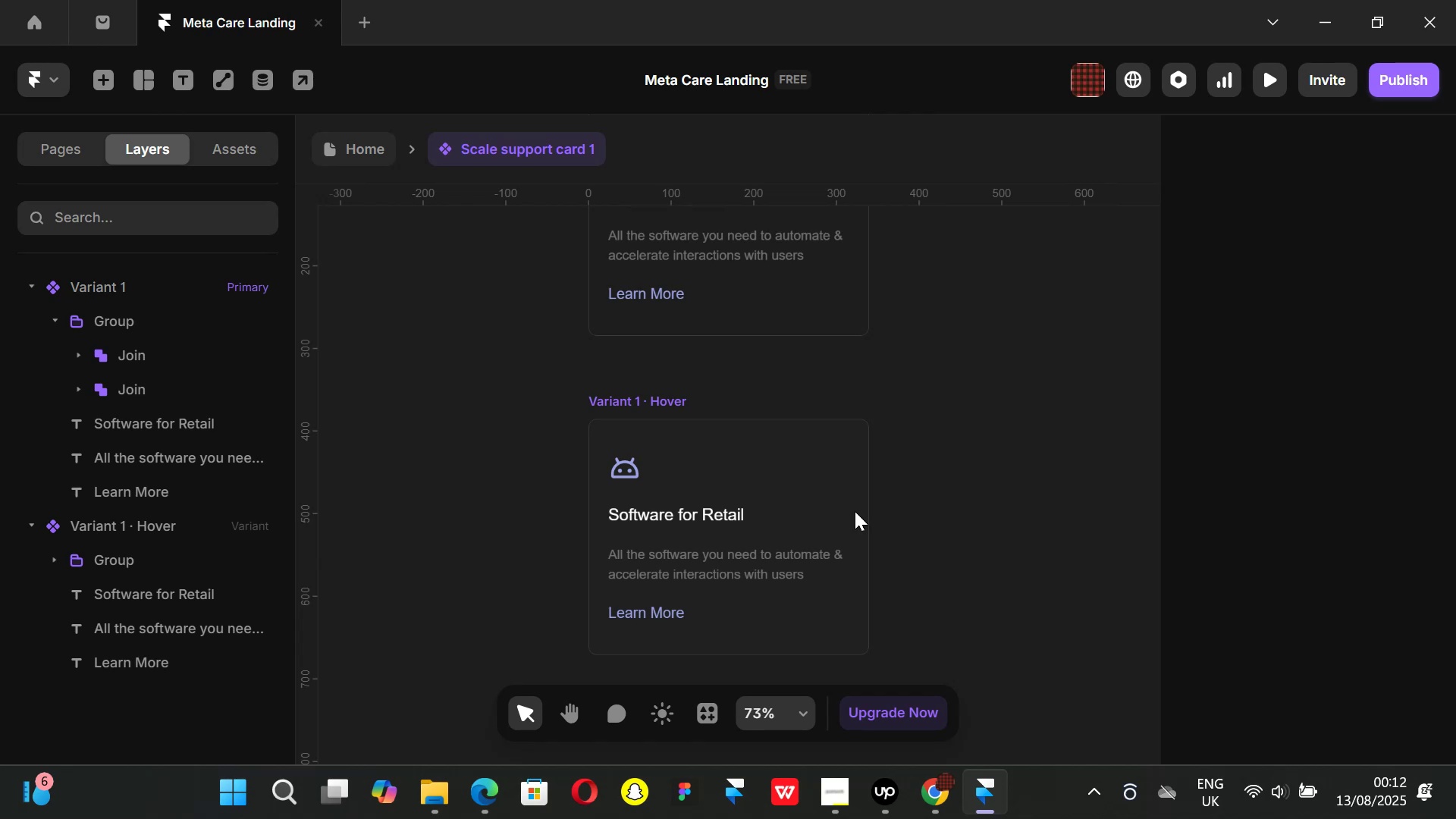 
key(Control+ControlLeft)
 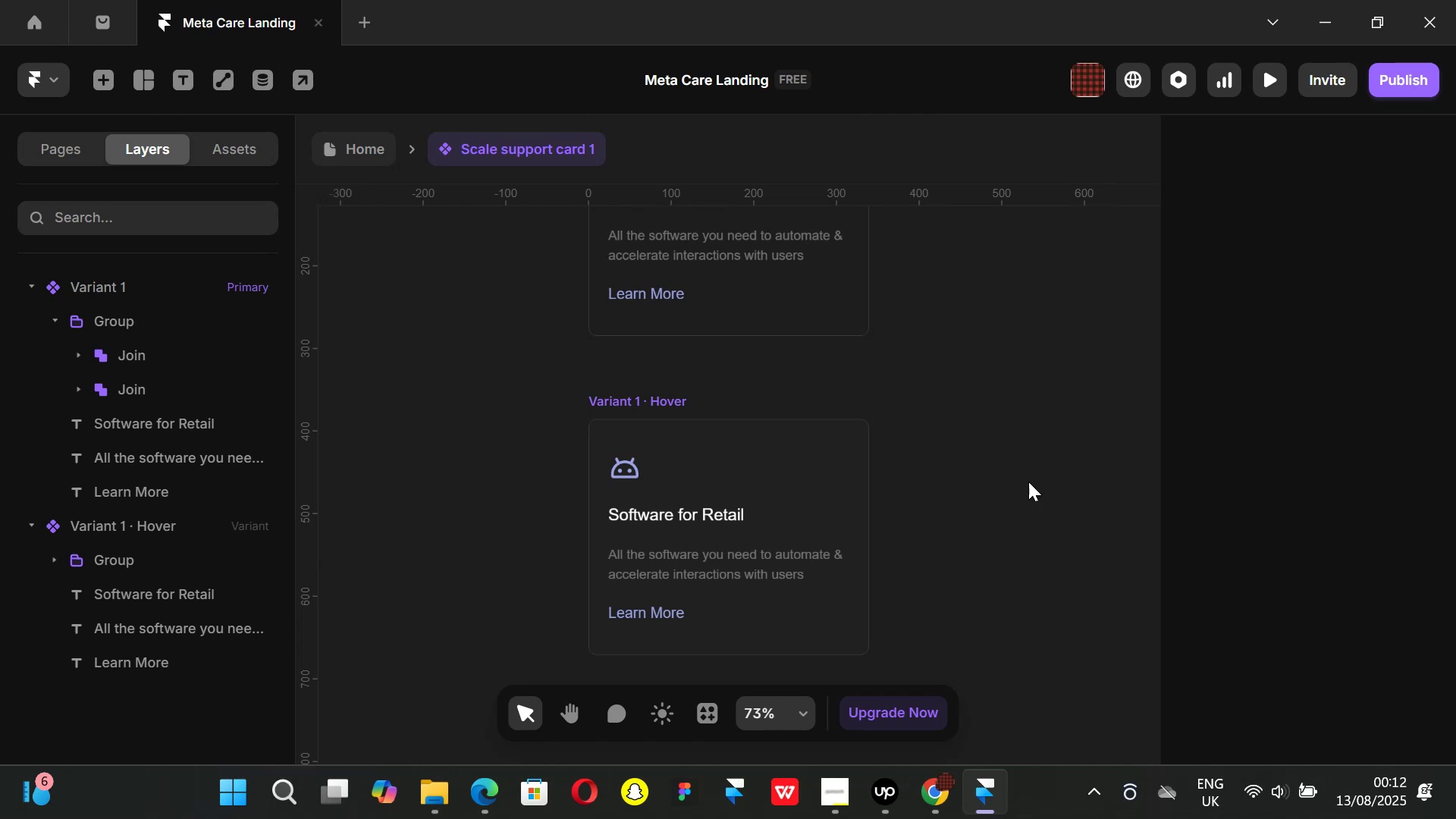 
key(Control+Z)
 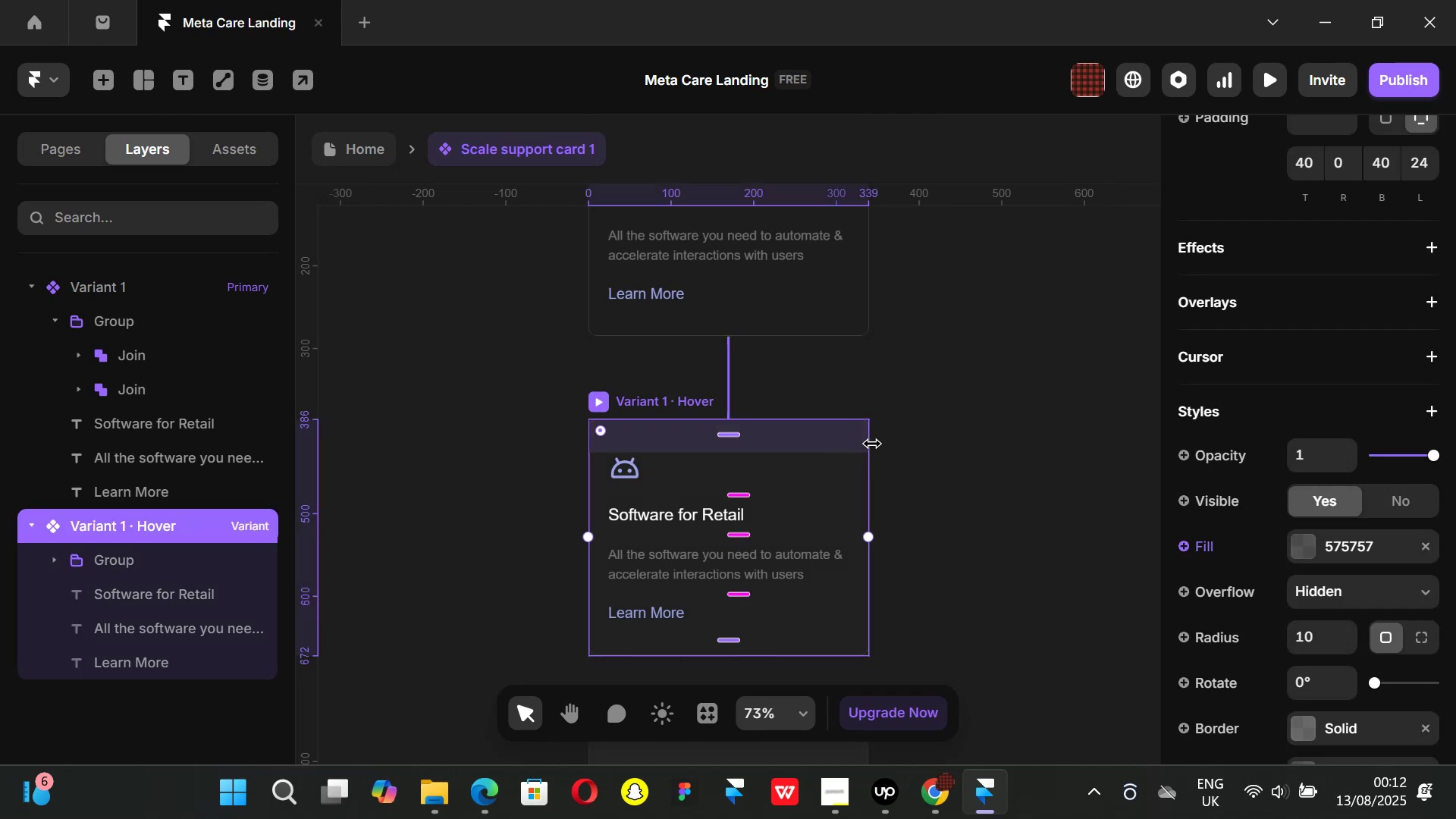 
key(Control+ControlLeft)
 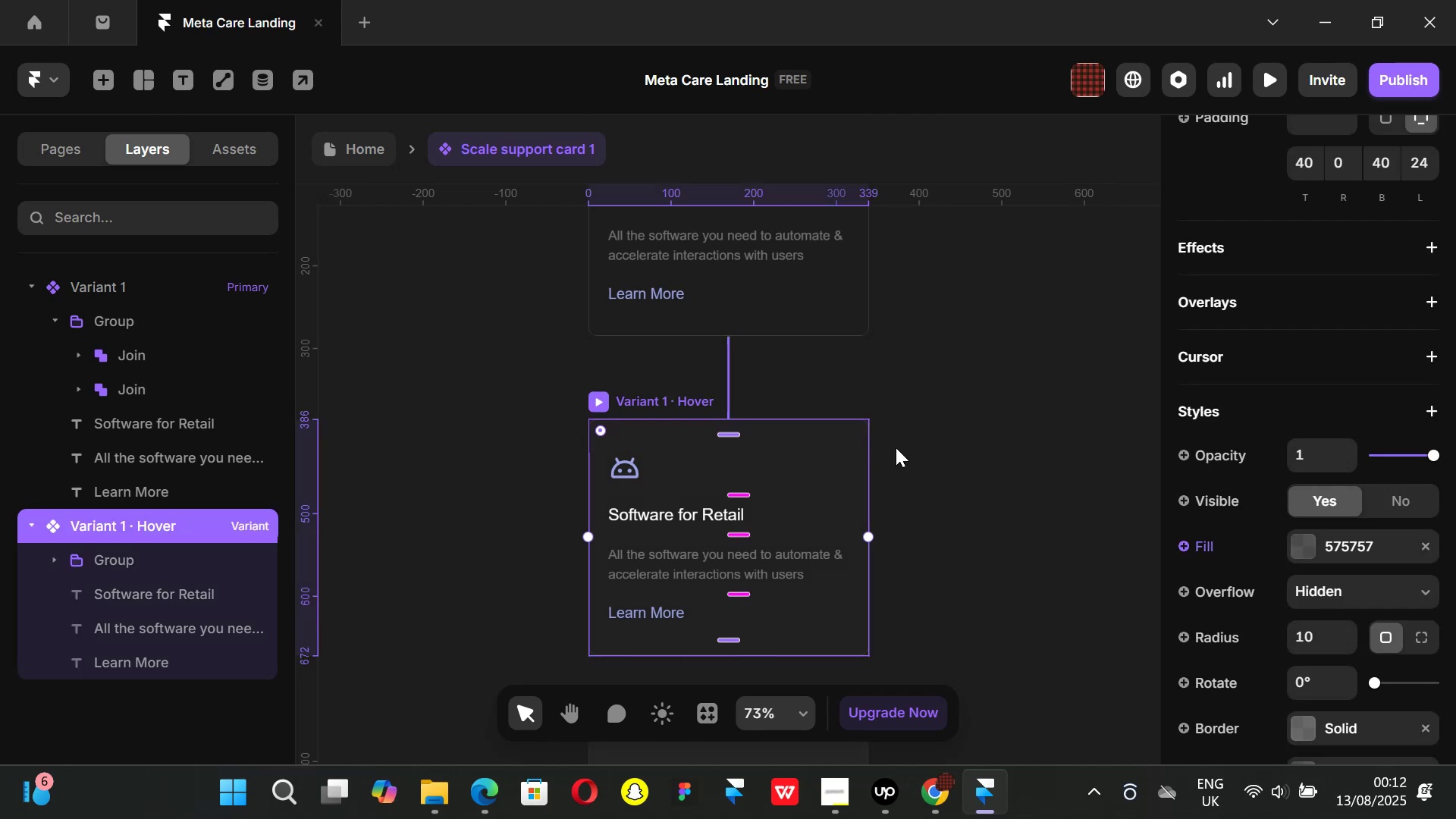 
key(Control+Z)
 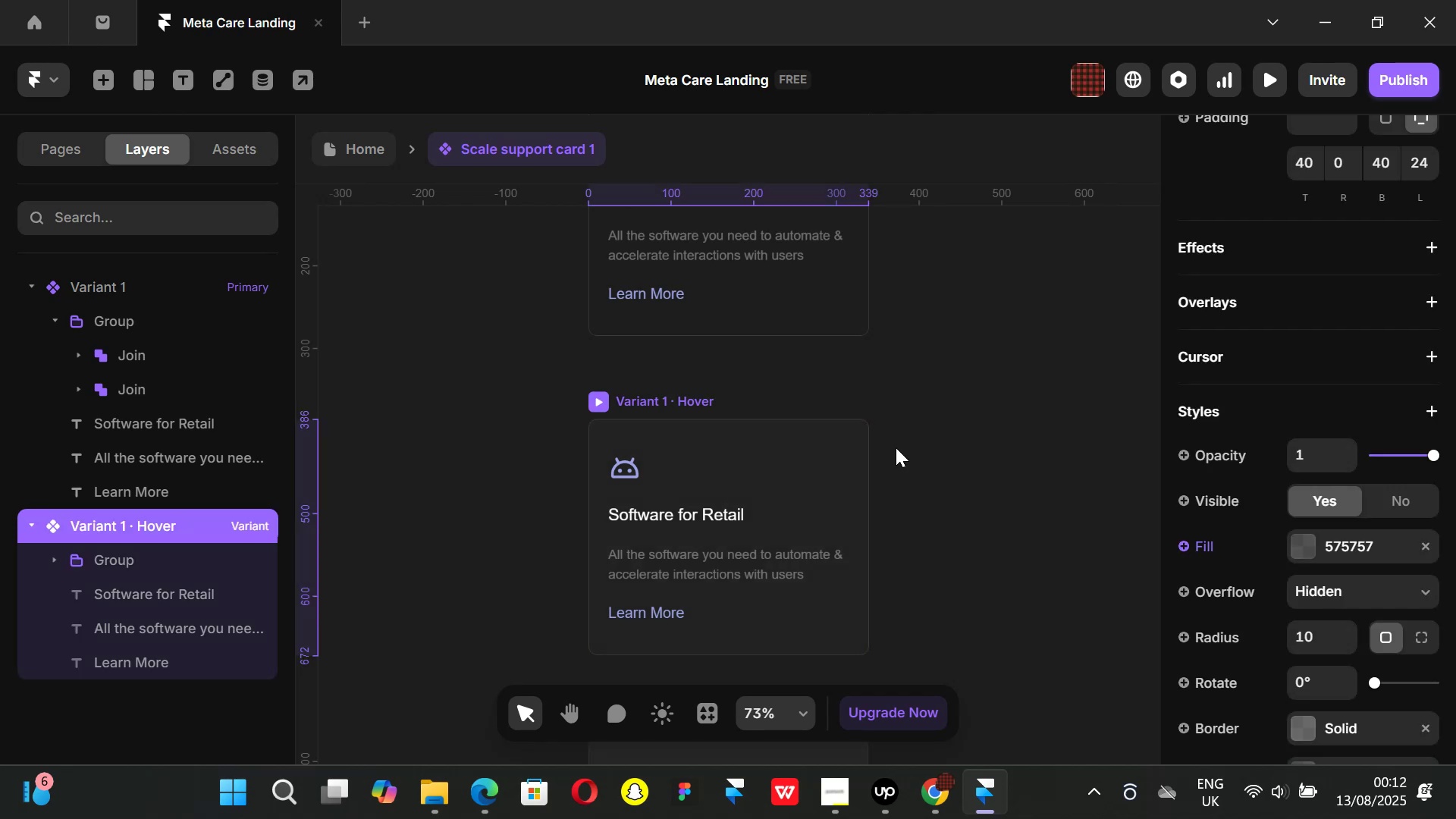 
key(Control+ControlLeft)
 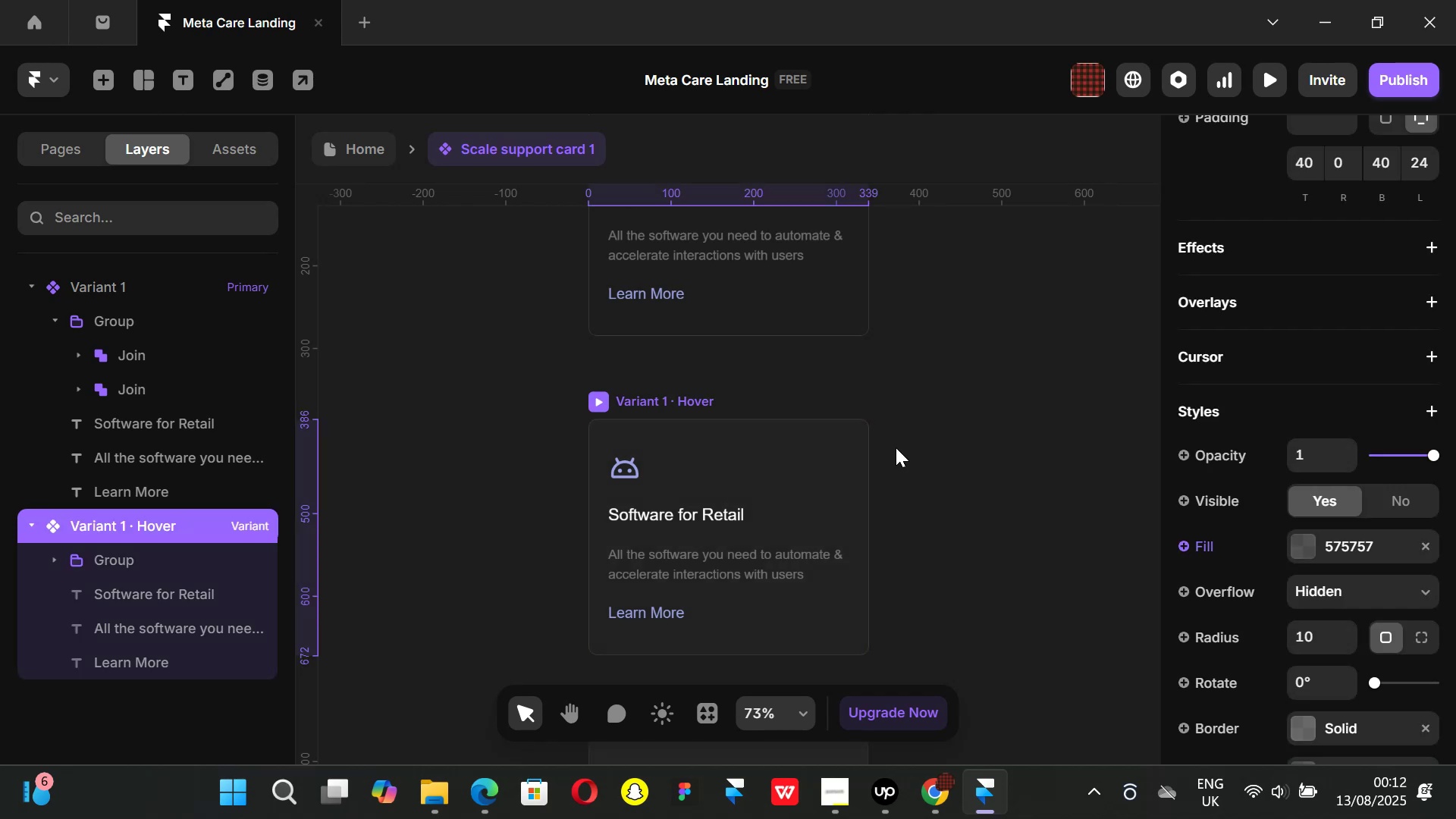 
key(Control+Z)
 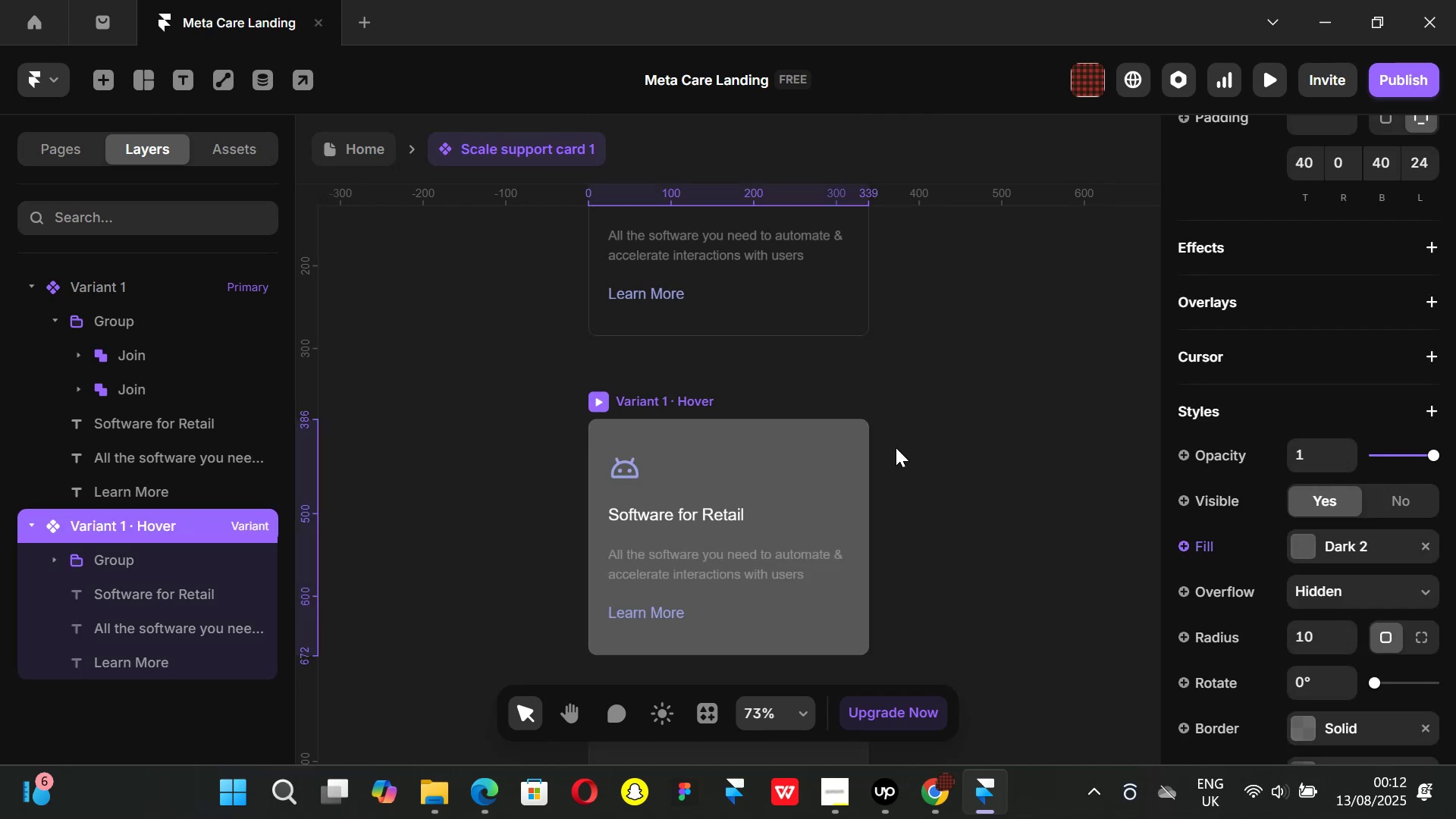 
key(Control+ControlLeft)
 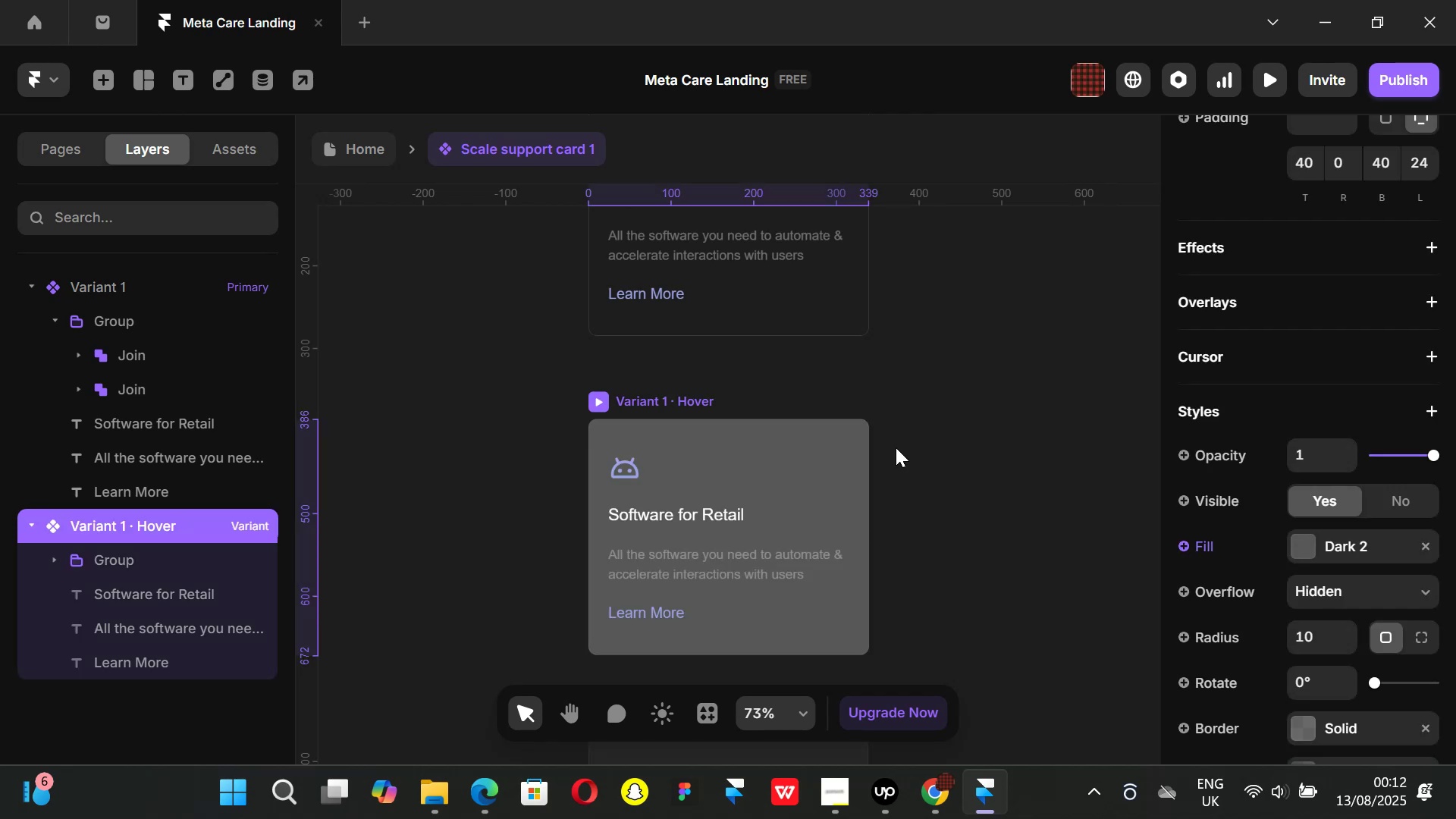 
key(Control+Z)
 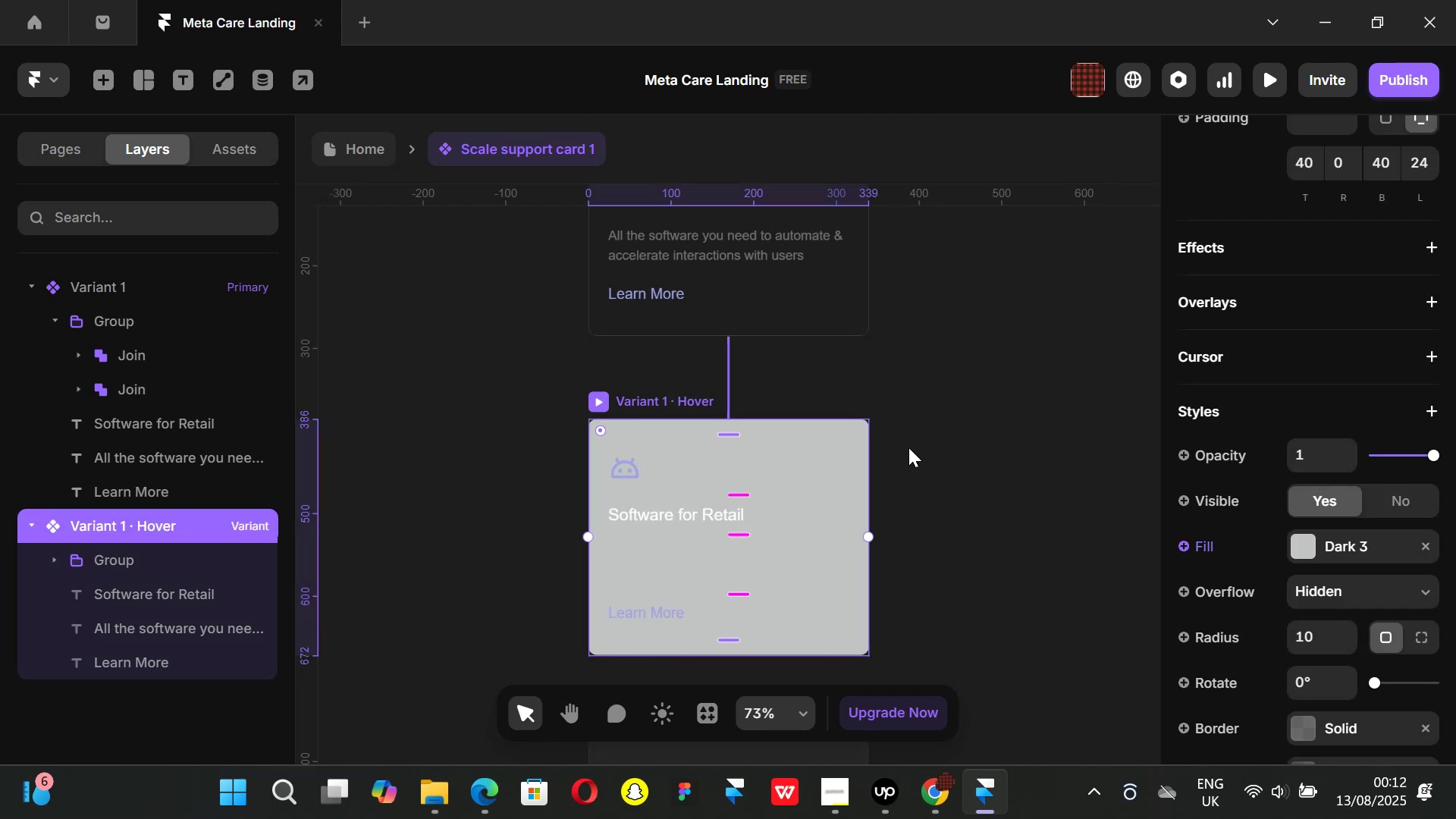 
key(Control+ControlLeft)
 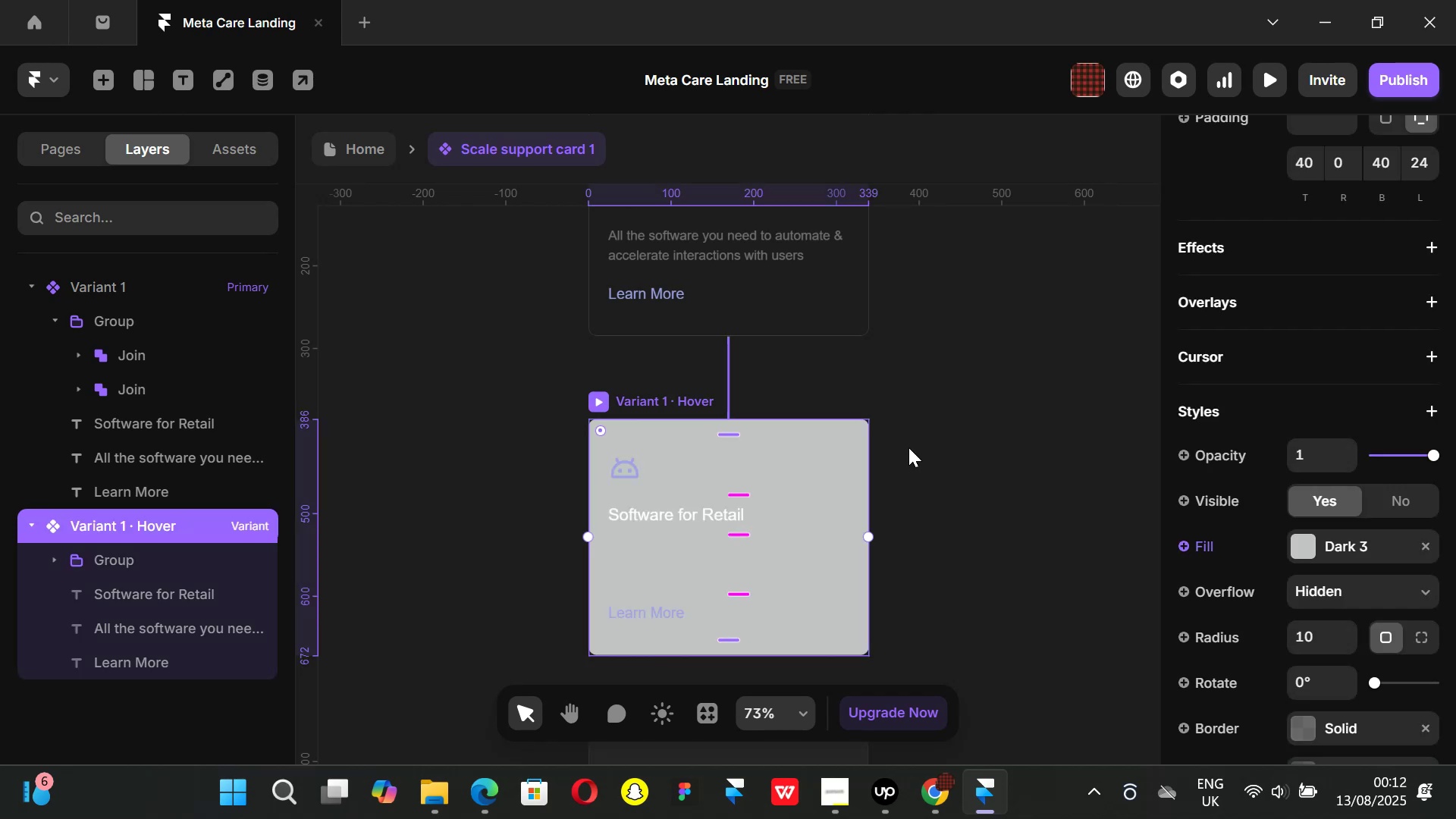 
key(Control+Z)
 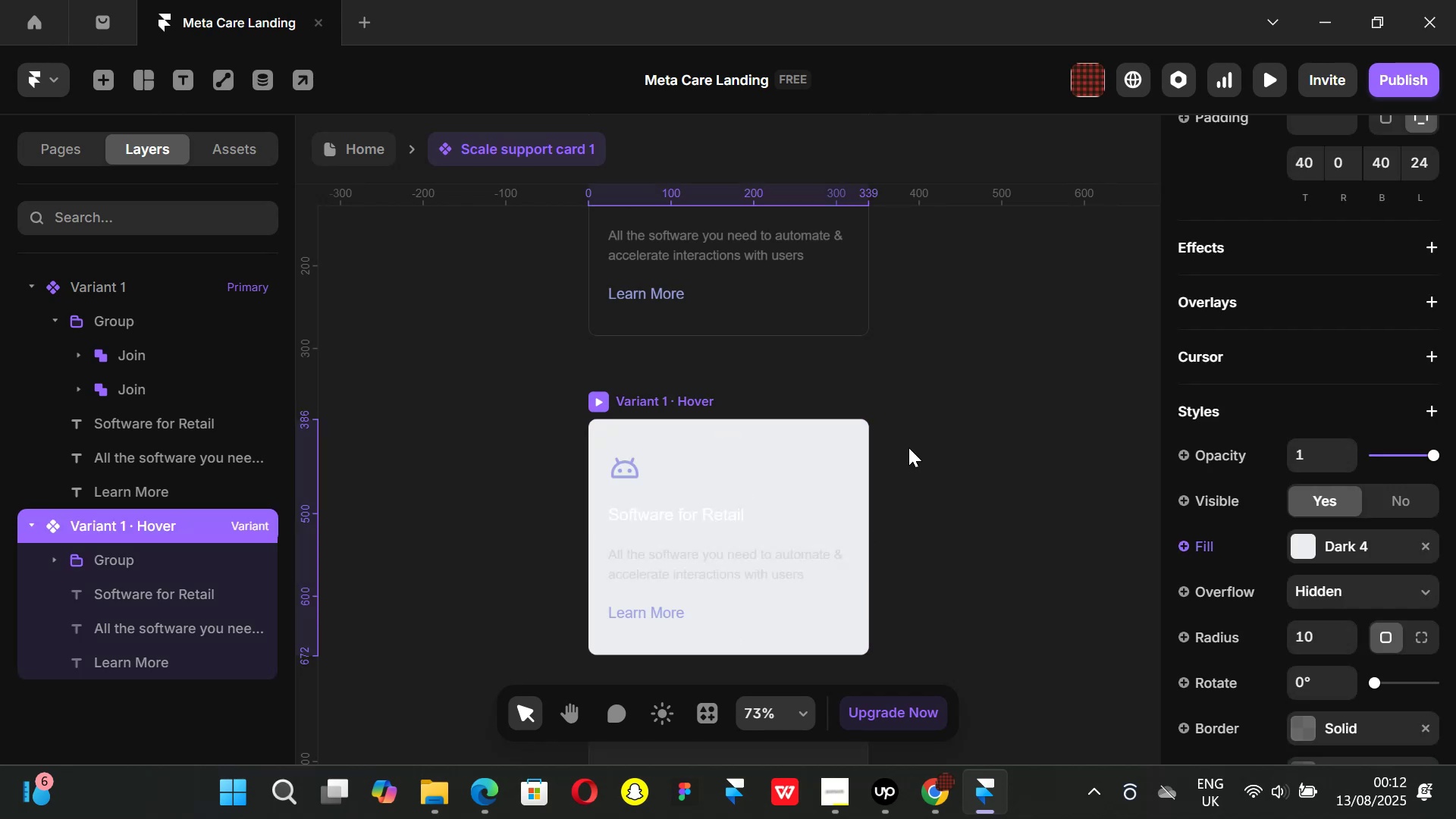 
key(Control+ControlLeft)
 